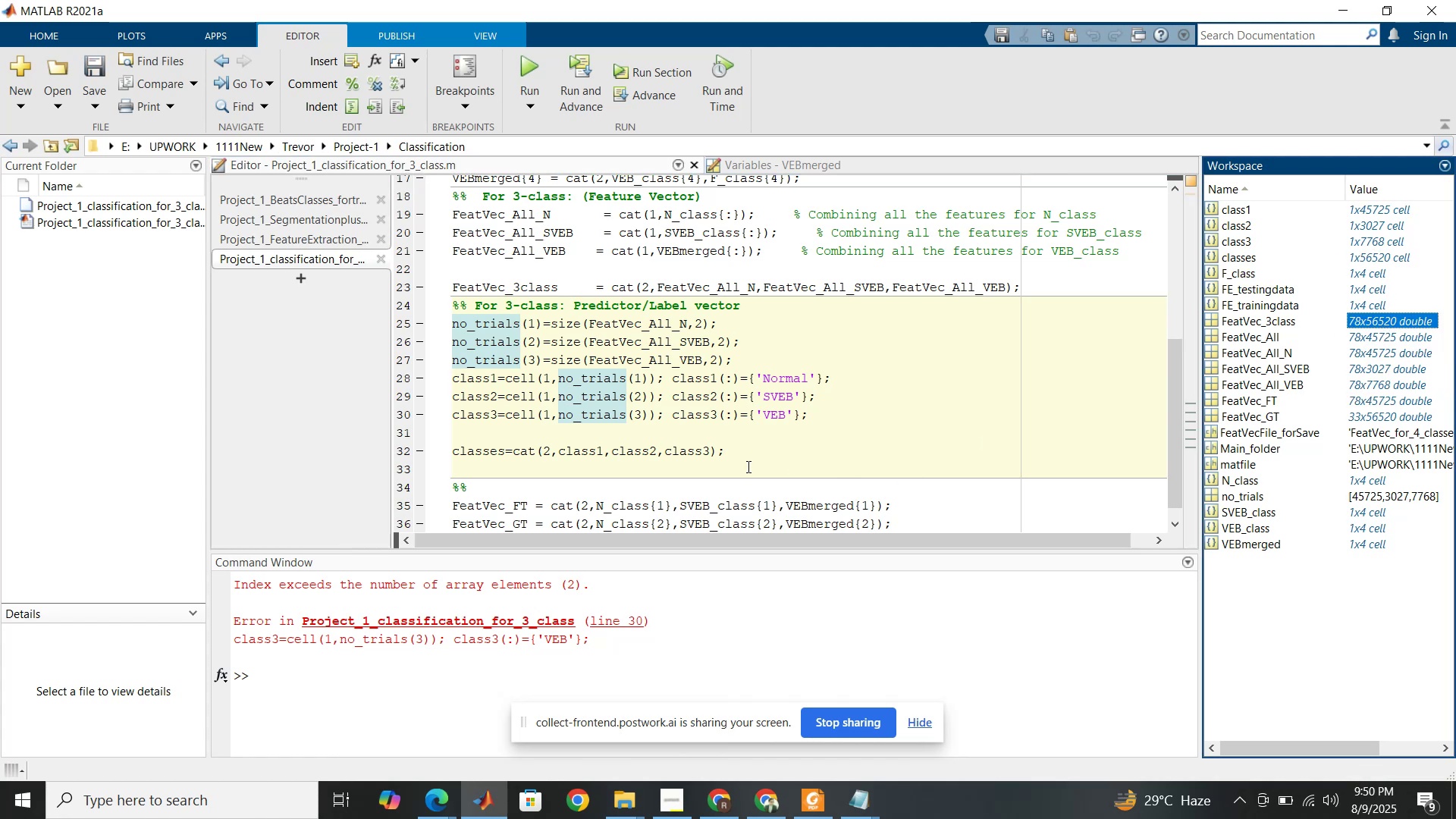 
left_click([670, 425])
 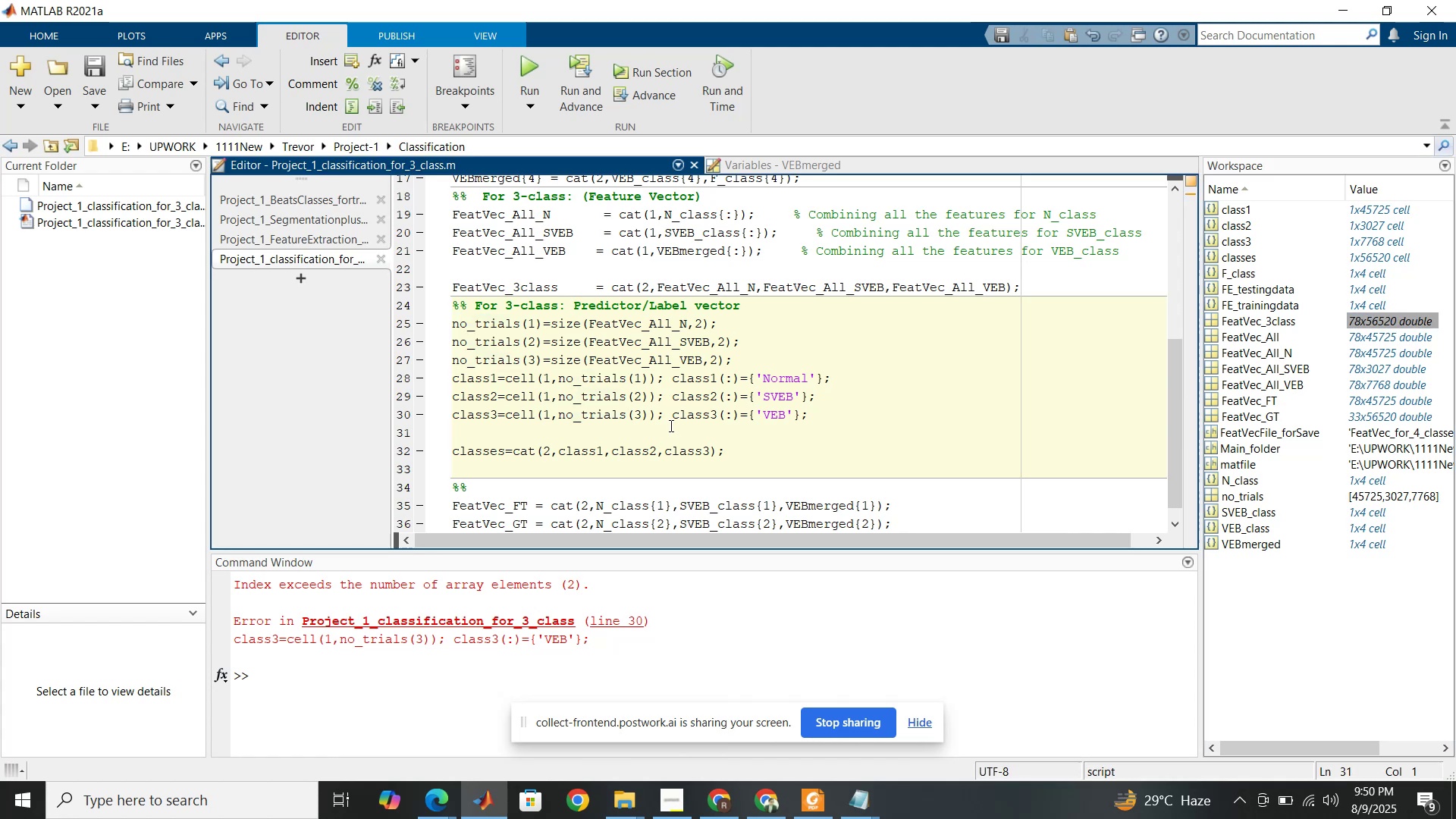 
scroll: coordinate [670, 425], scroll_direction: up, amount: 2.0
 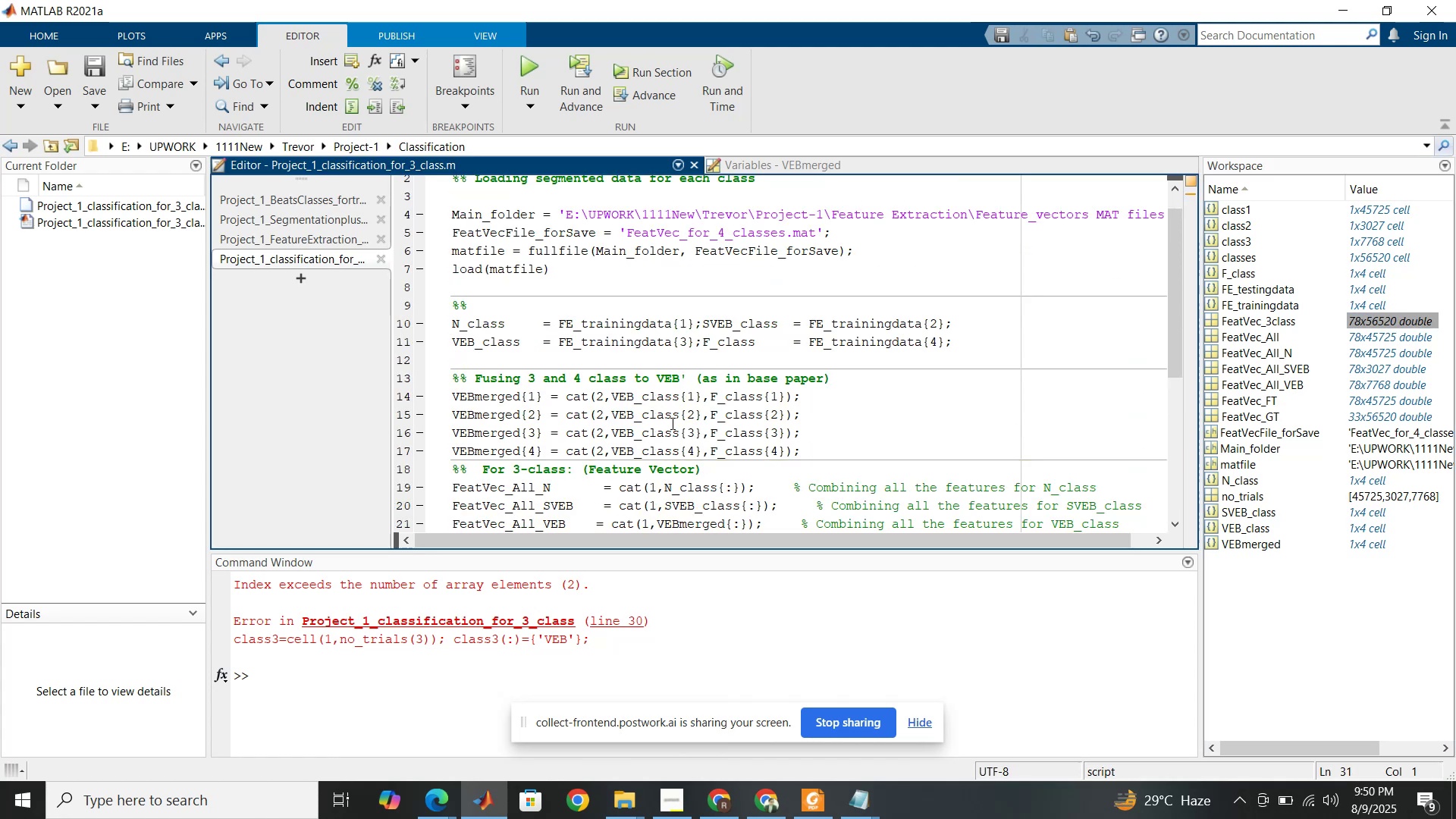 
left_click_drag(start_coordinate=[852, 375], to_coordinate=[447, 381])
 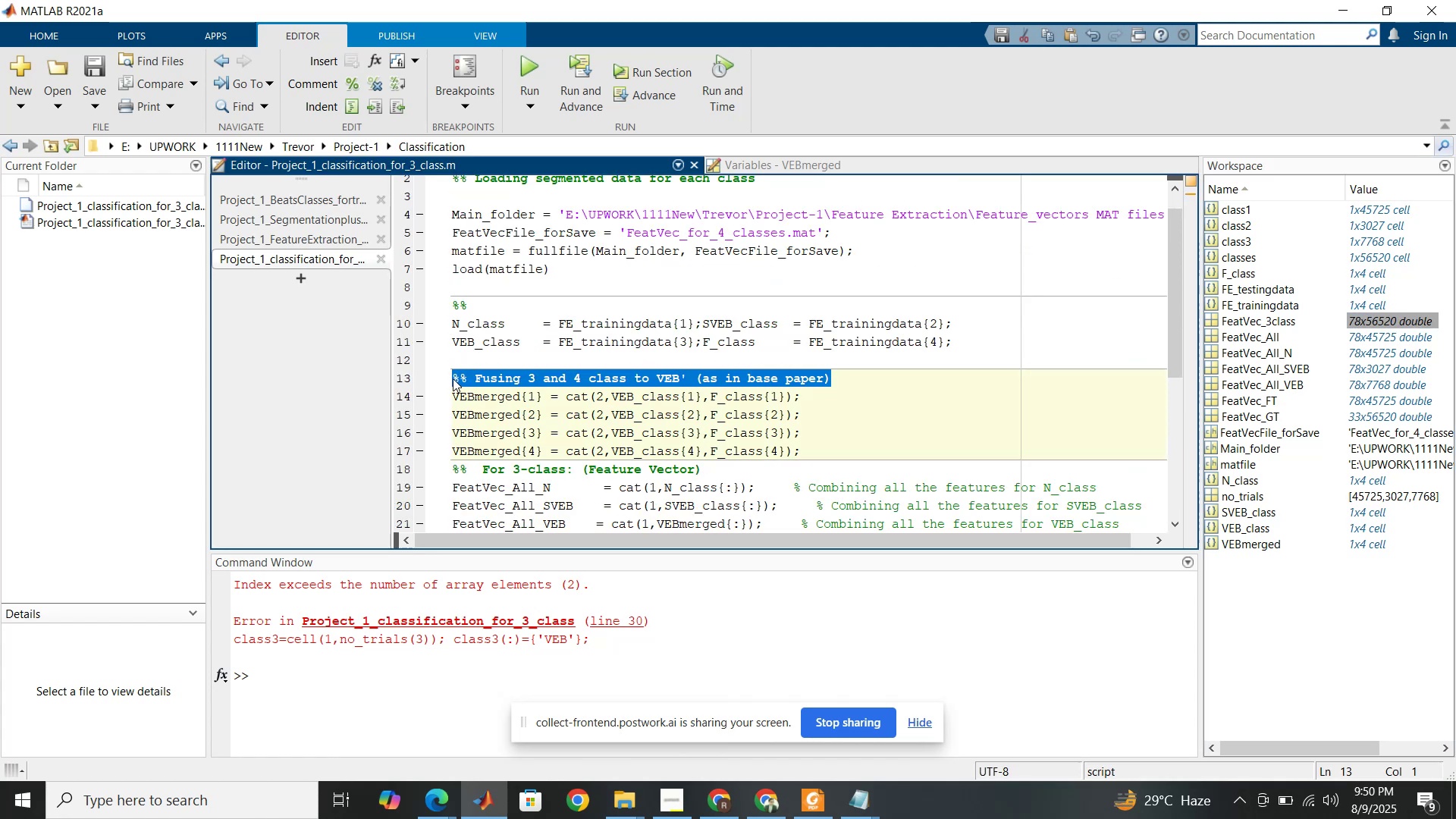 
left_click_drag(start_coordinate=[459, 380], to_coordinate=[487, 305])
 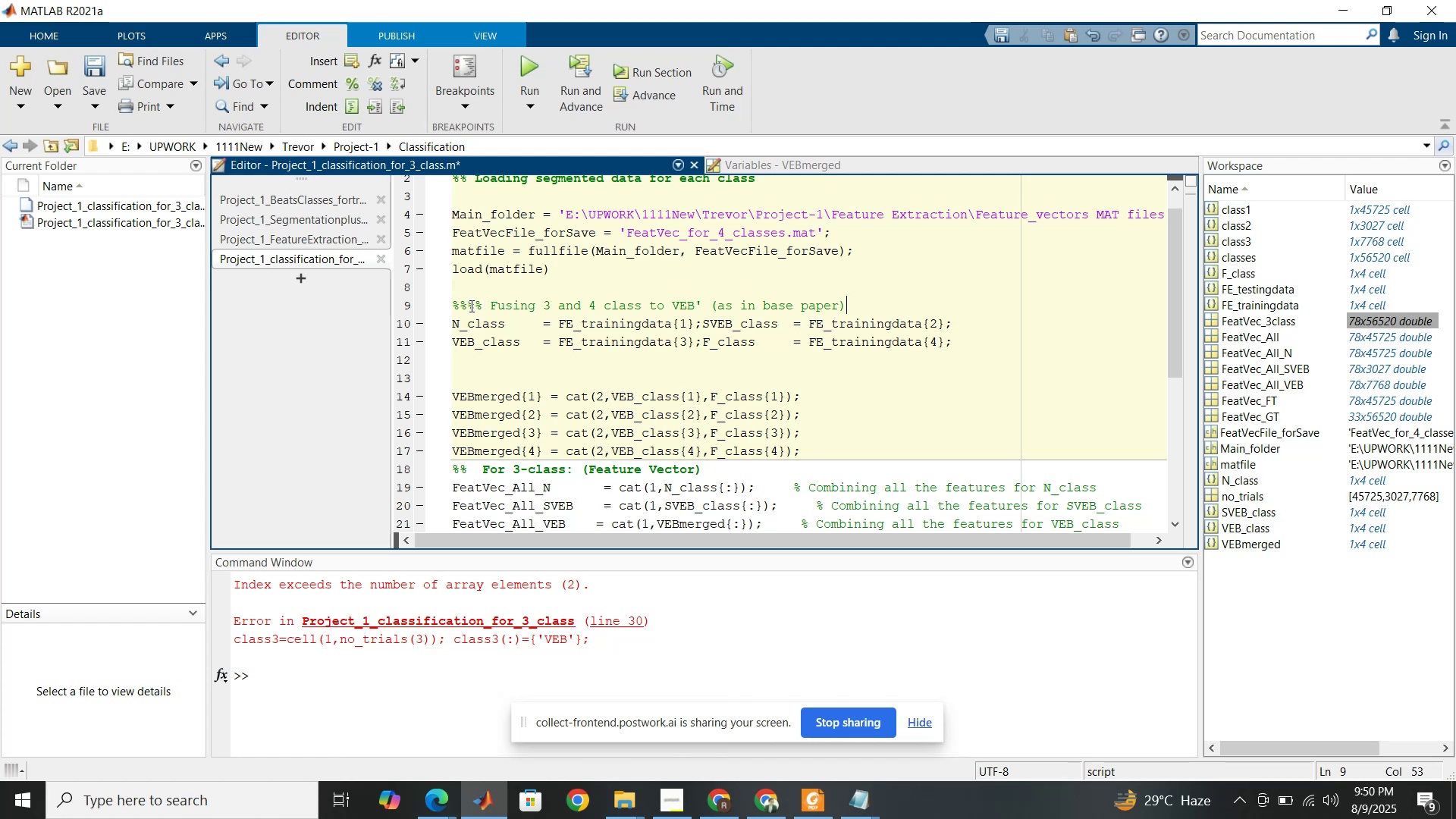 
left_click([470, 306])
 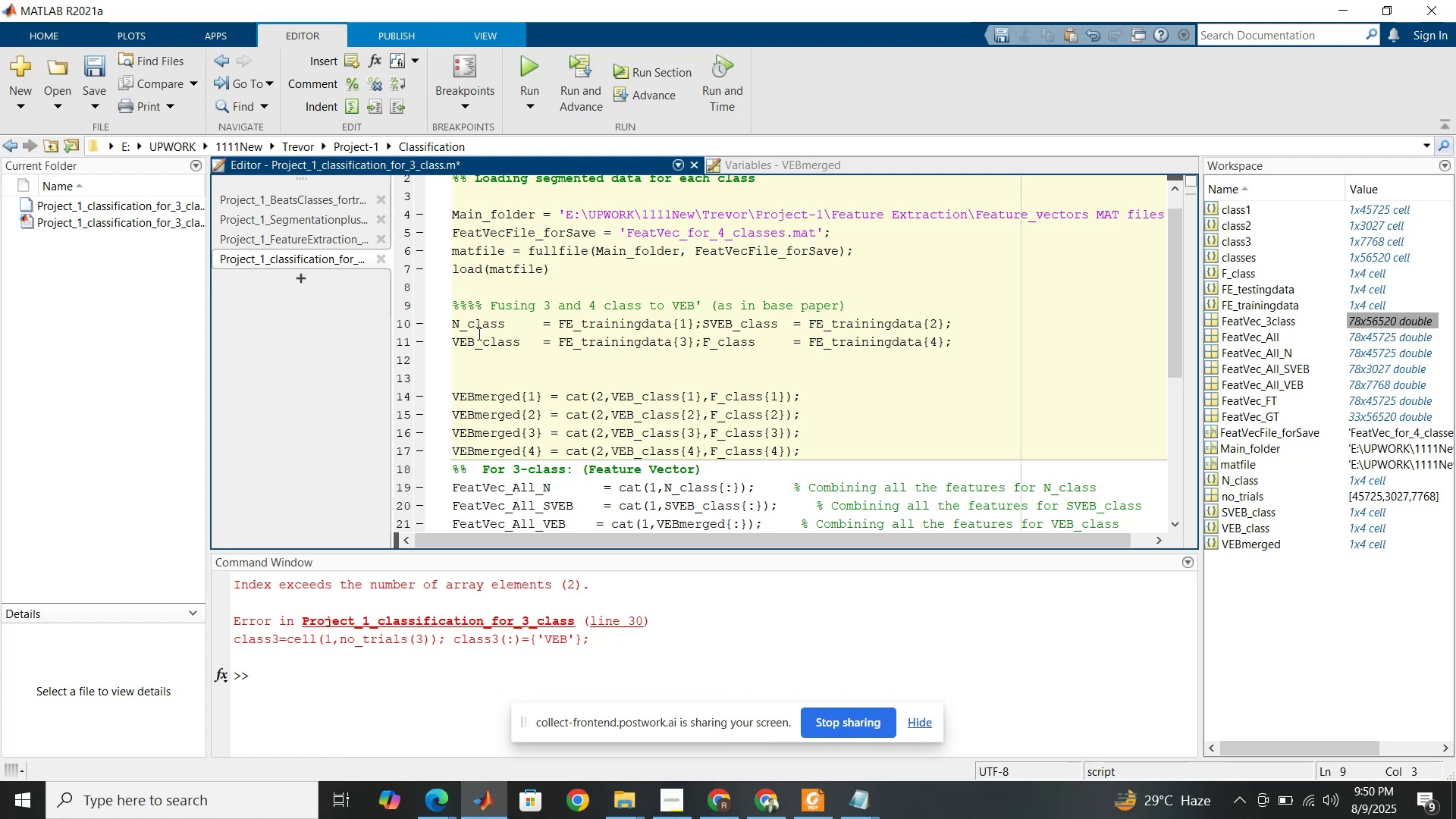 
key(Space)
 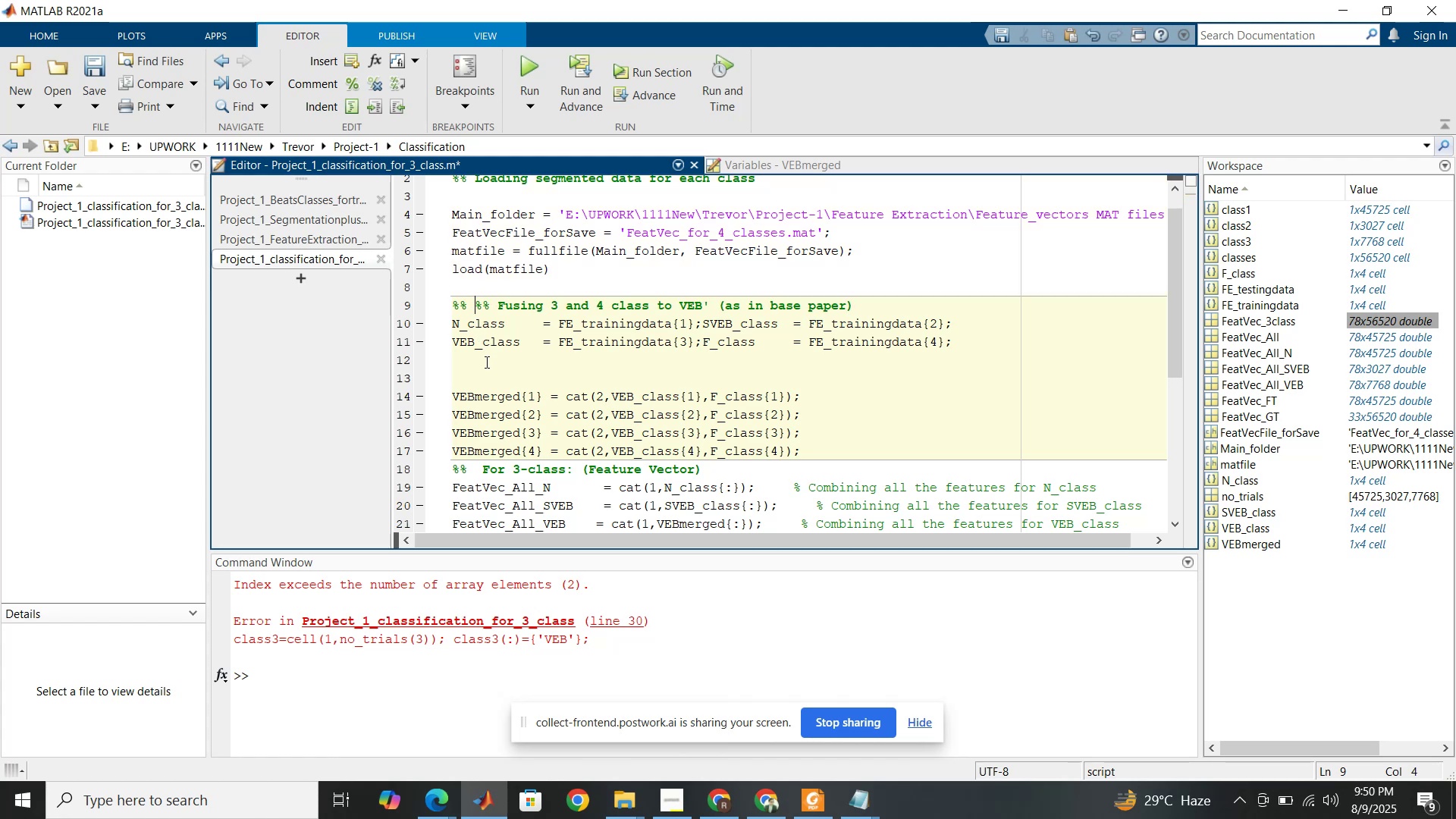 
left_click([485, 362])
 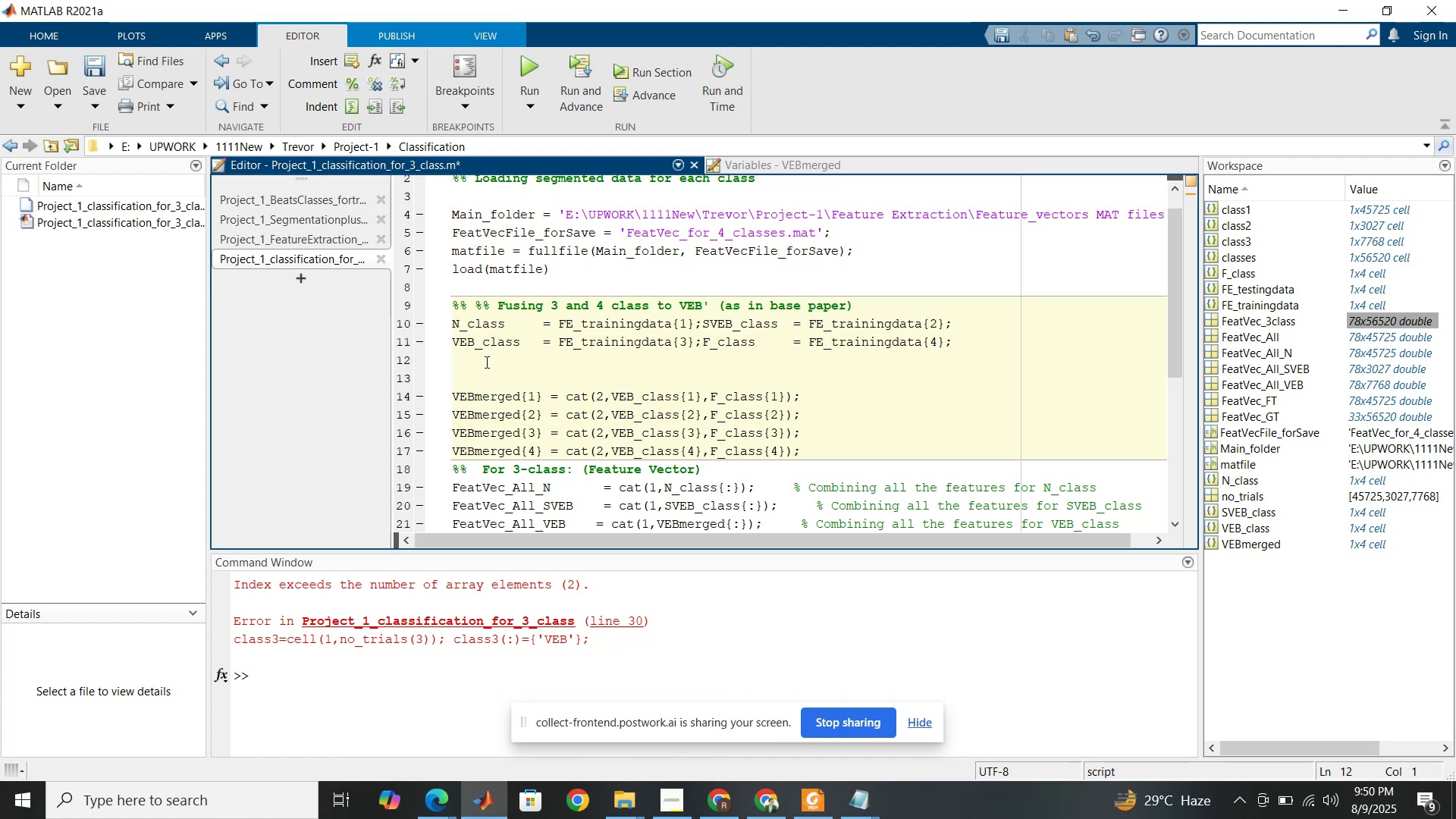 
key(Delete)
 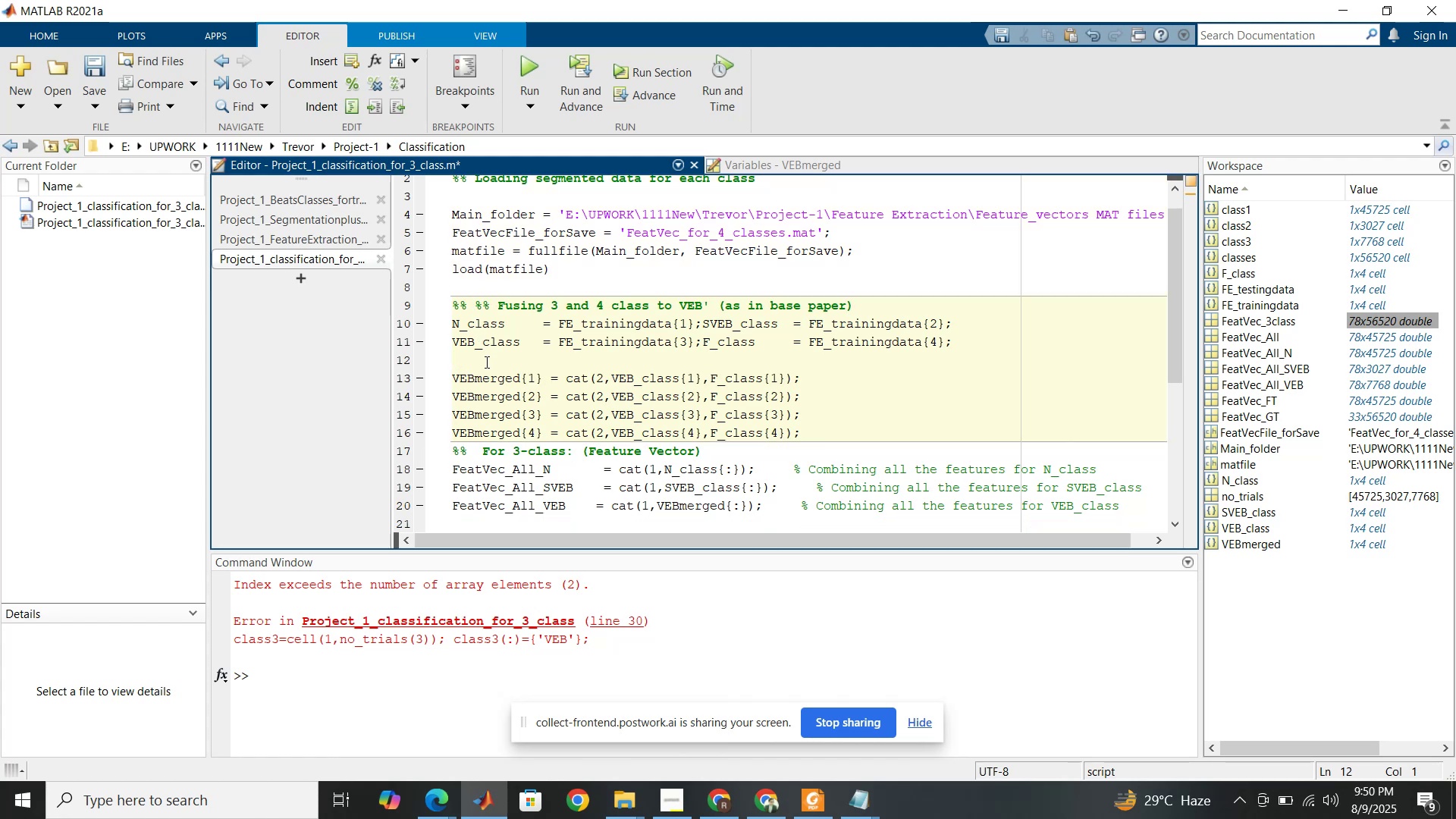 
wait(5.42)
 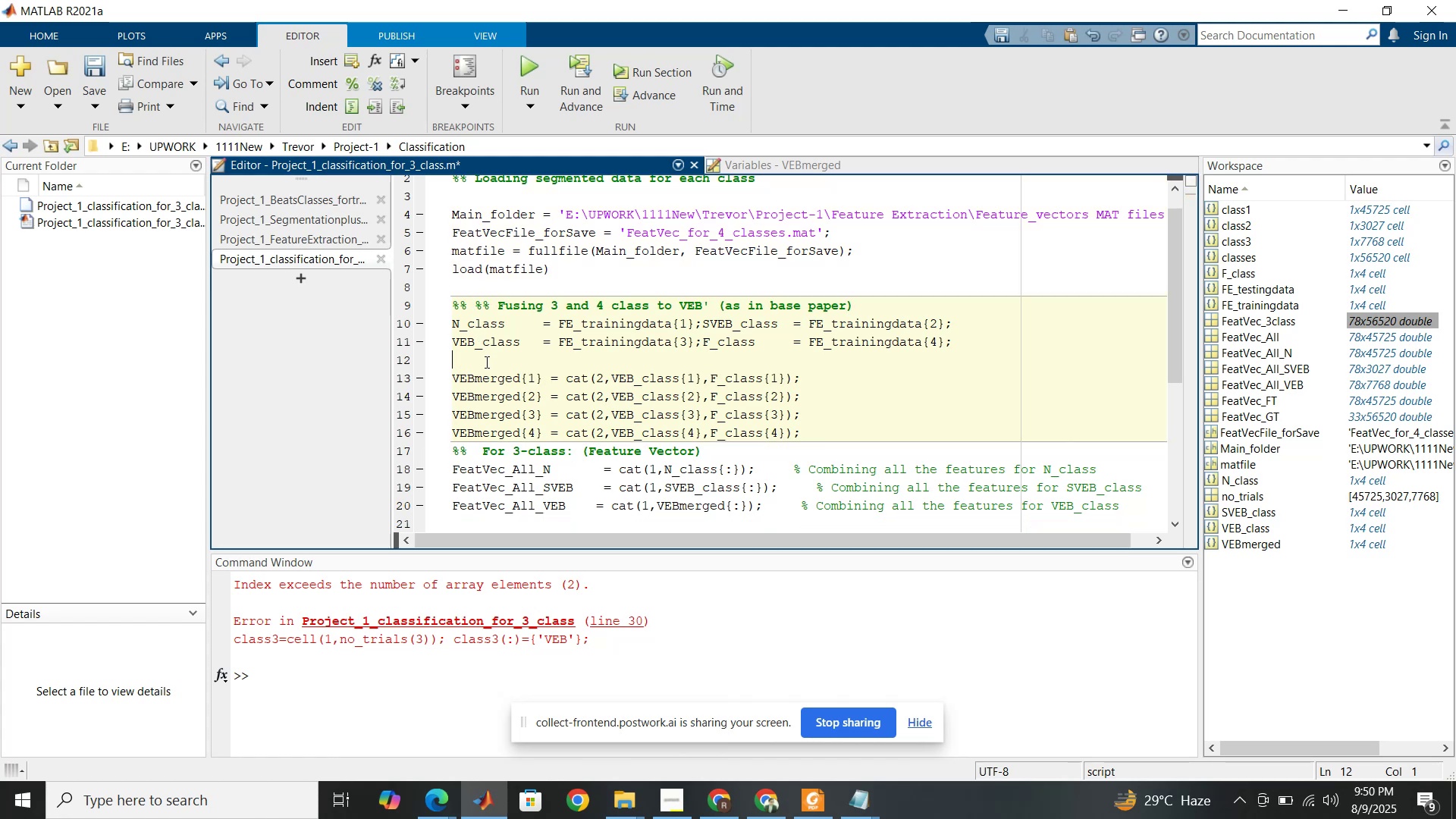 
scroll: coordinate [523, 378], scroll_direction: down, amount: 3.0
 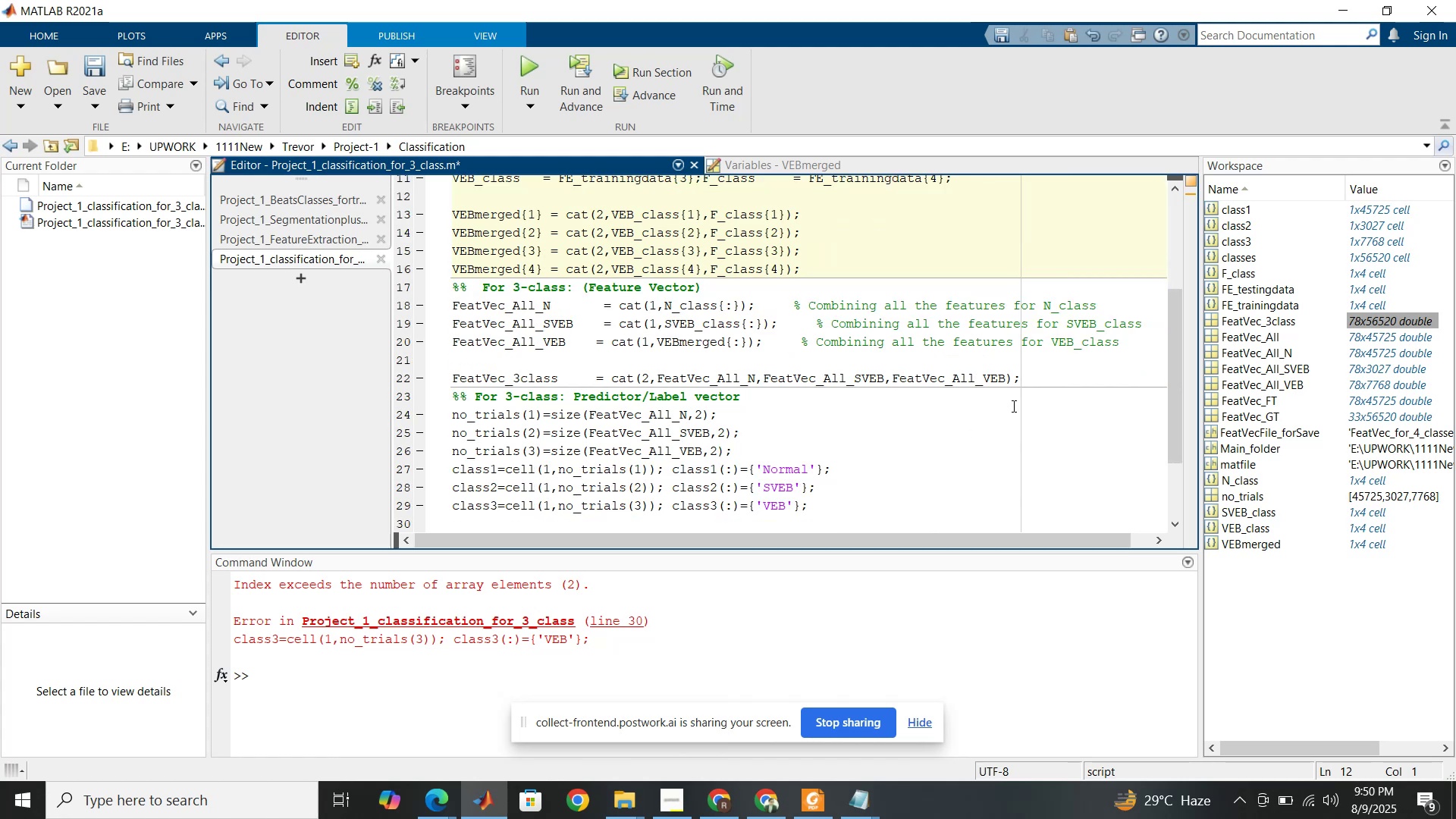 
left_click([1037, 382])
 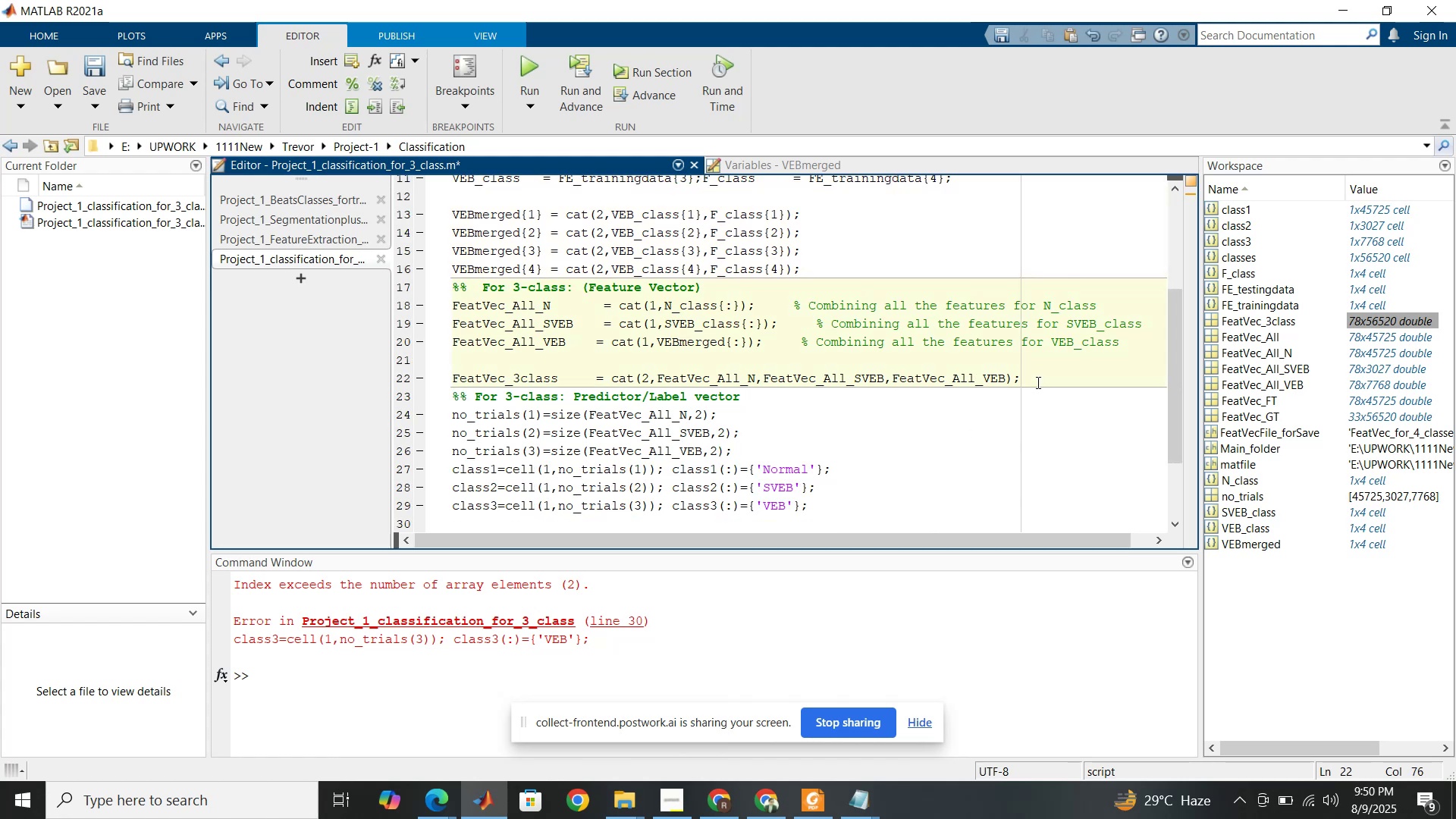 
key(Enter)
 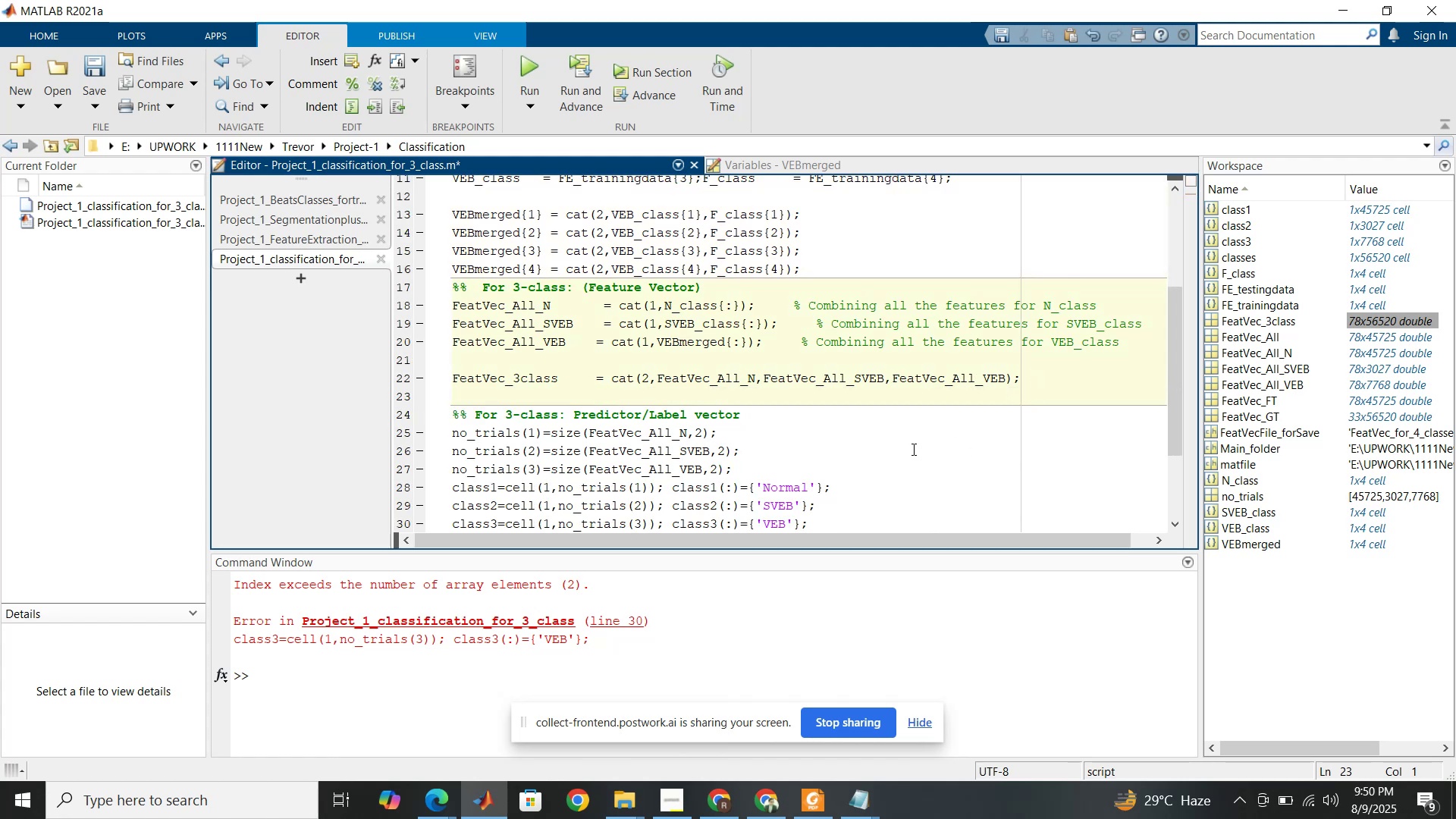 
scroll: coordinate [890, 452], scroll_direction: down, amount: 2.0
 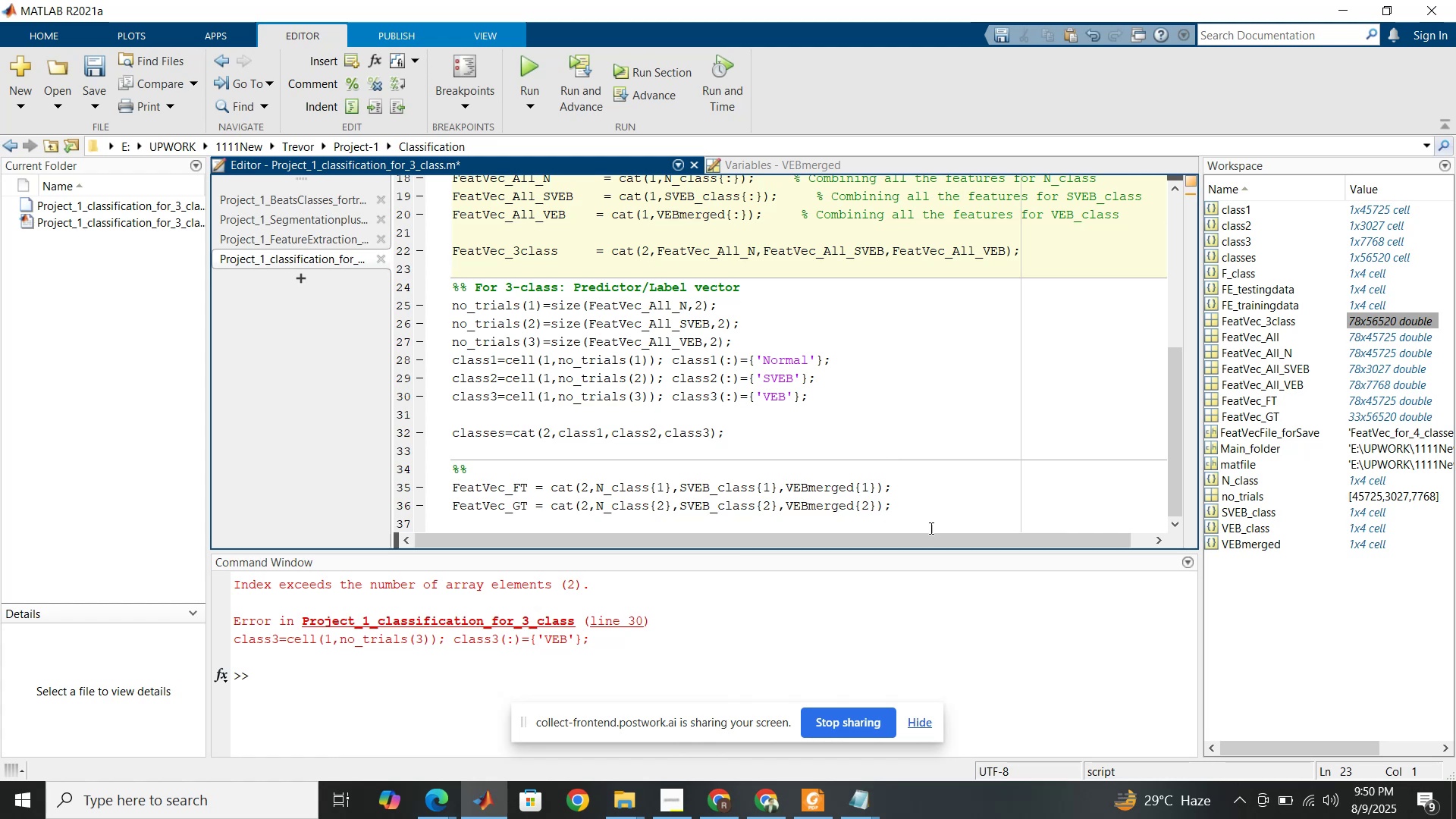 
left_click_drag(start_coordinate=[924, 503], to_coordinate=[451, 493])
 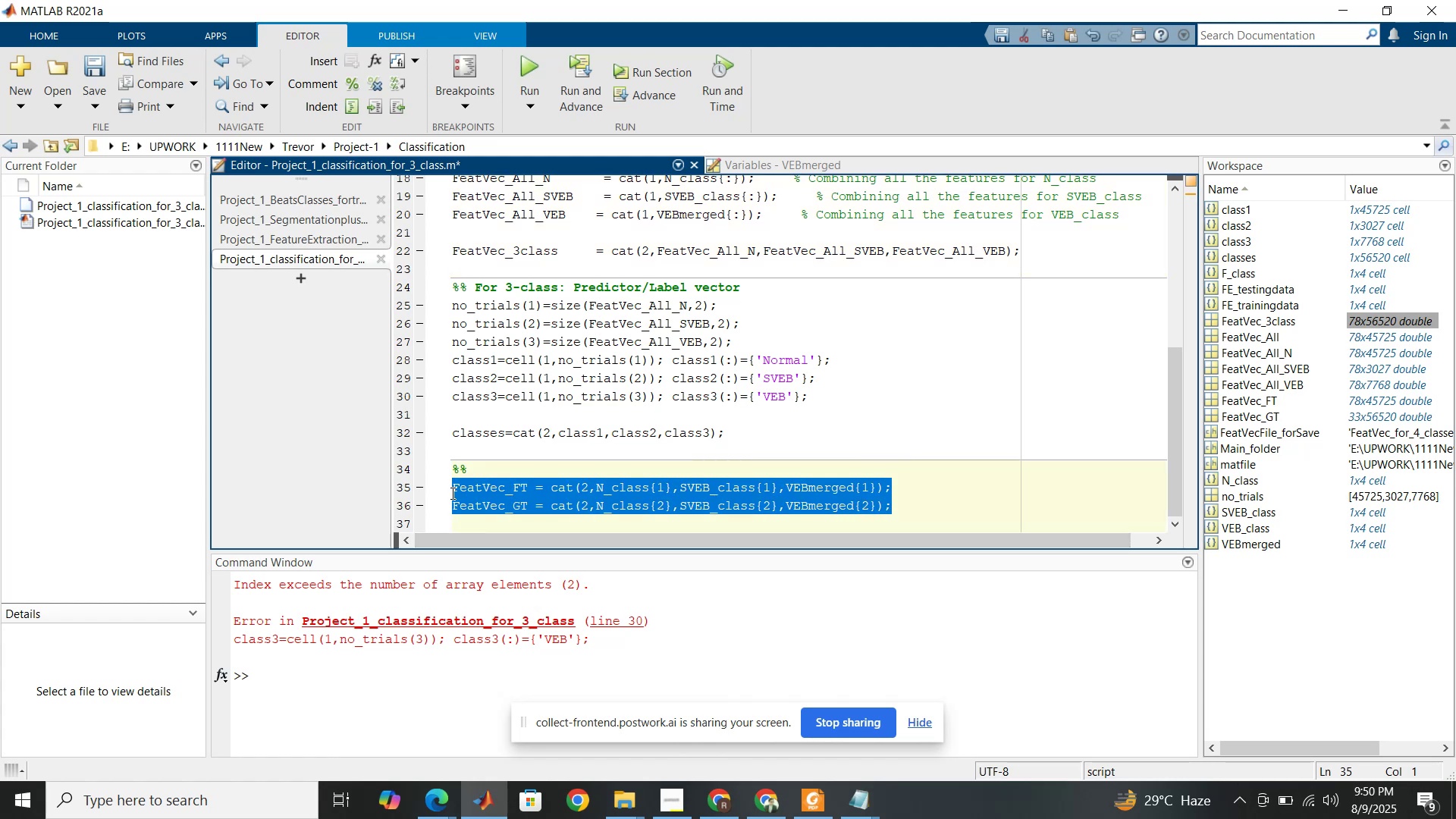 
key(Backspace)
 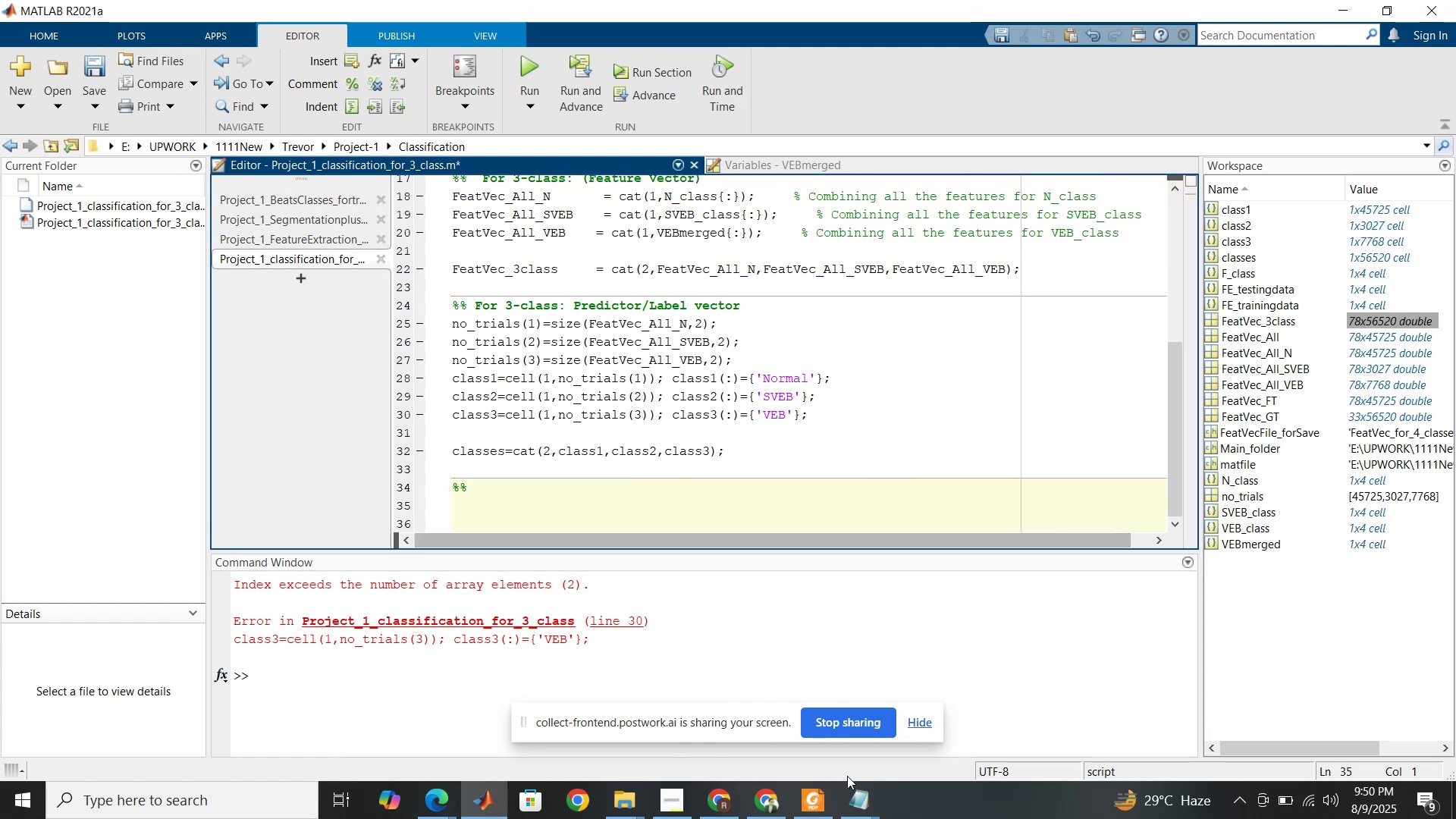 
left_click([863, 796])
 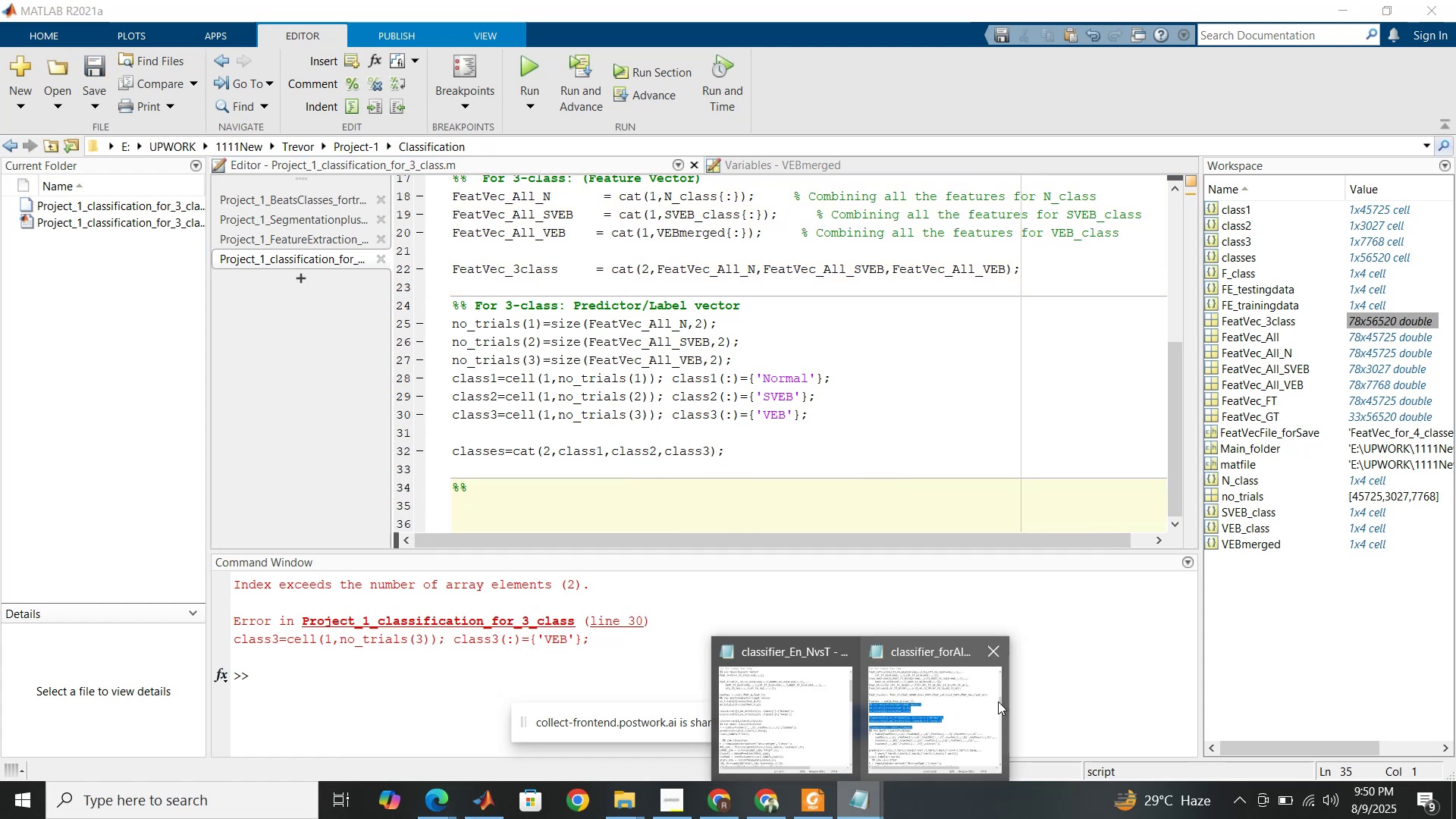 
left_click([998, 701])
 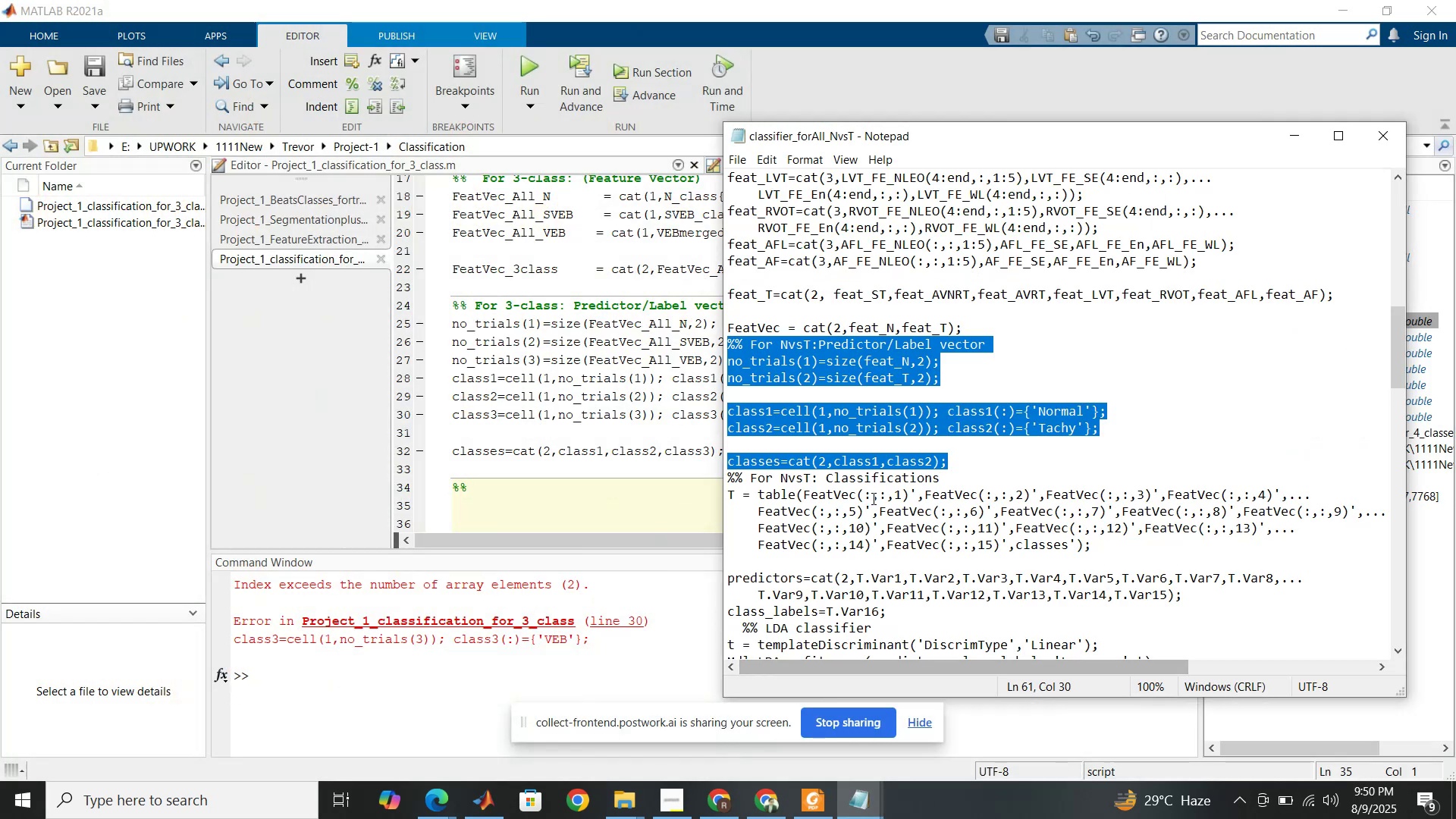 
scroll: coordinate [869, 495], scroll_direction: down, amount: 2.0
 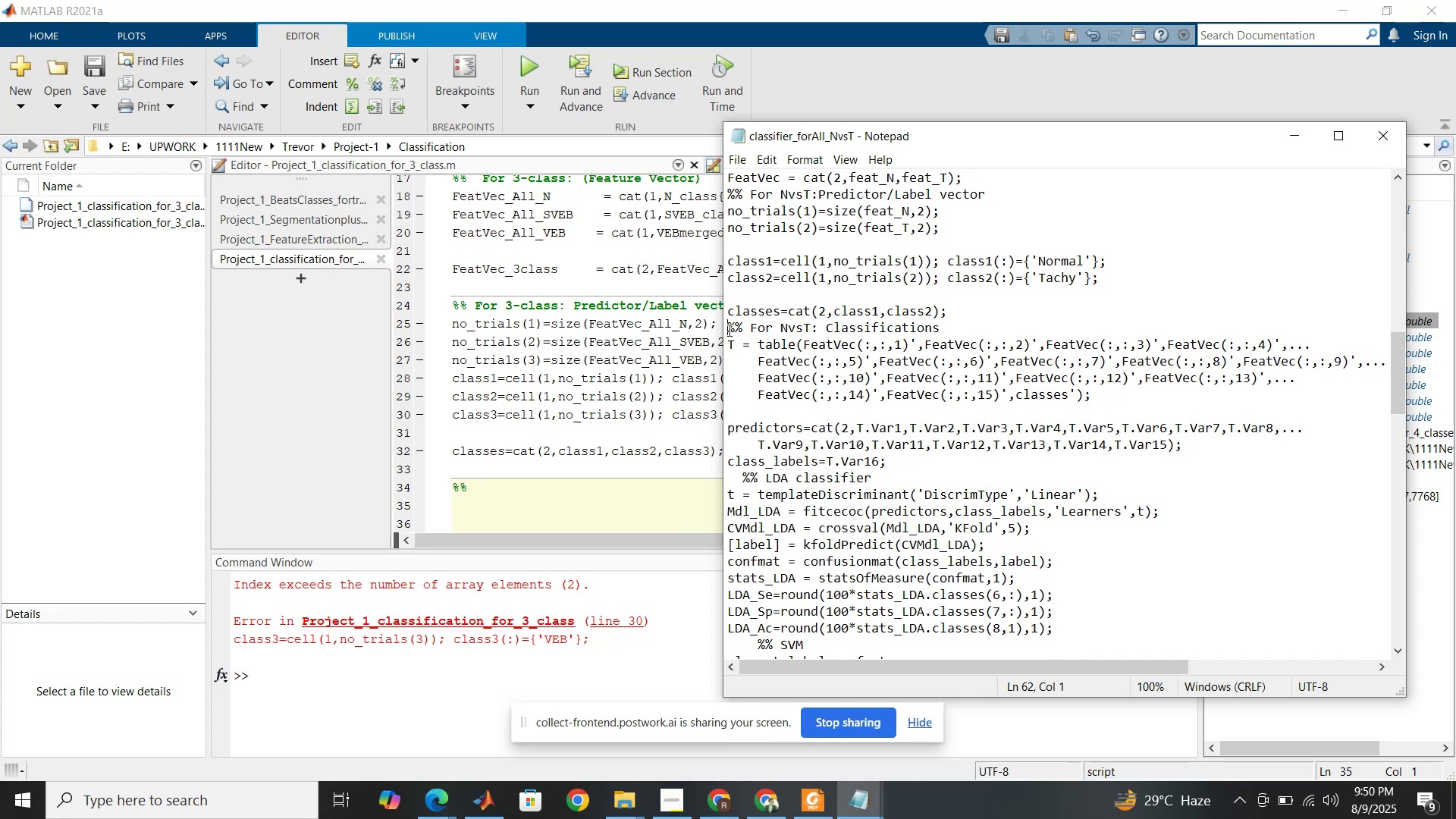 
wait(21.05)
 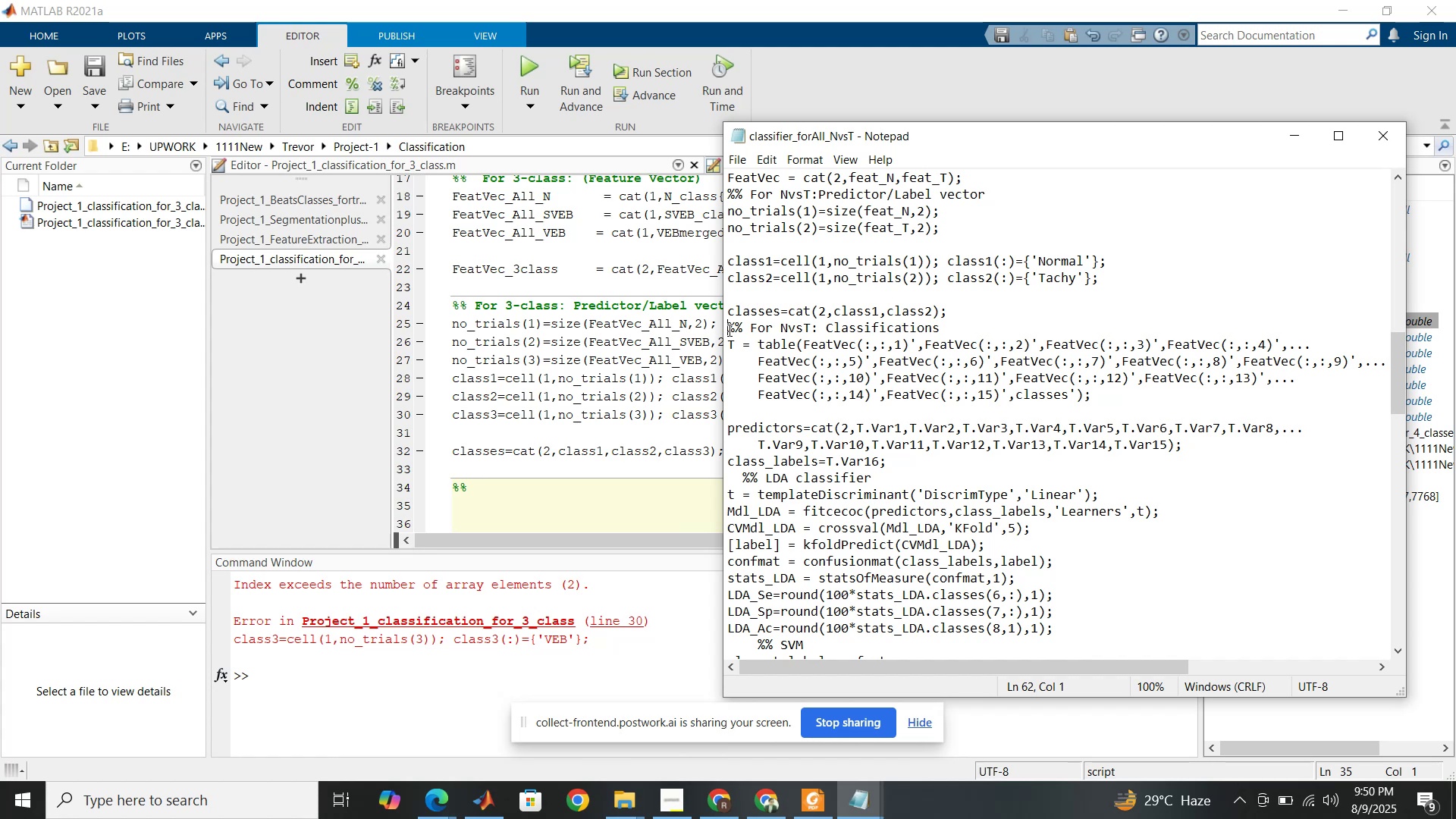 
left_click([728, 330])
 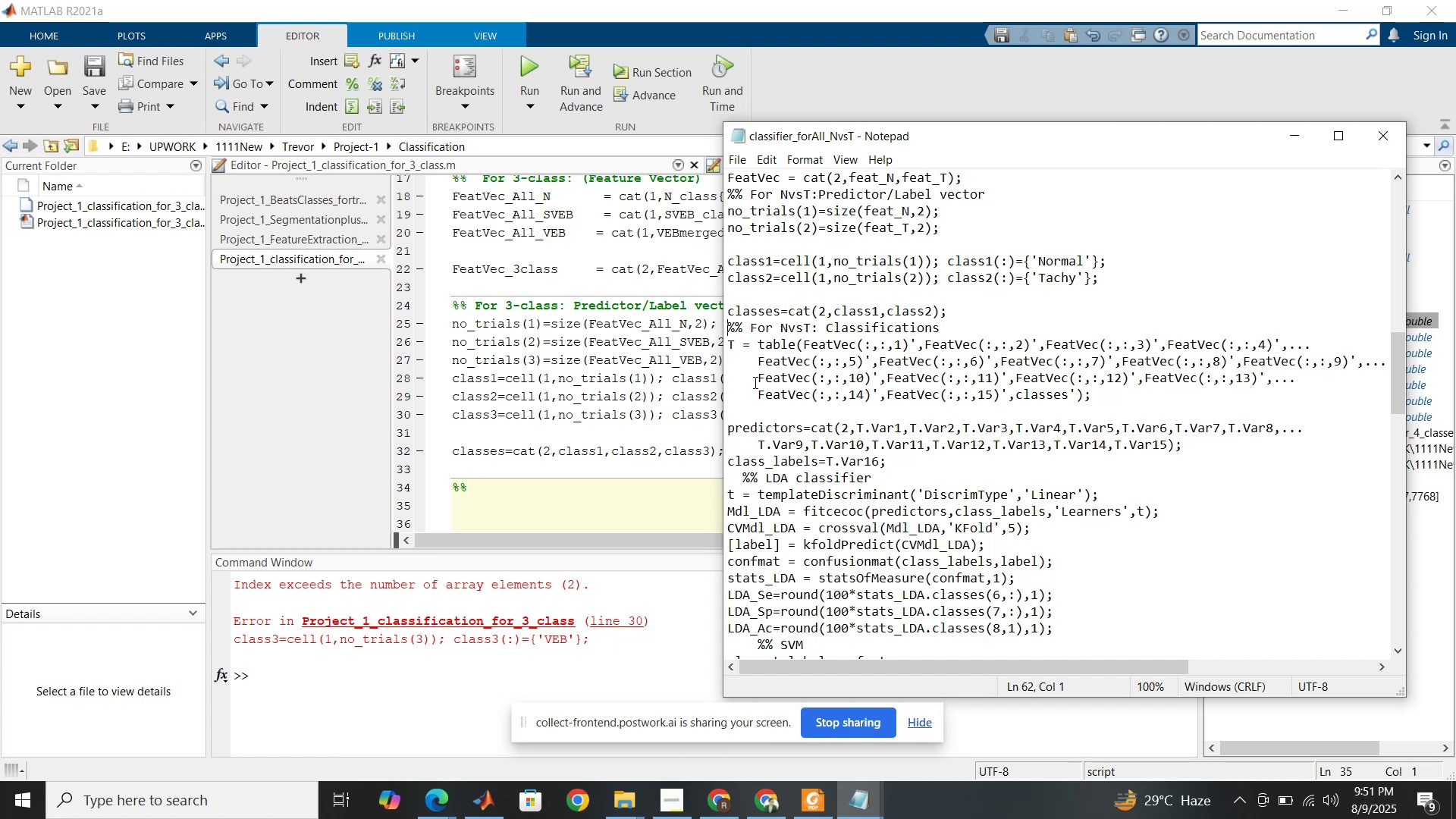 
wait(51.59)
 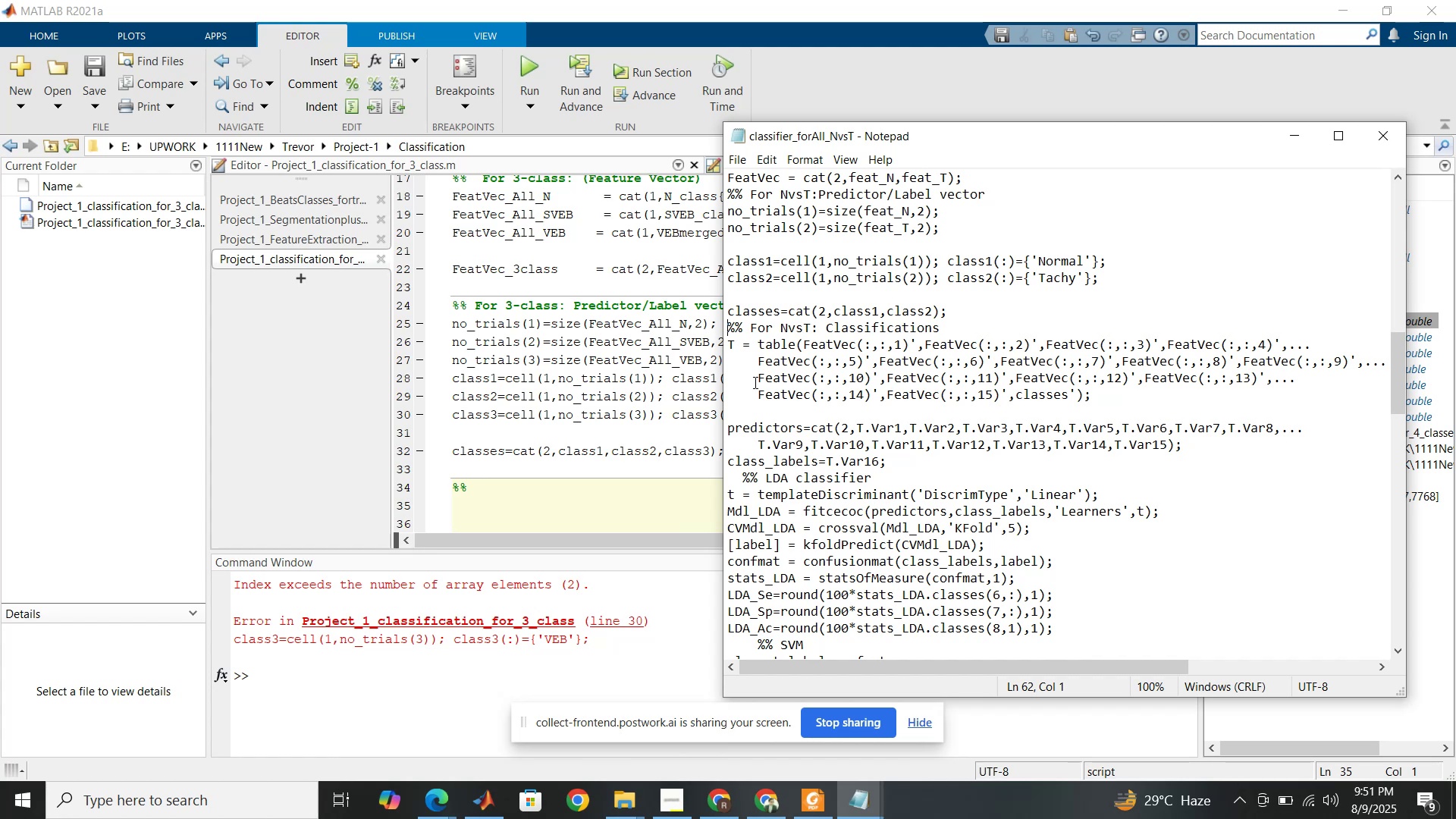 
left_click_drag(start_coordinate=[1105, 400], to_coordinate=[729, 330])
 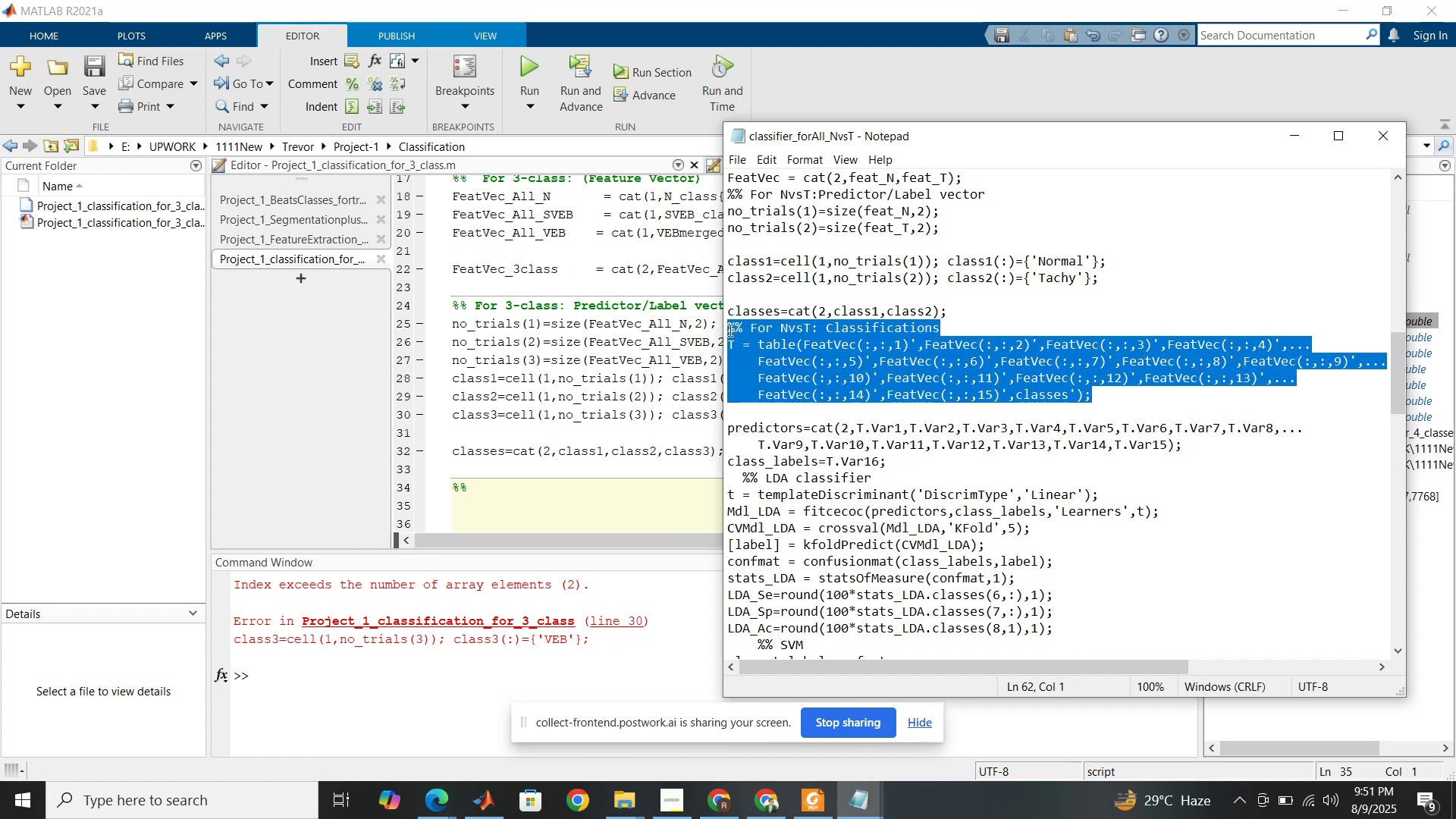 
key(Control+C)
 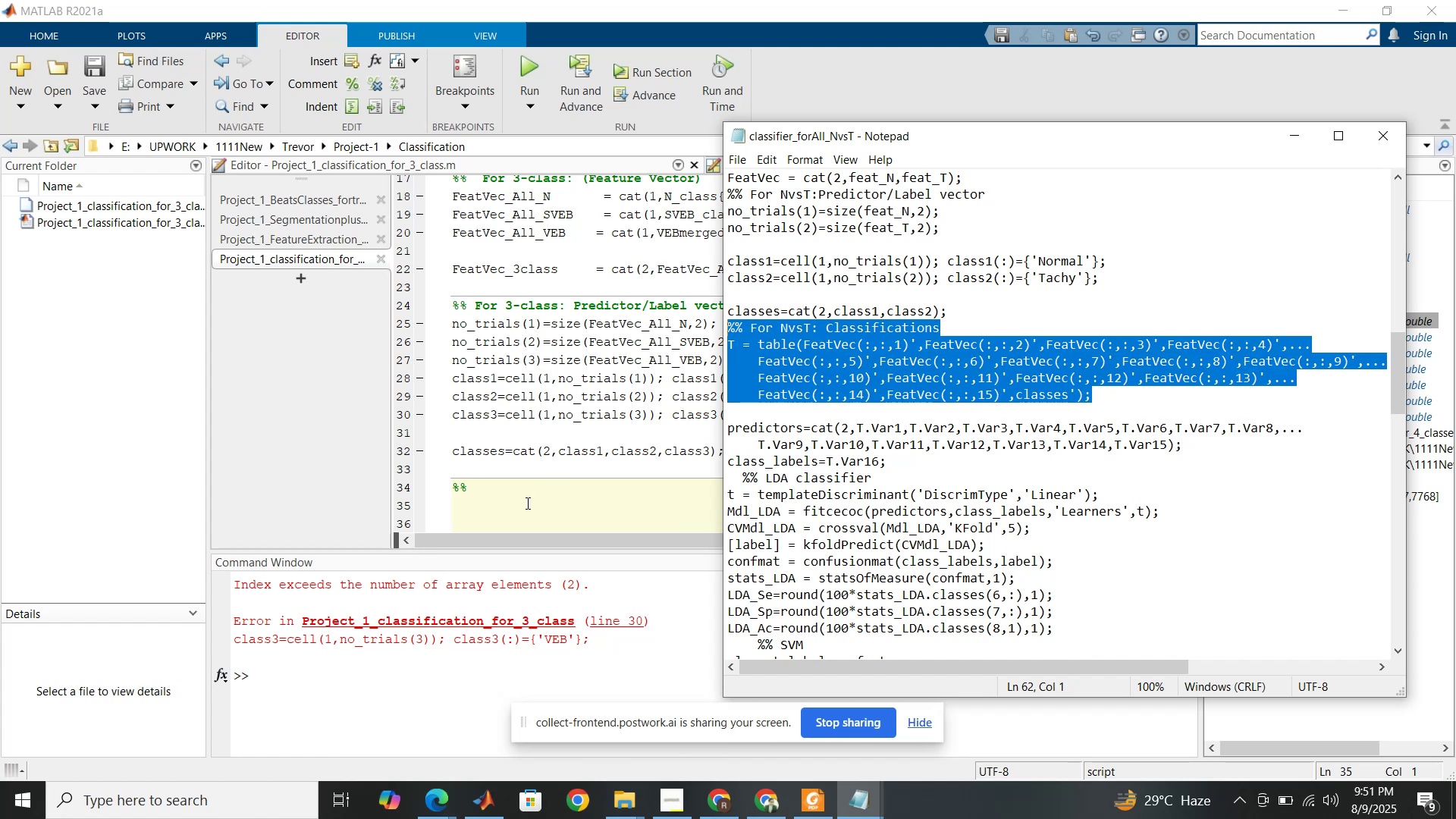 
left_click([526, 503])
 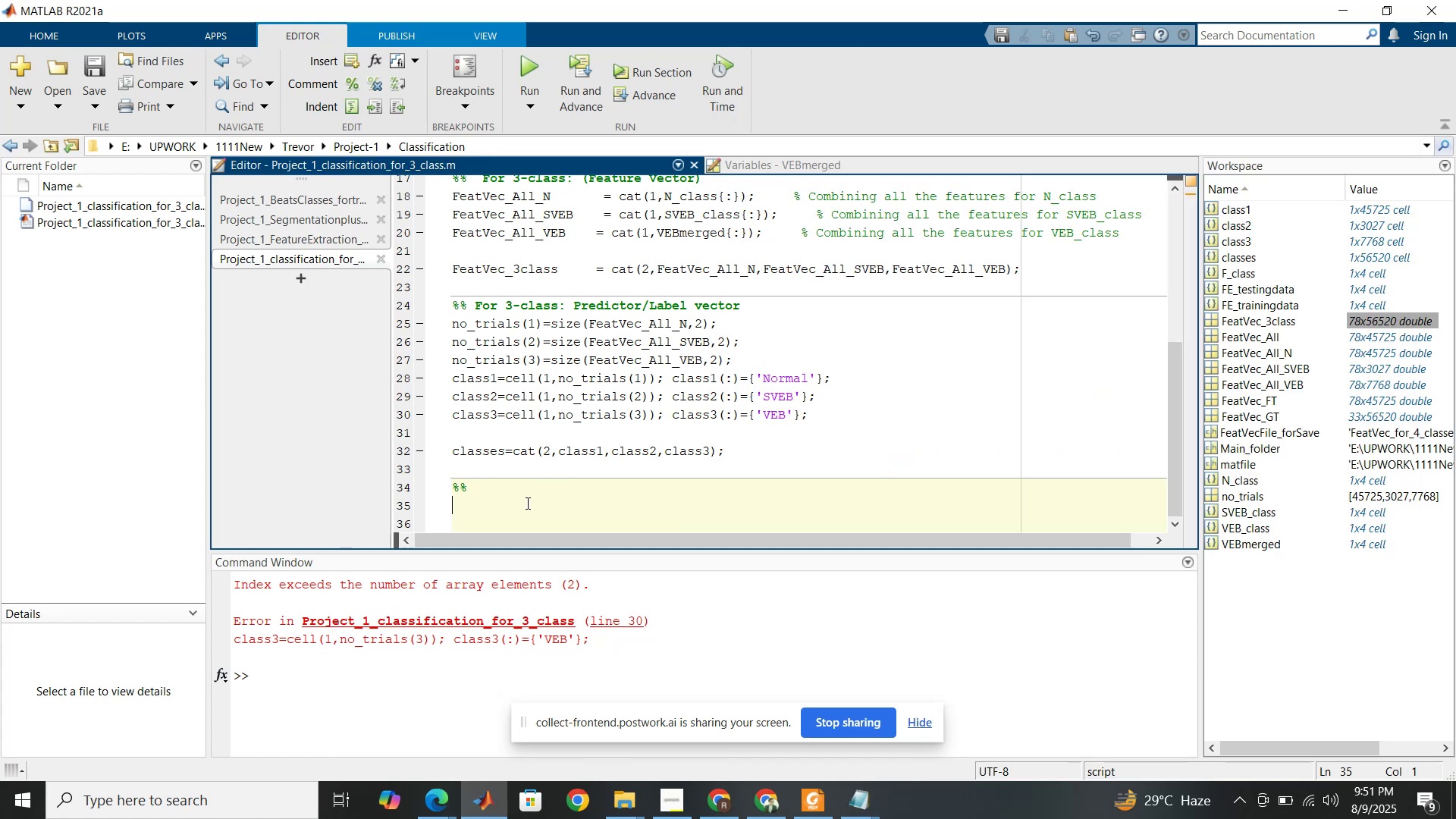 
key(Control+V)
 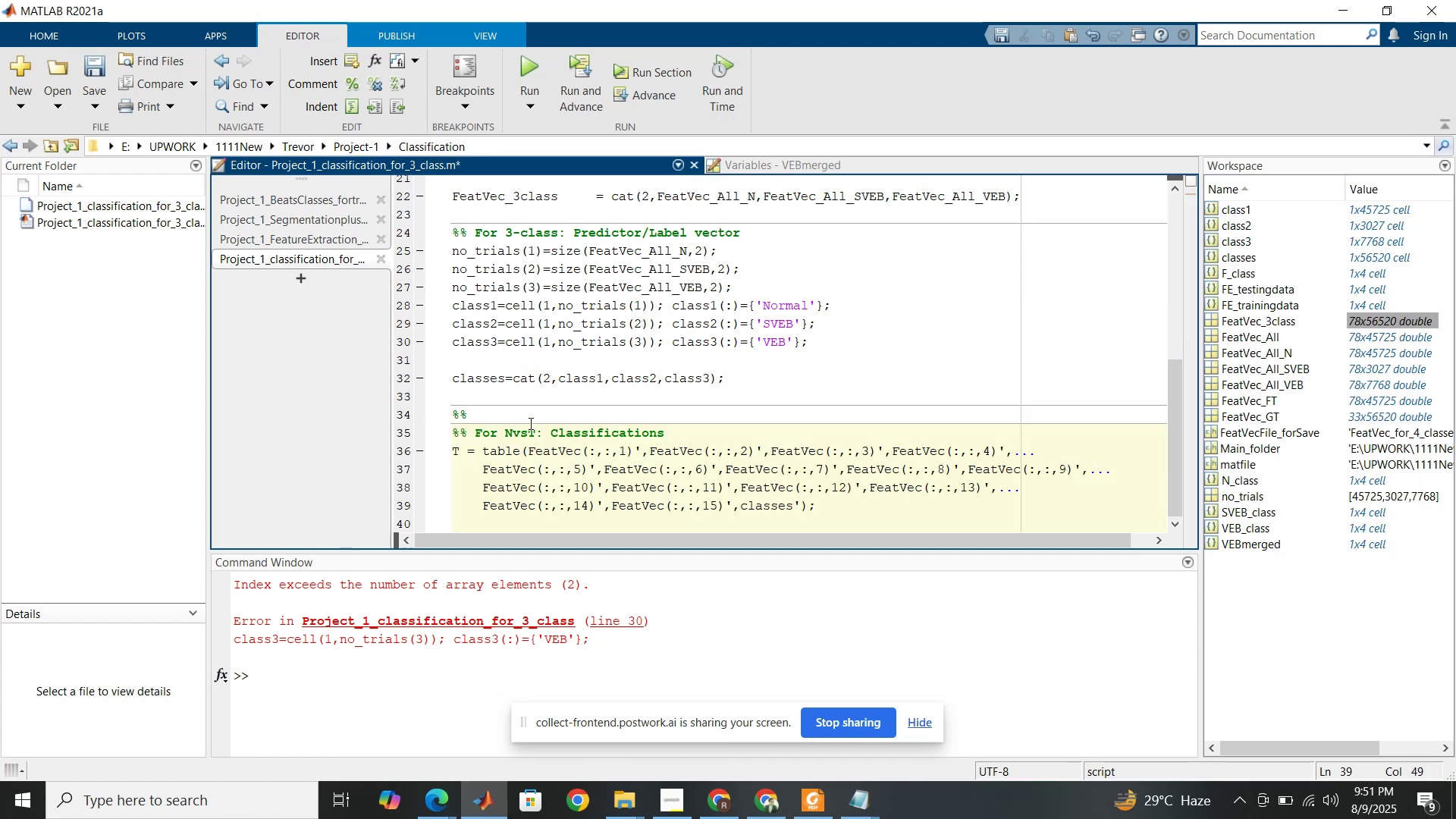 
left_click([525, 416])
 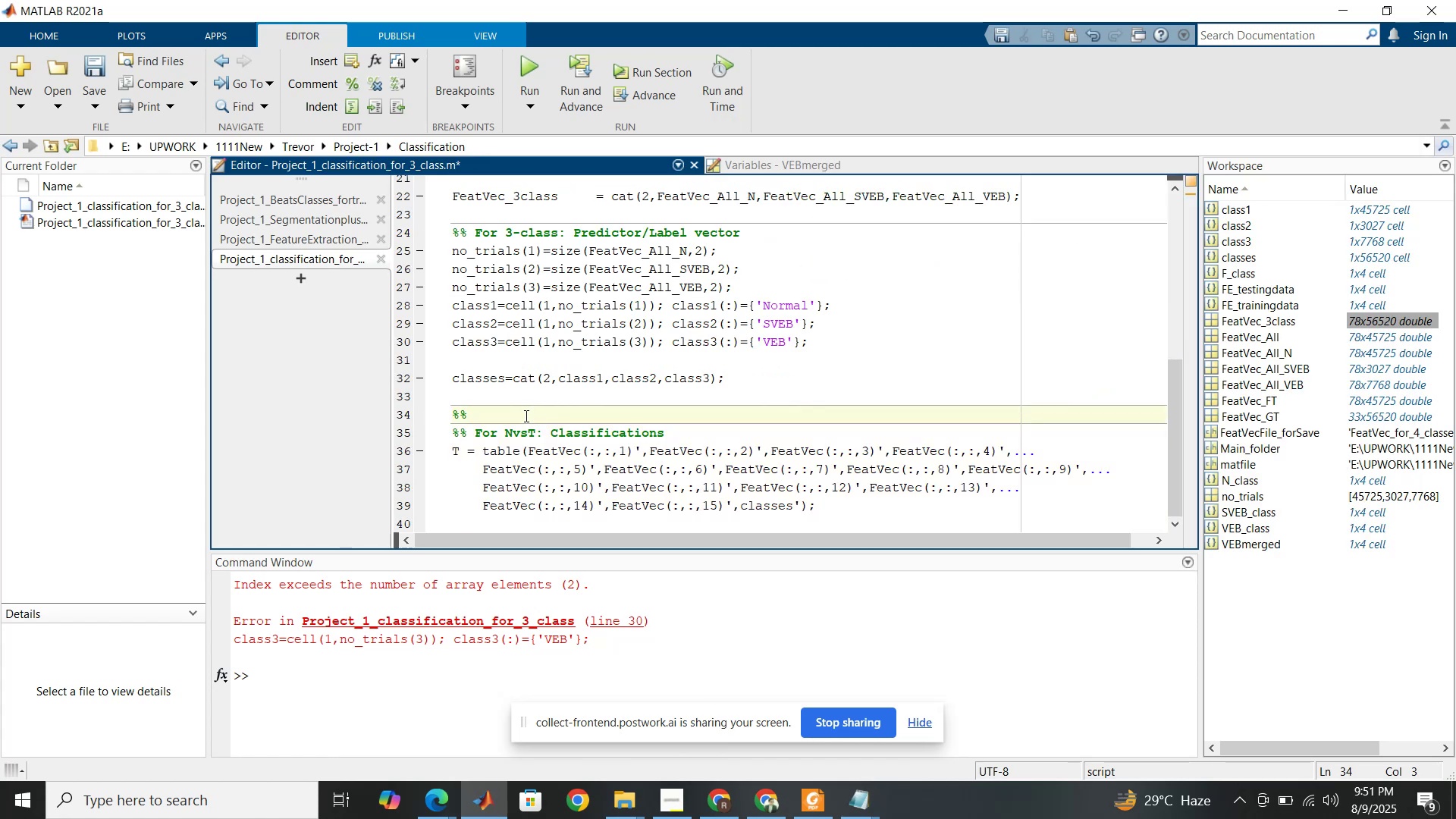 
key(Backspace)
 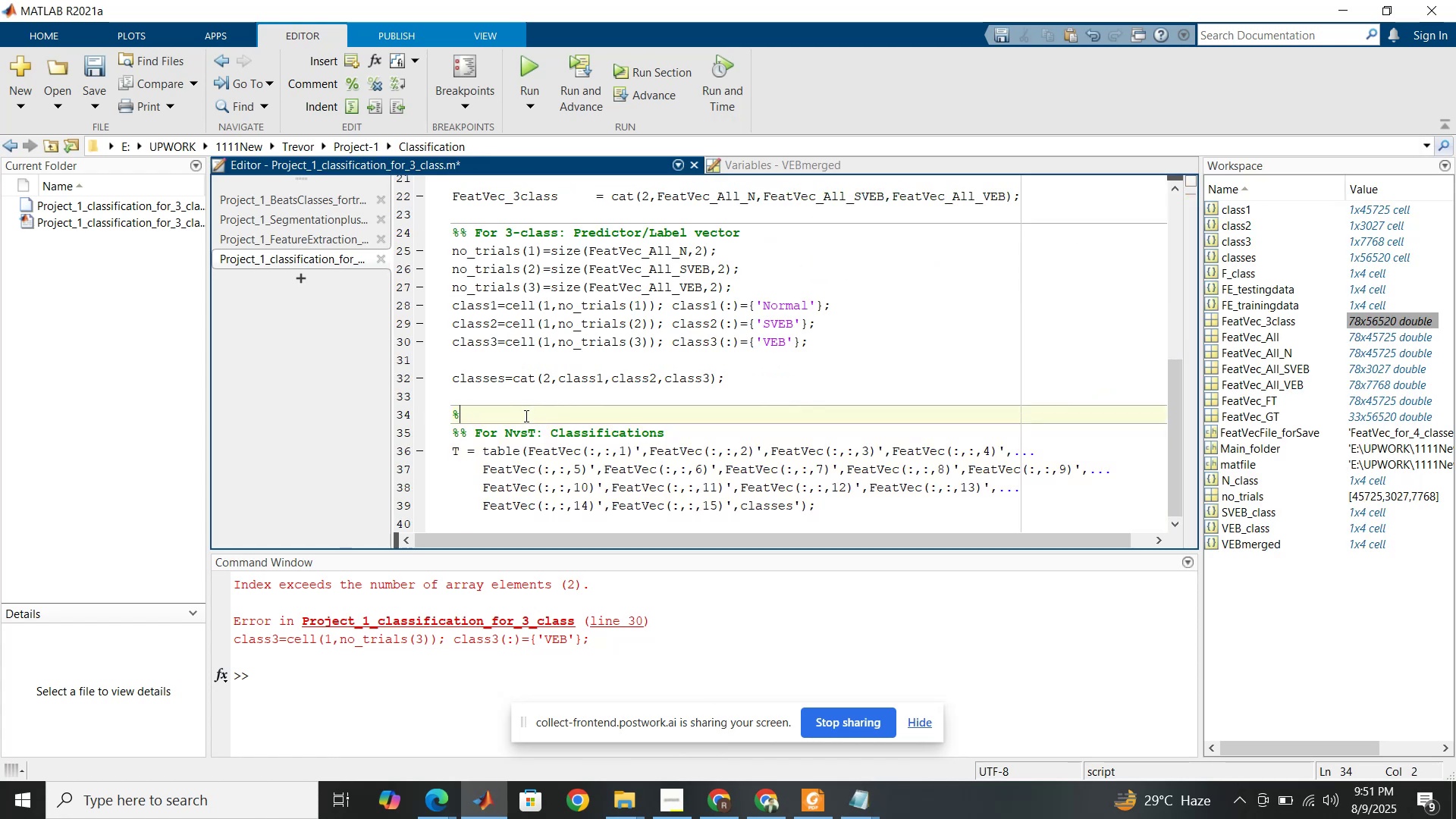 
key(Backspace)
 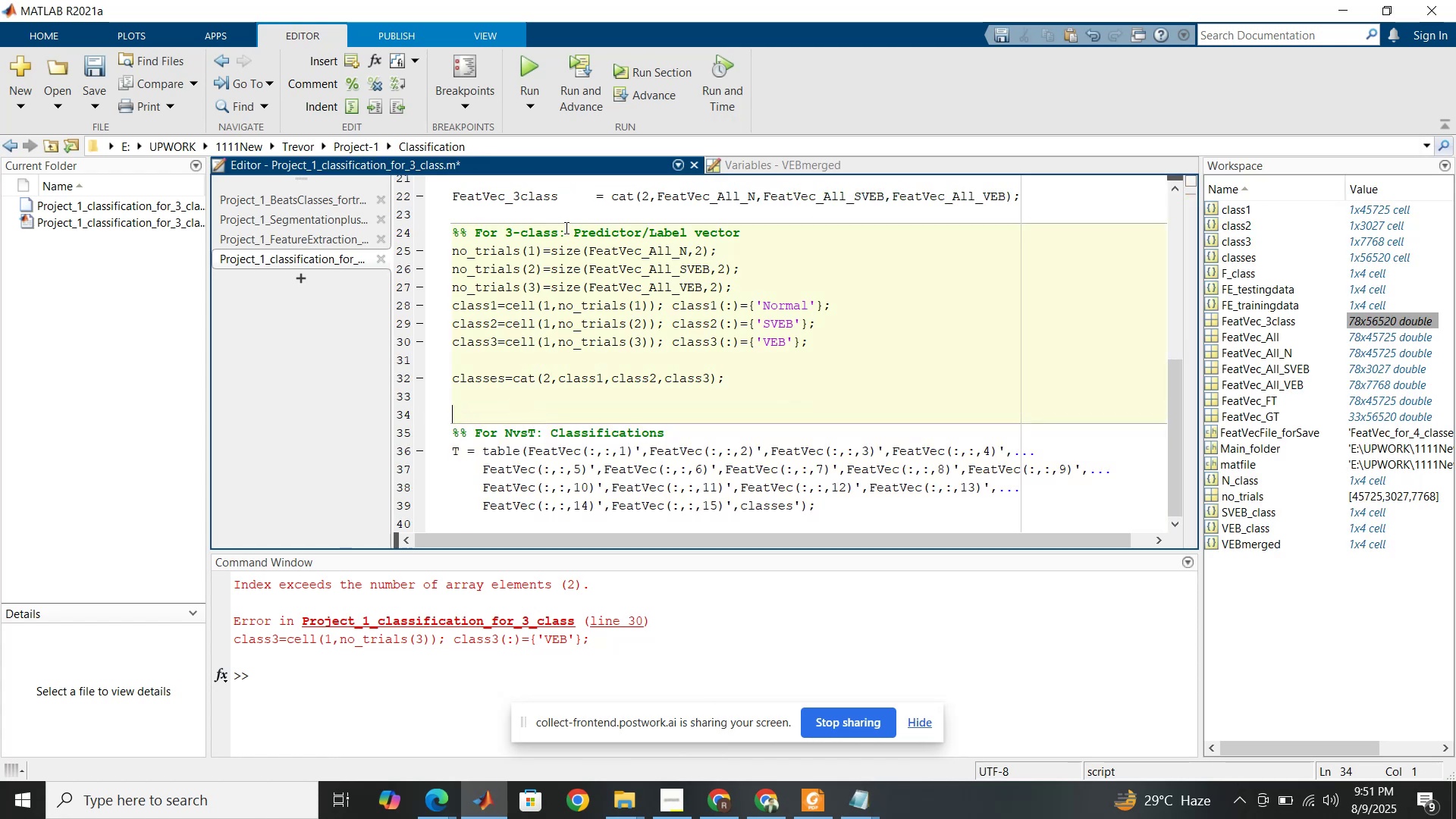 
left_click_drag(start_coordinate=[565, 228], to_coordinate=[549, 226])
 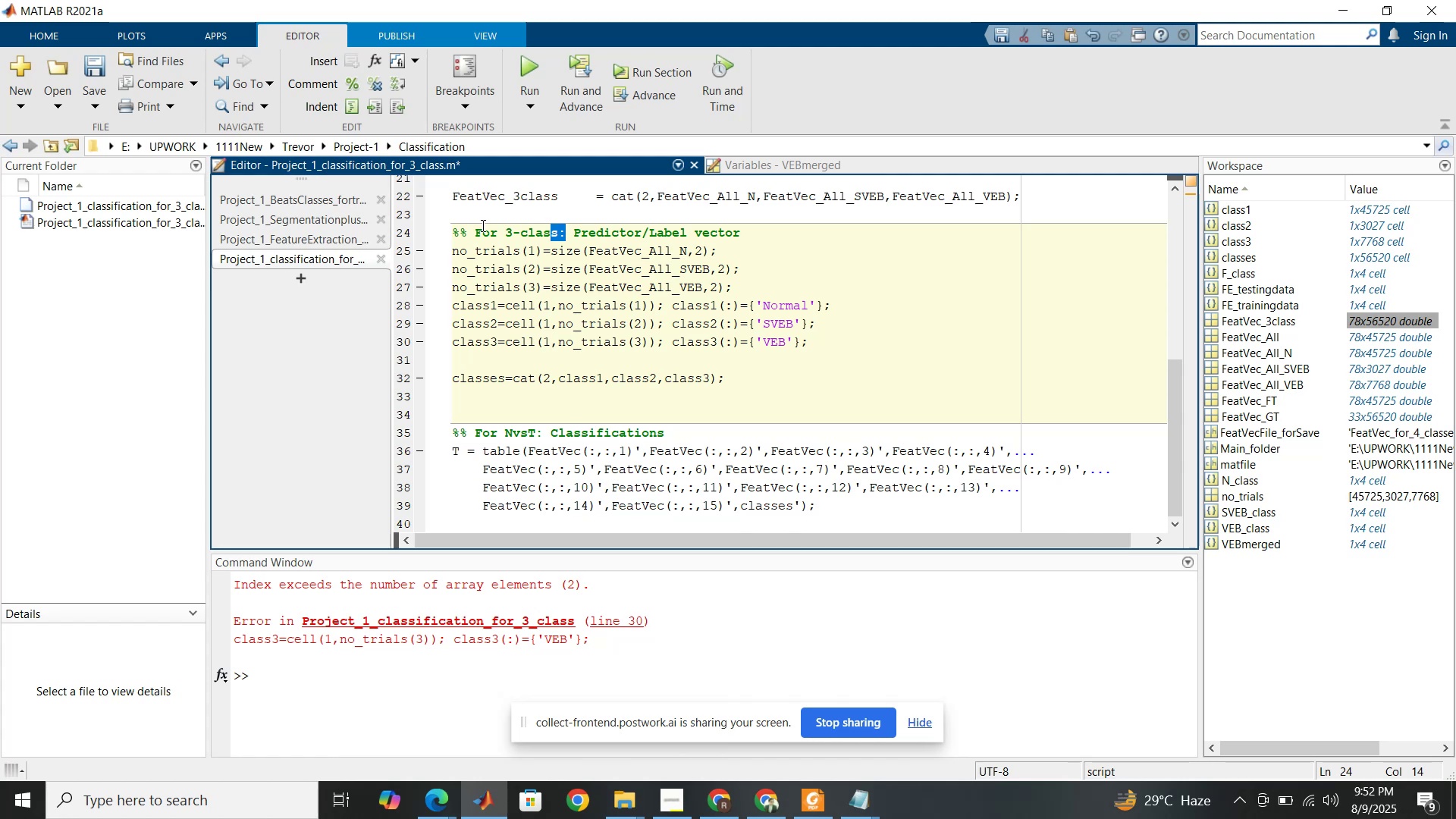 
left_click_drag(start_coordinate=[474, 234], to_coordinate=[568, 231])
 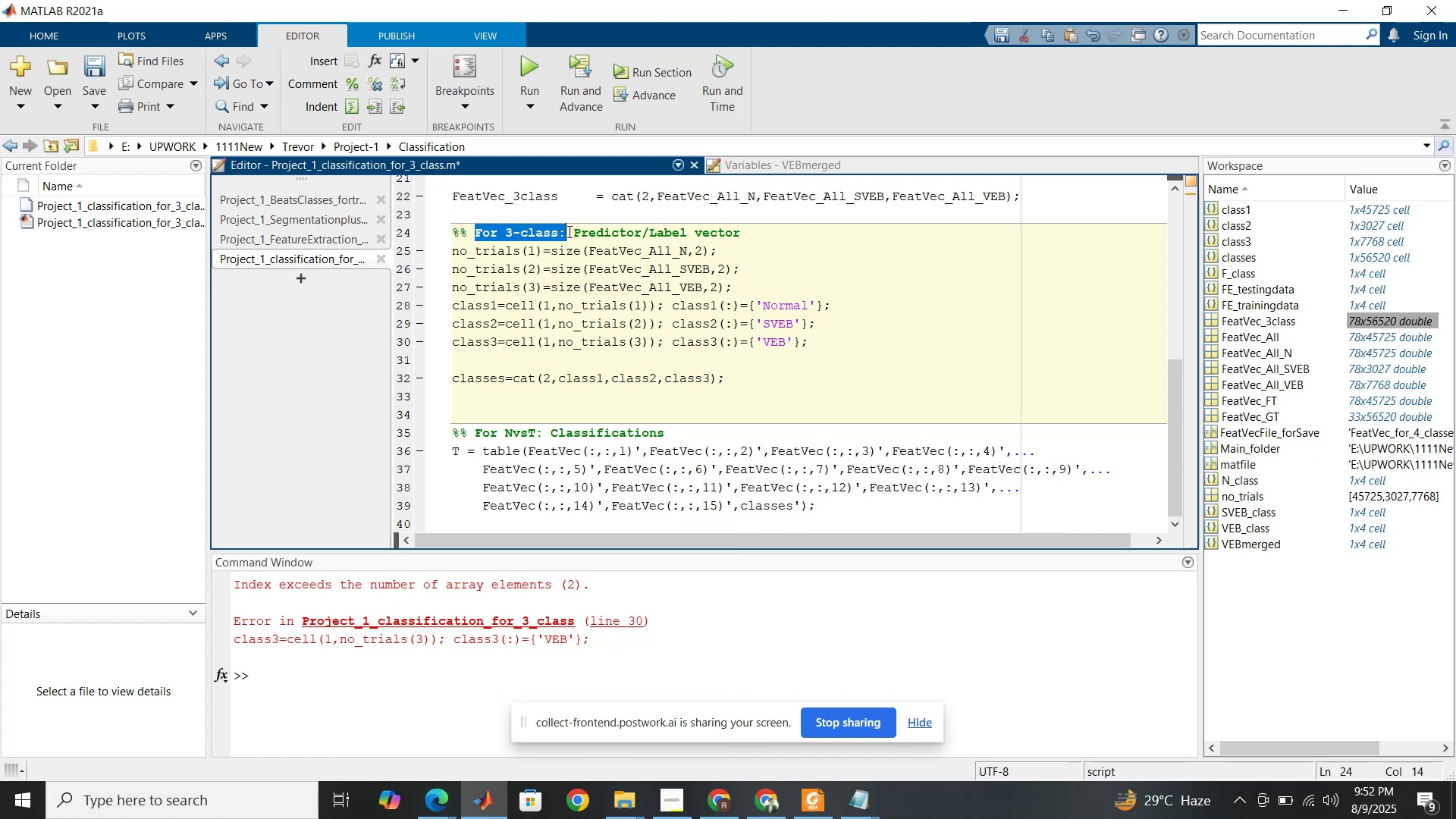 
key(Control+C)
 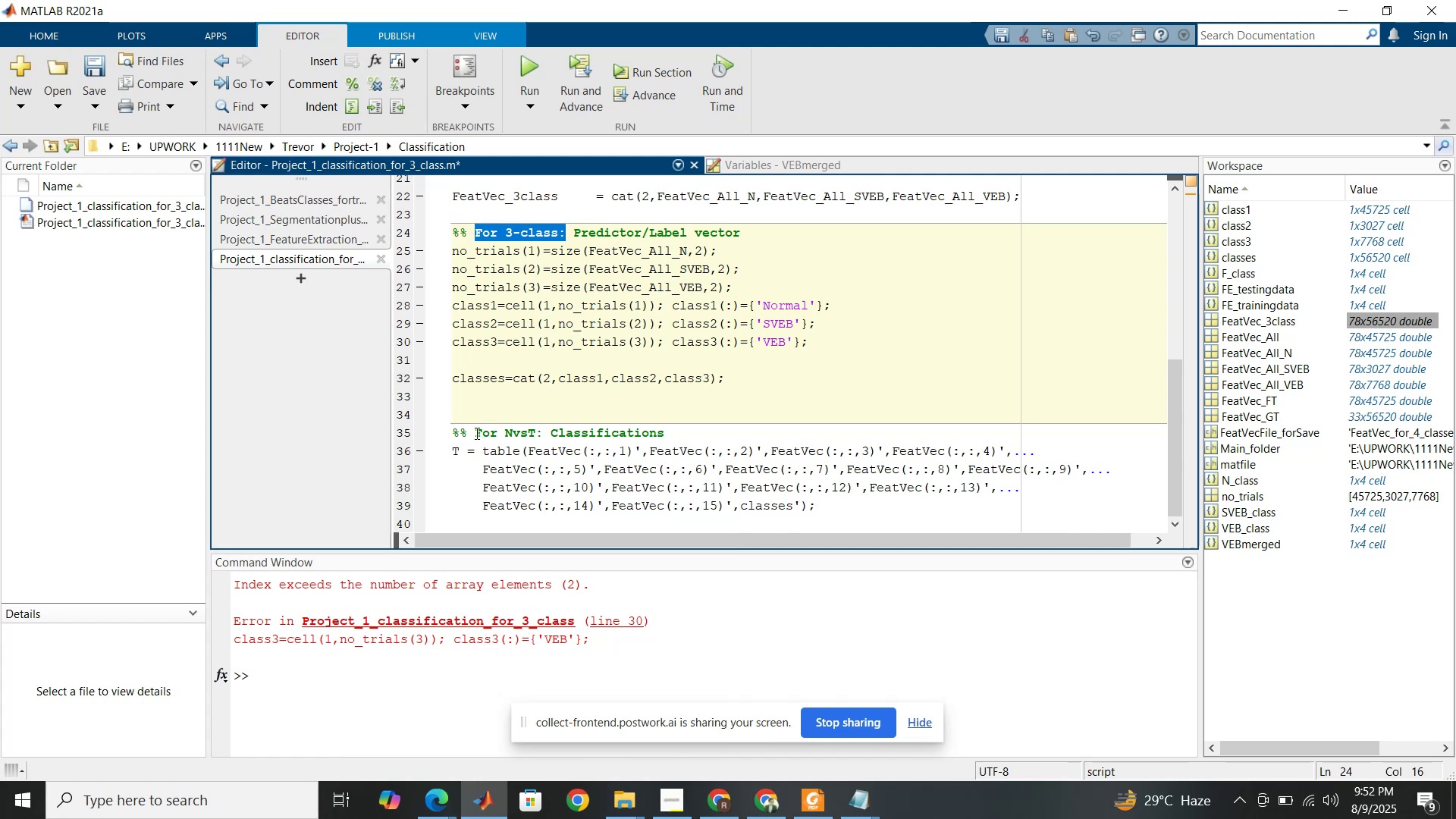 
left_click_drag(start_coordinate=[473, 435], to_coordinate=[544, 434])
 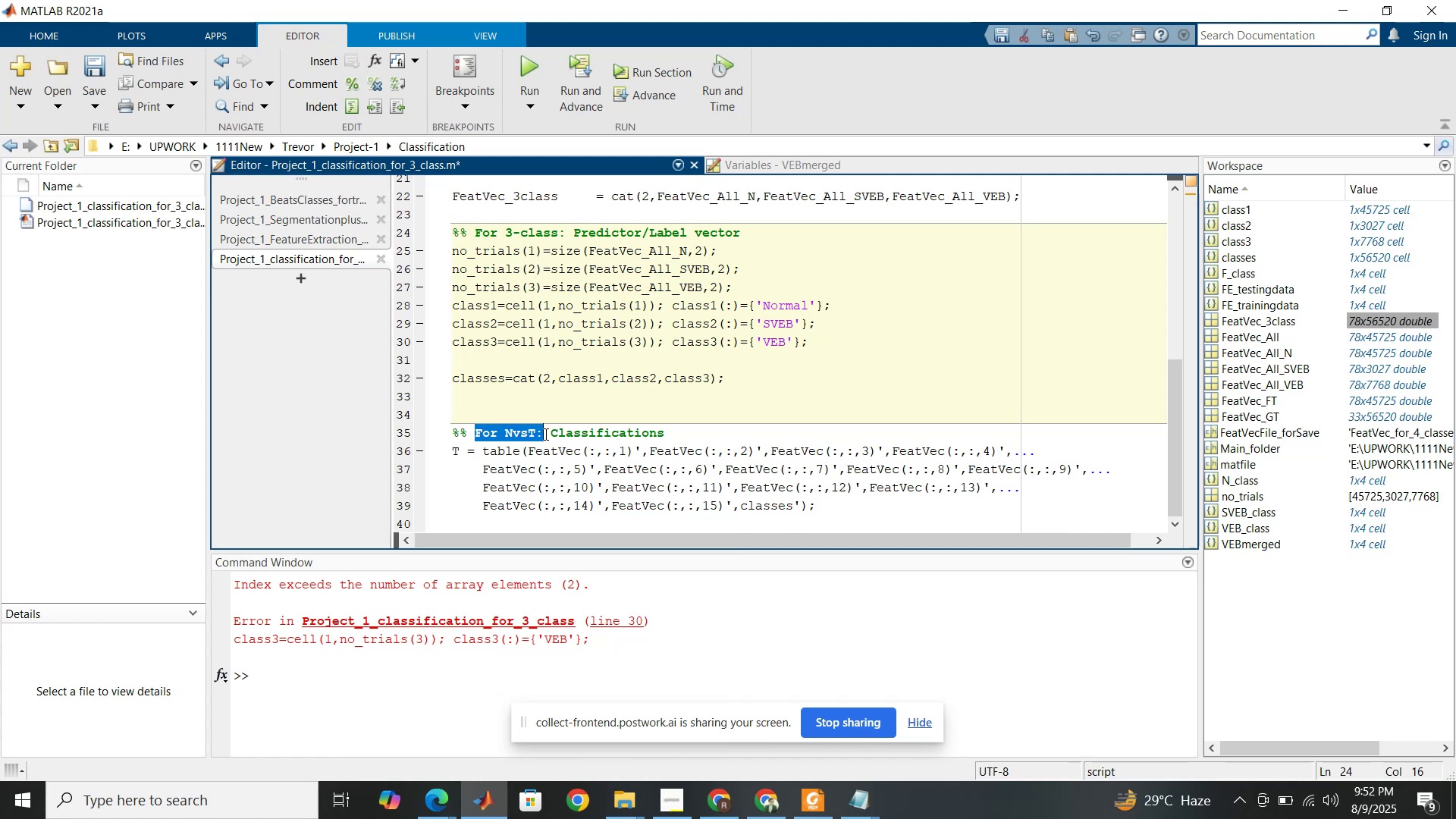 
key(Control+V)
 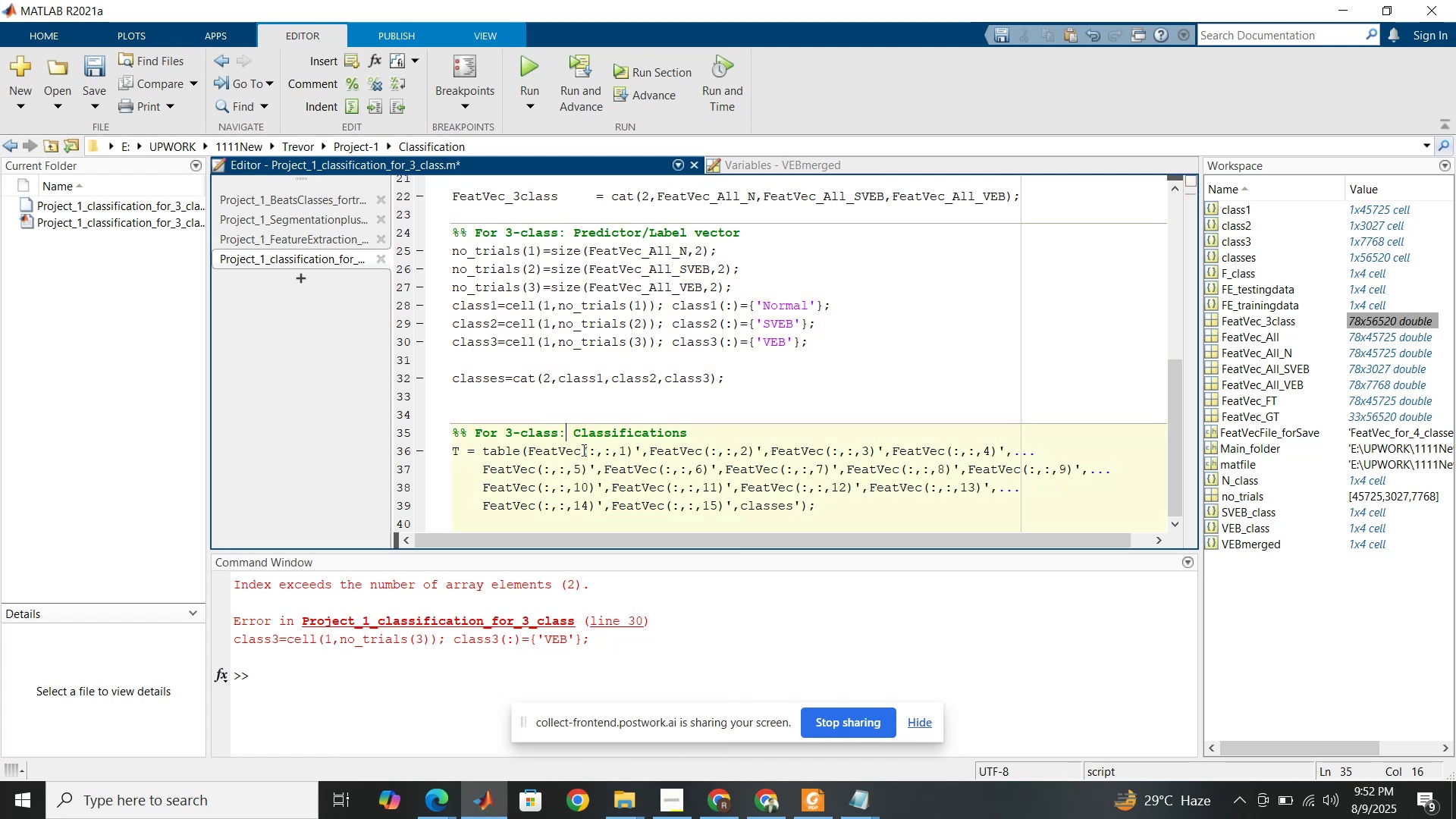 
left_click_drag(start_coordinate=[584, 450], to_coordinate=[732, 506])
 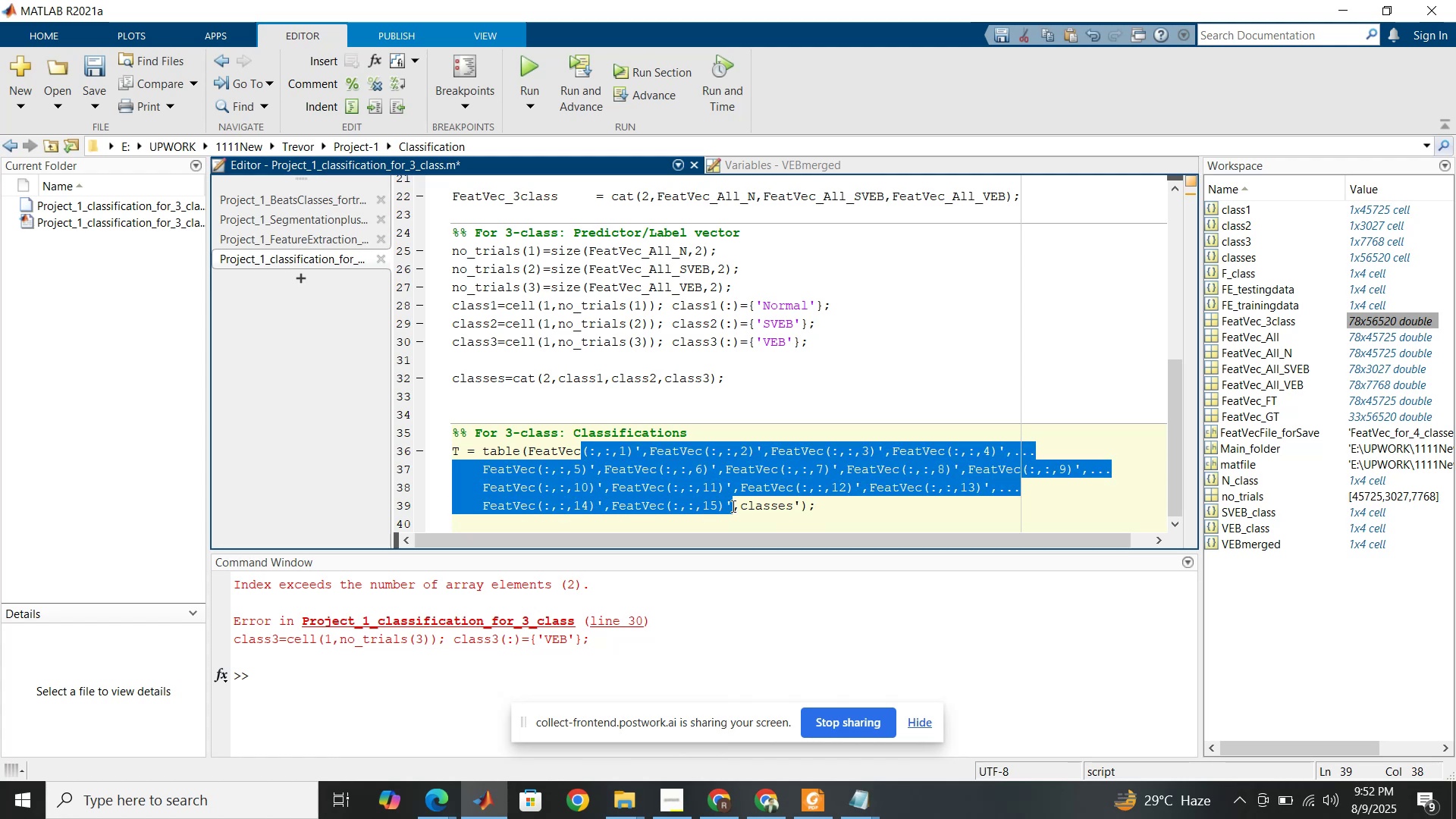 
key(Backspace)
 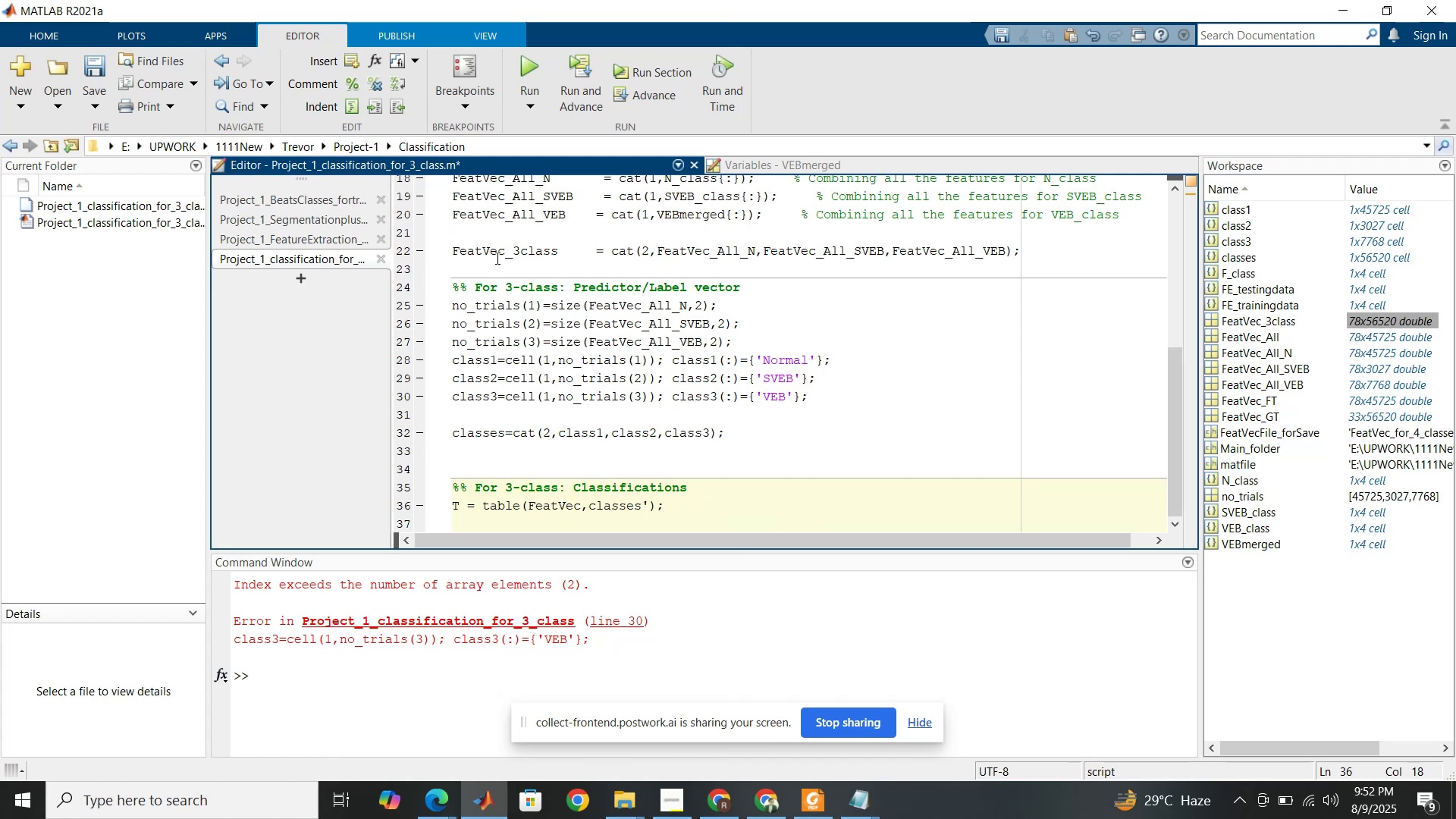 
double_click([497, 246])
 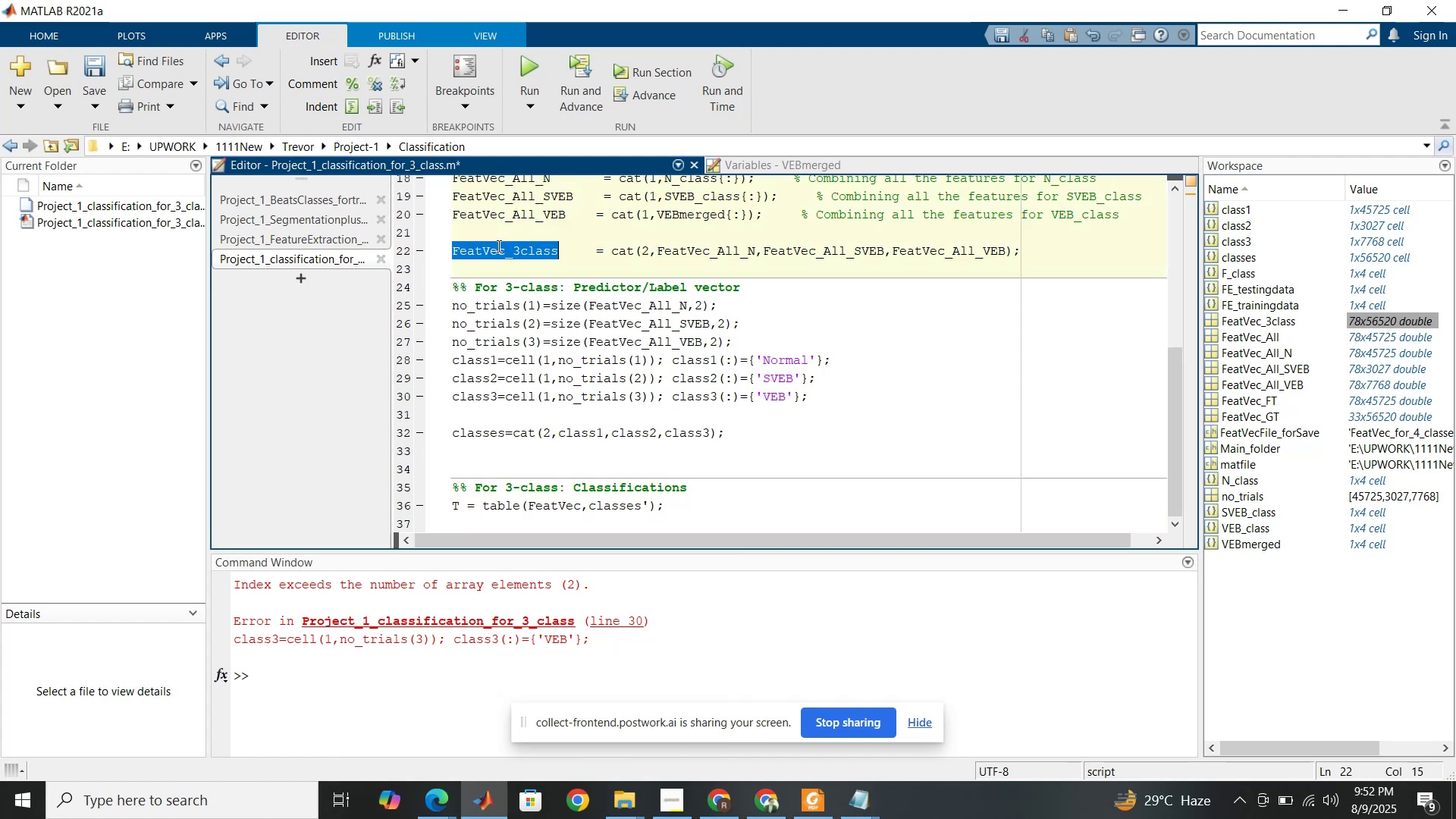 
key(Control+C)
 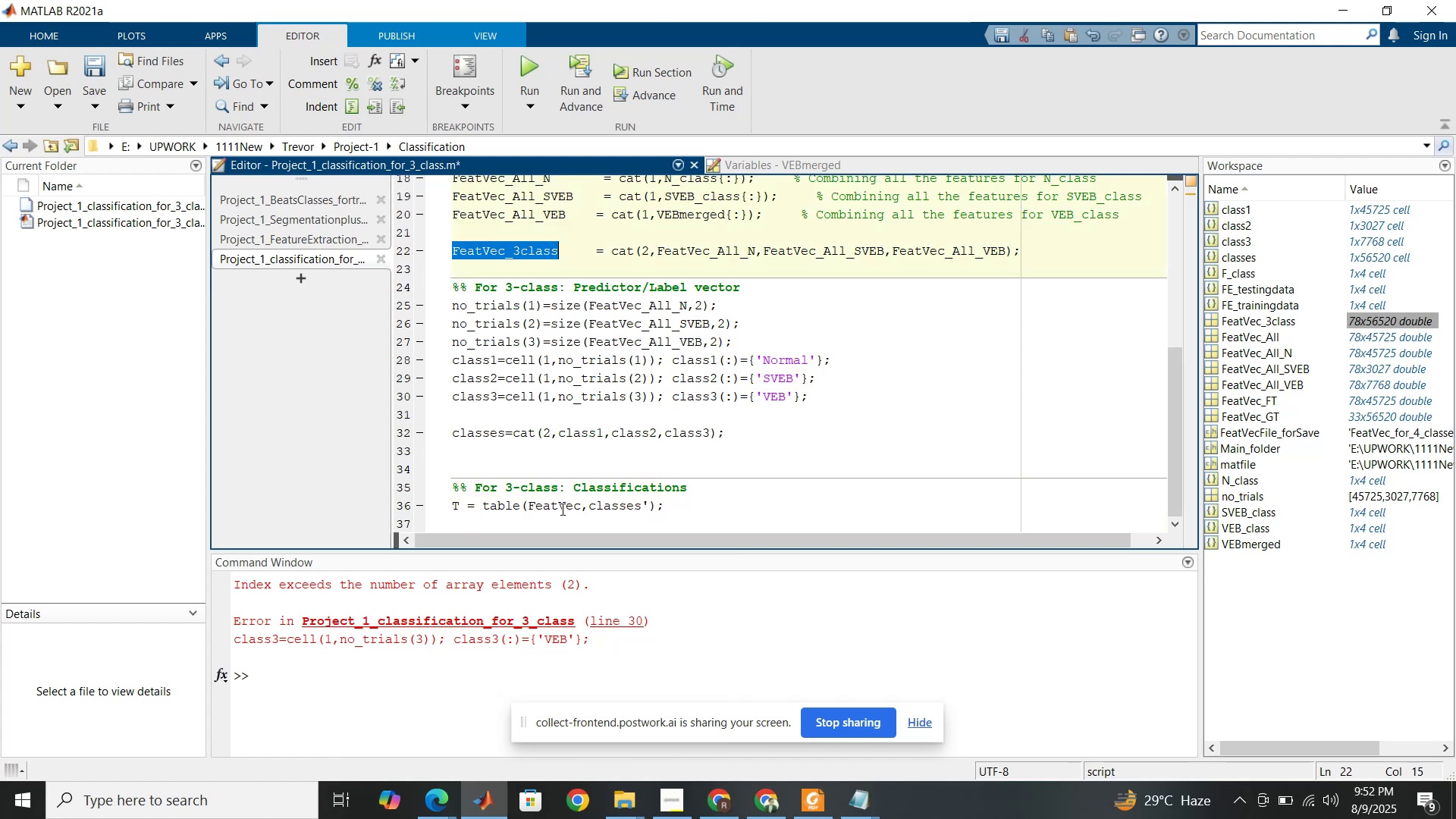 
double_click([561, 509])
 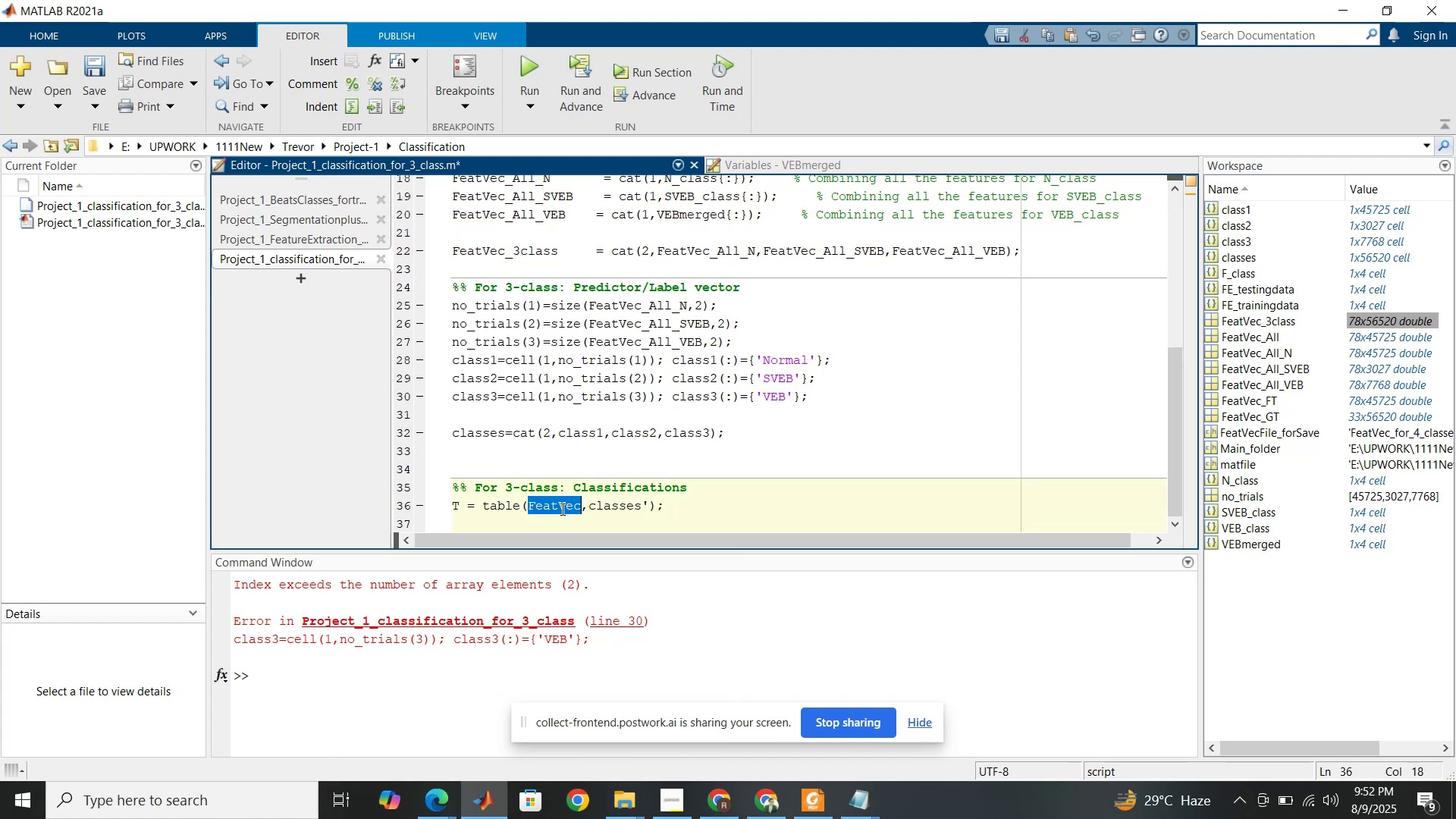 
key(Control+V)
 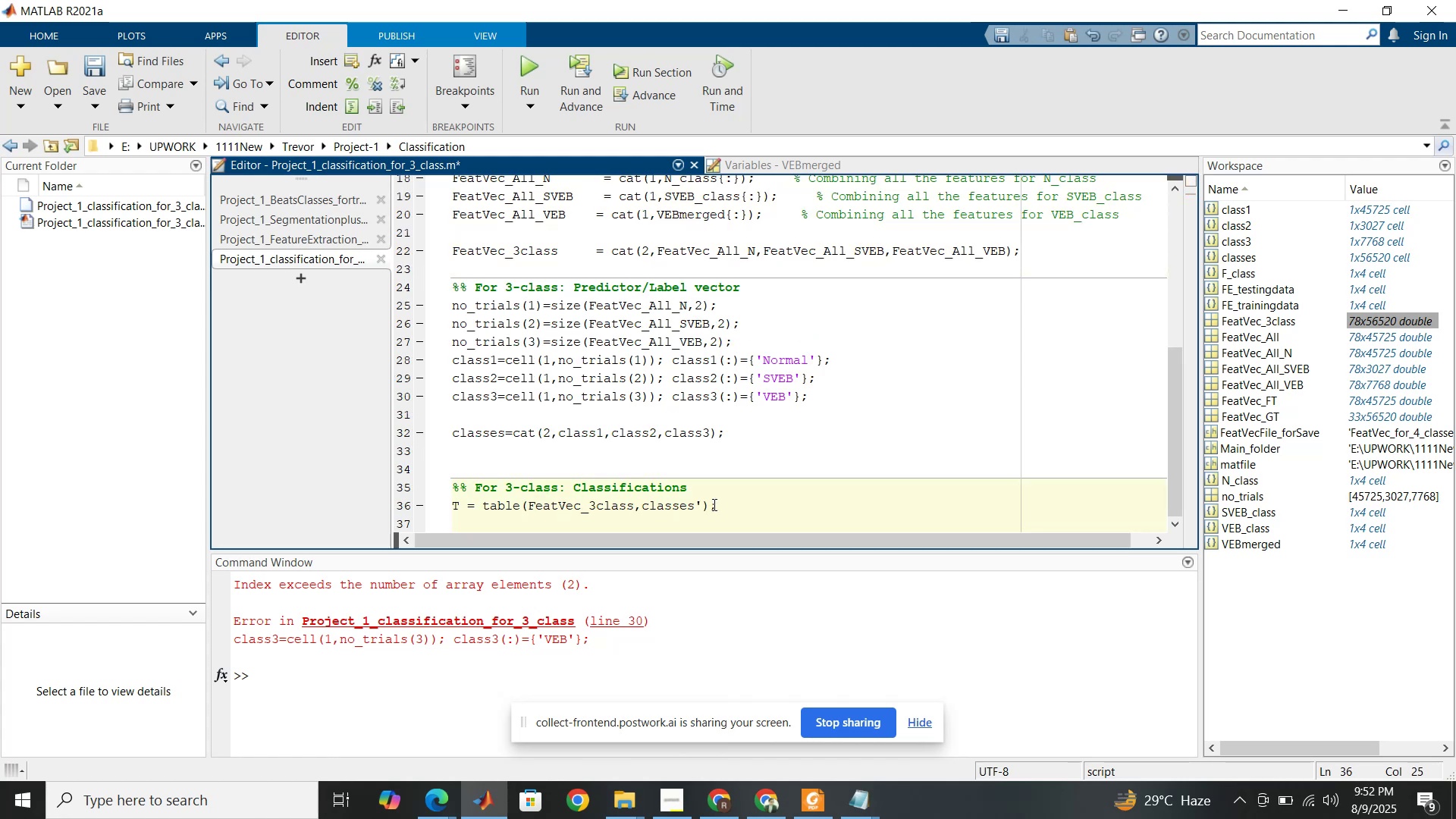 
left_click([720, 504])
 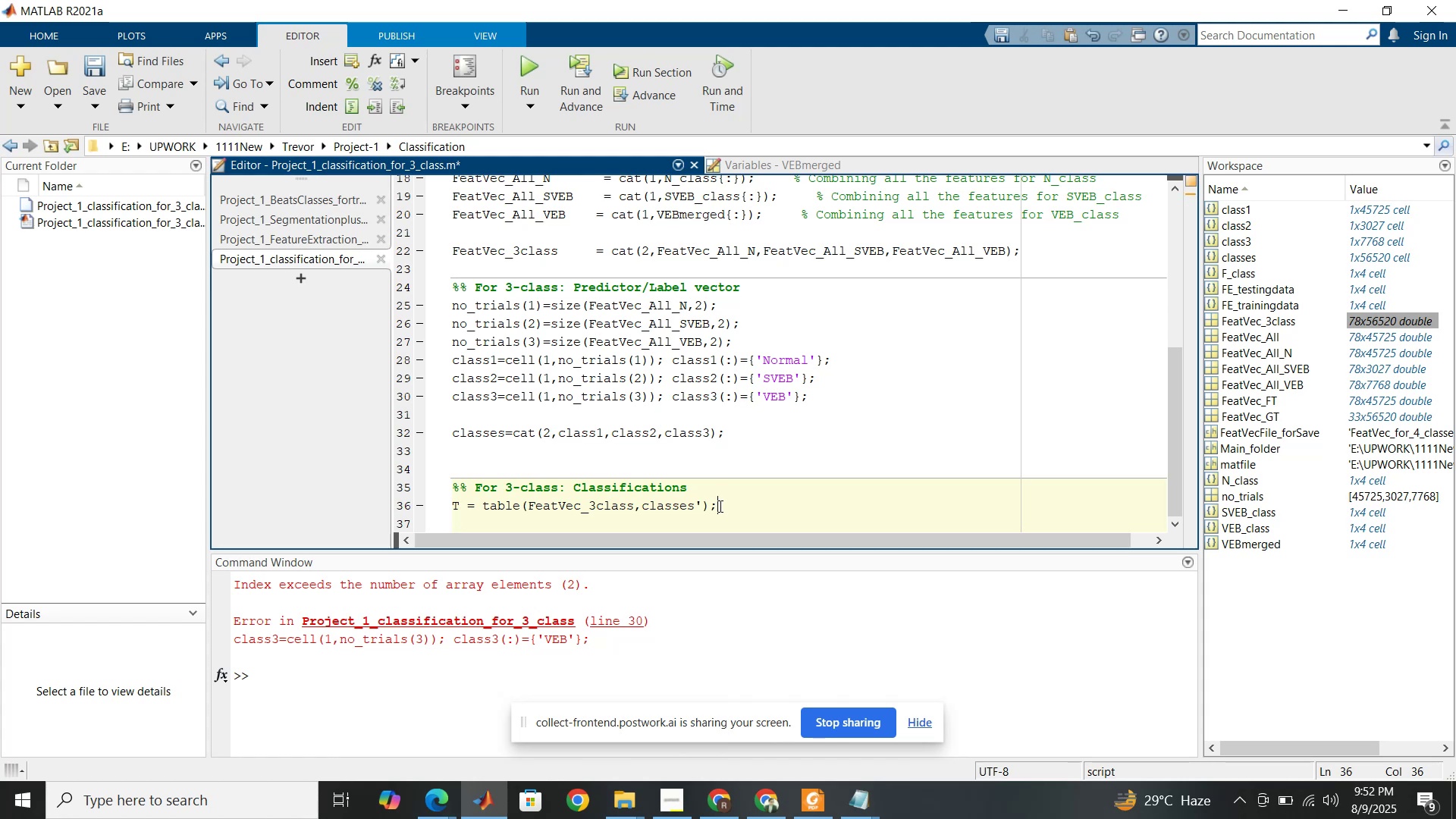 
left_click([719, 506])
 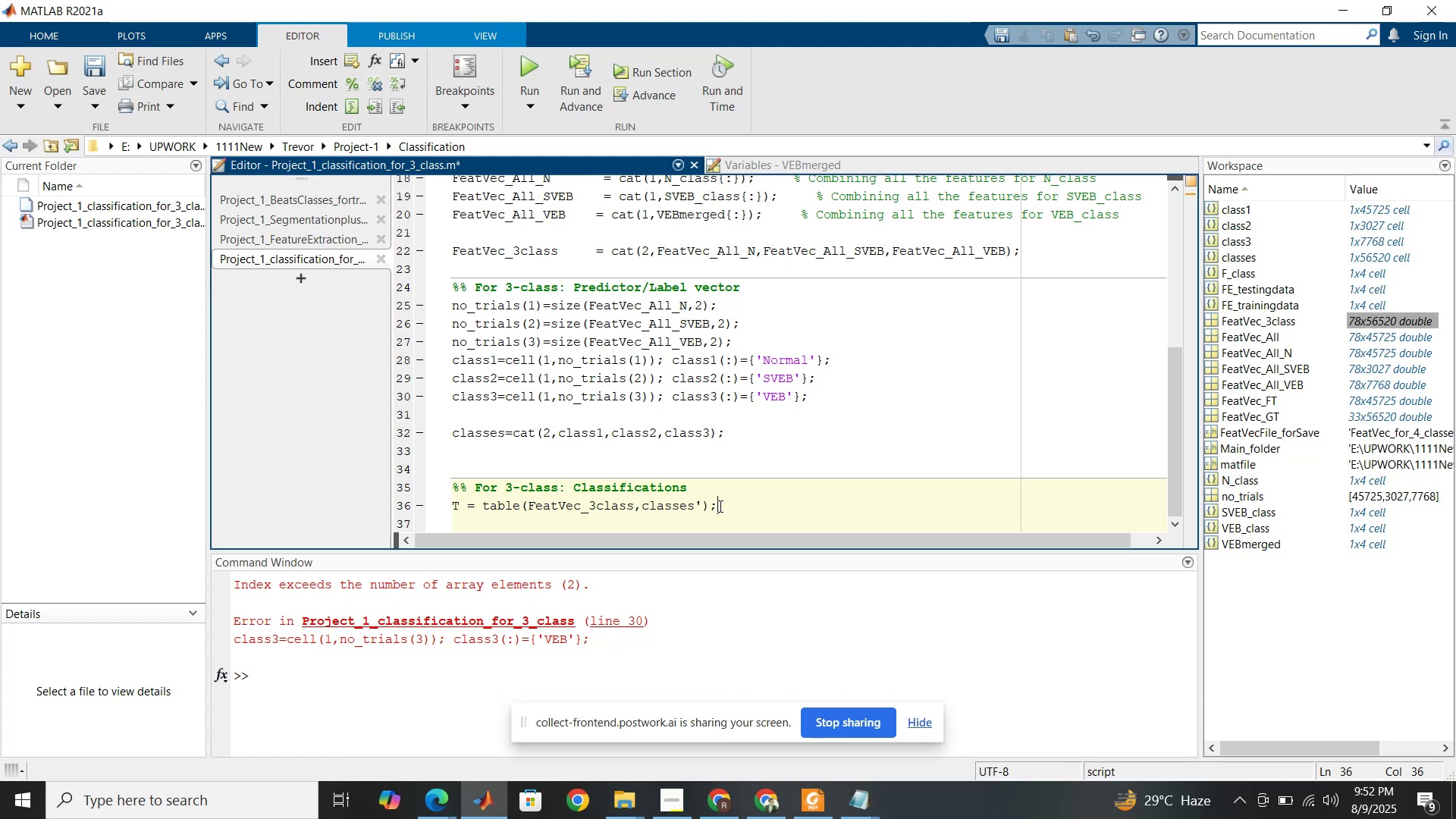 
left_click([635, 74])
 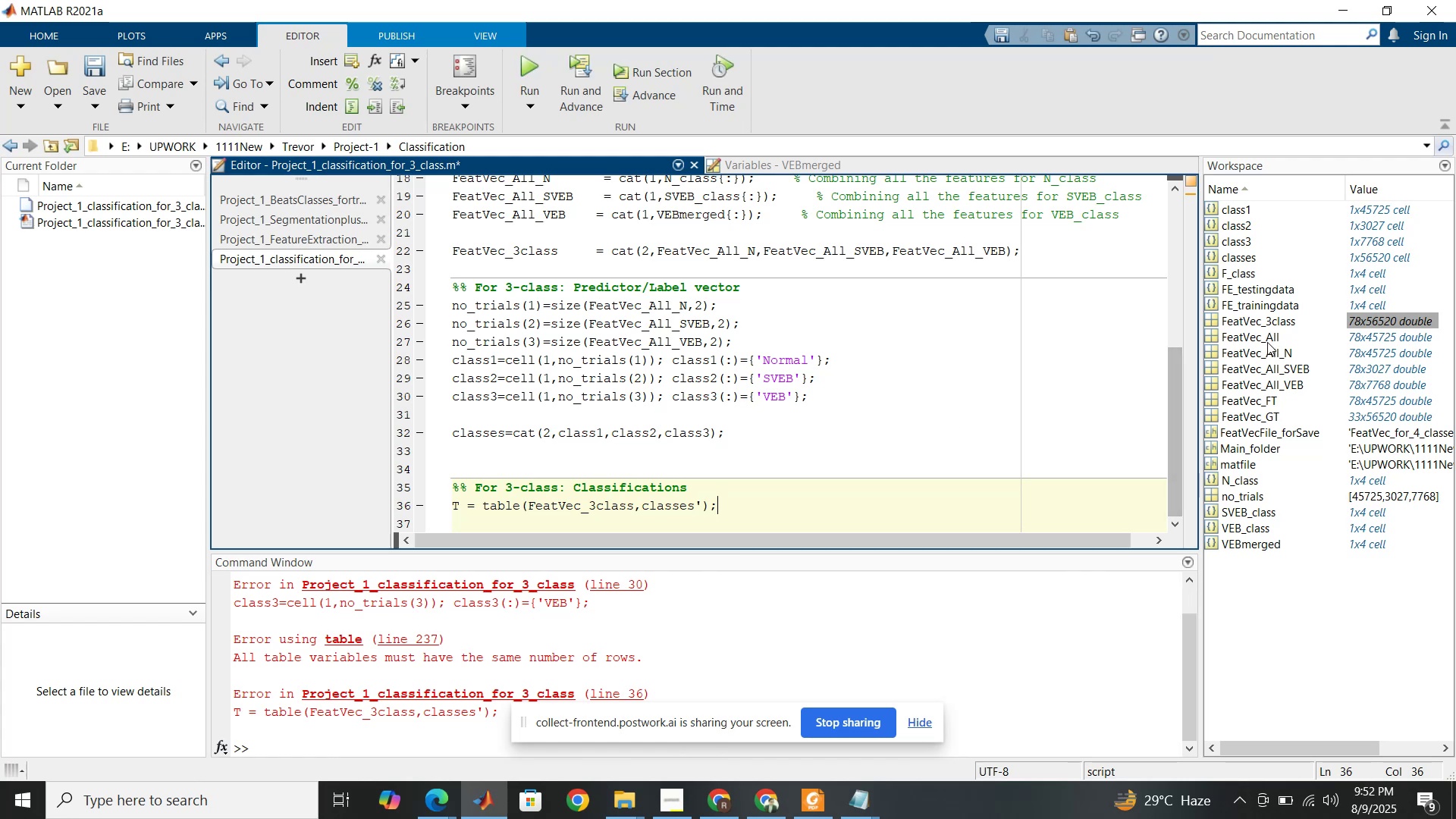 
wait(7.01)
 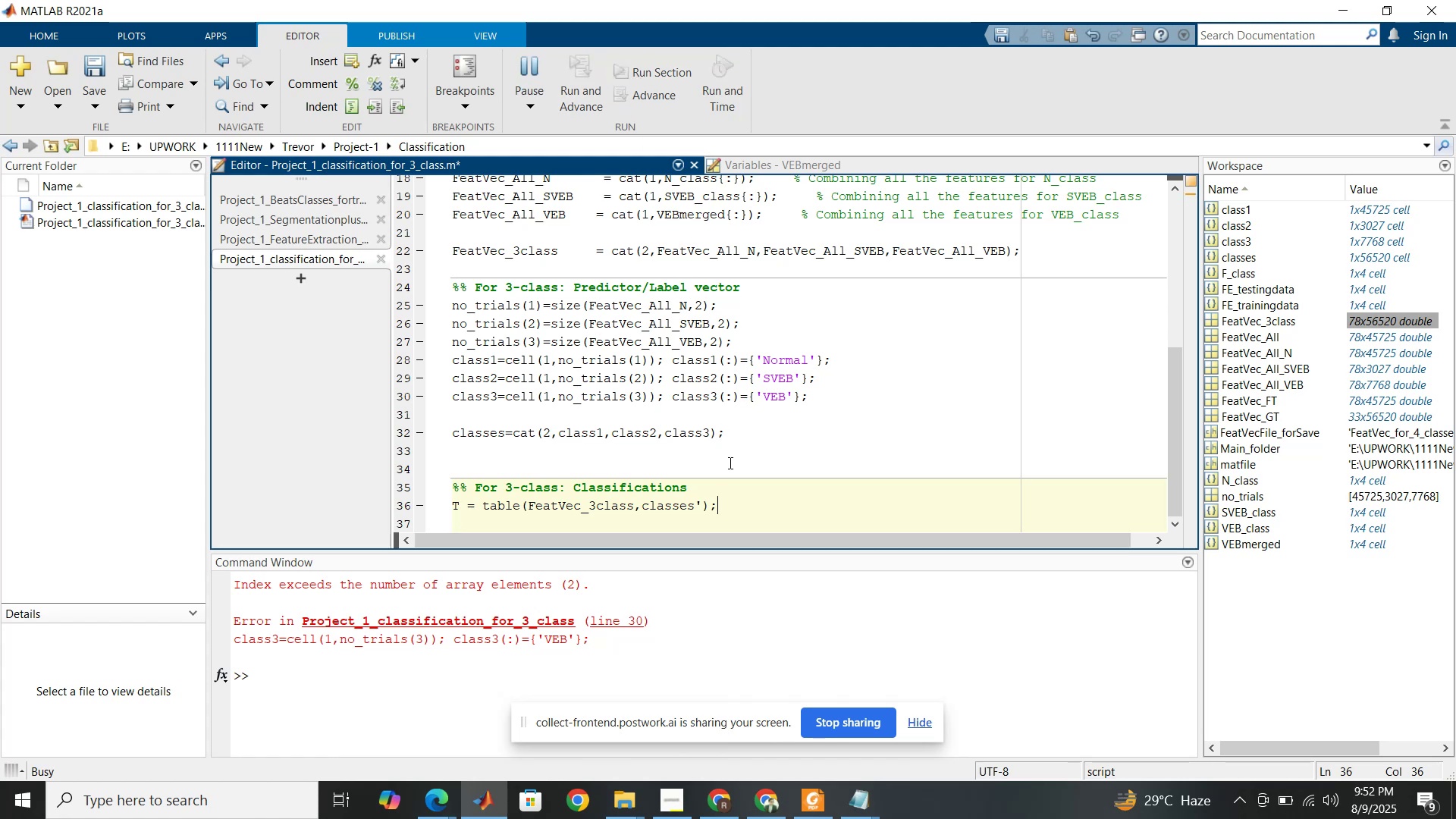 
mouse_move([395, 669])
 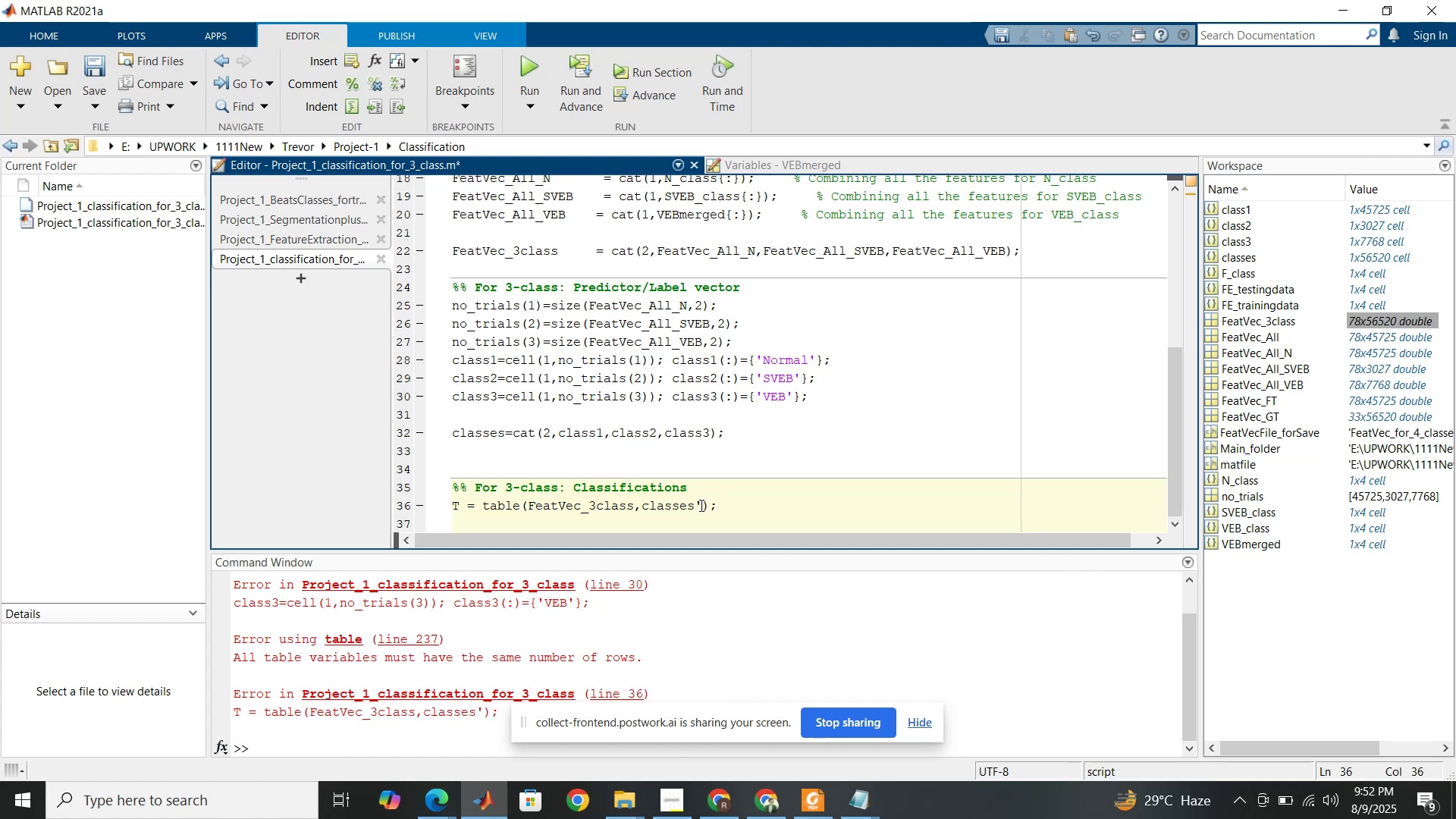 
wait(7.46)
 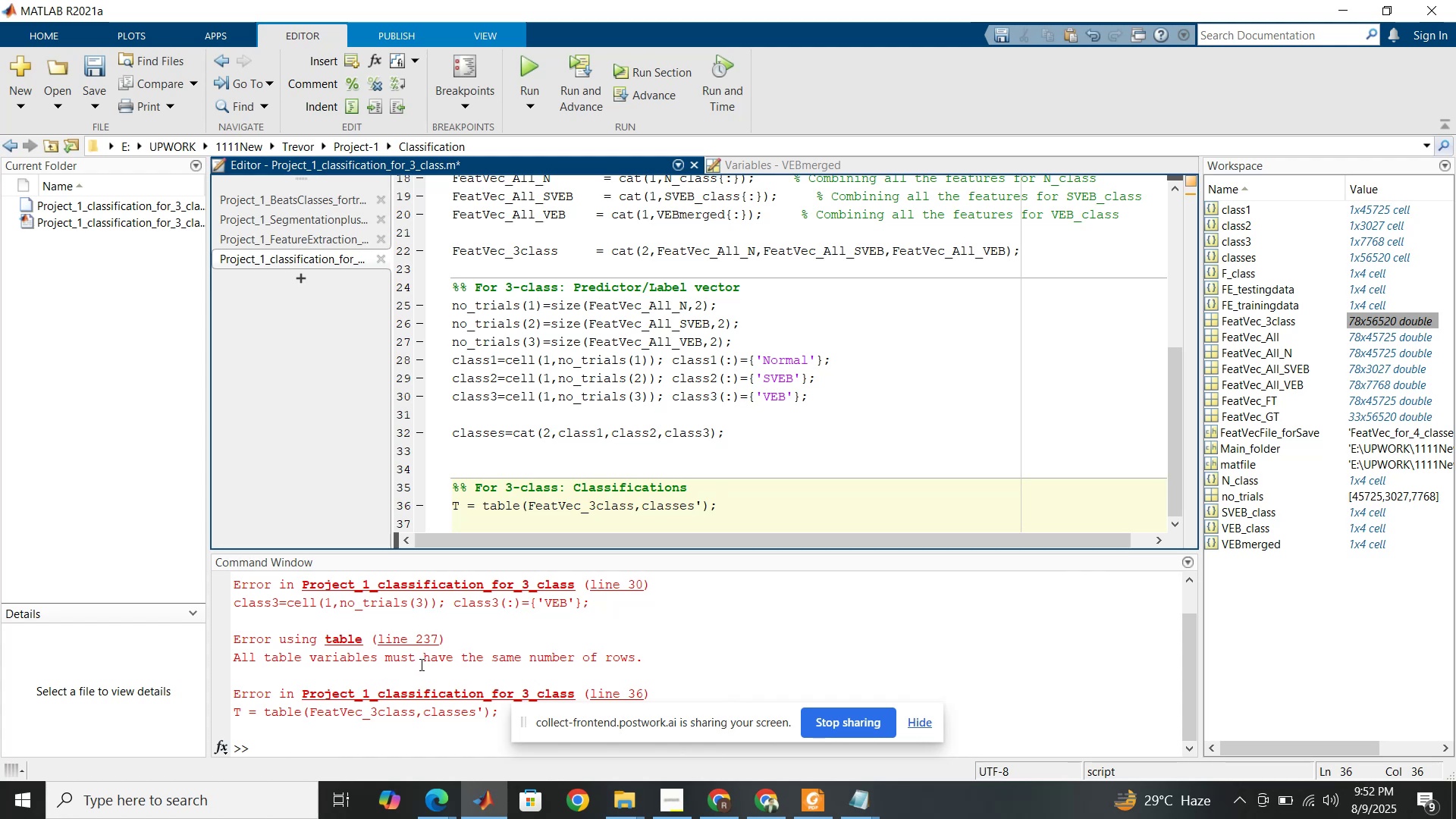 
left_click([637, 504])
 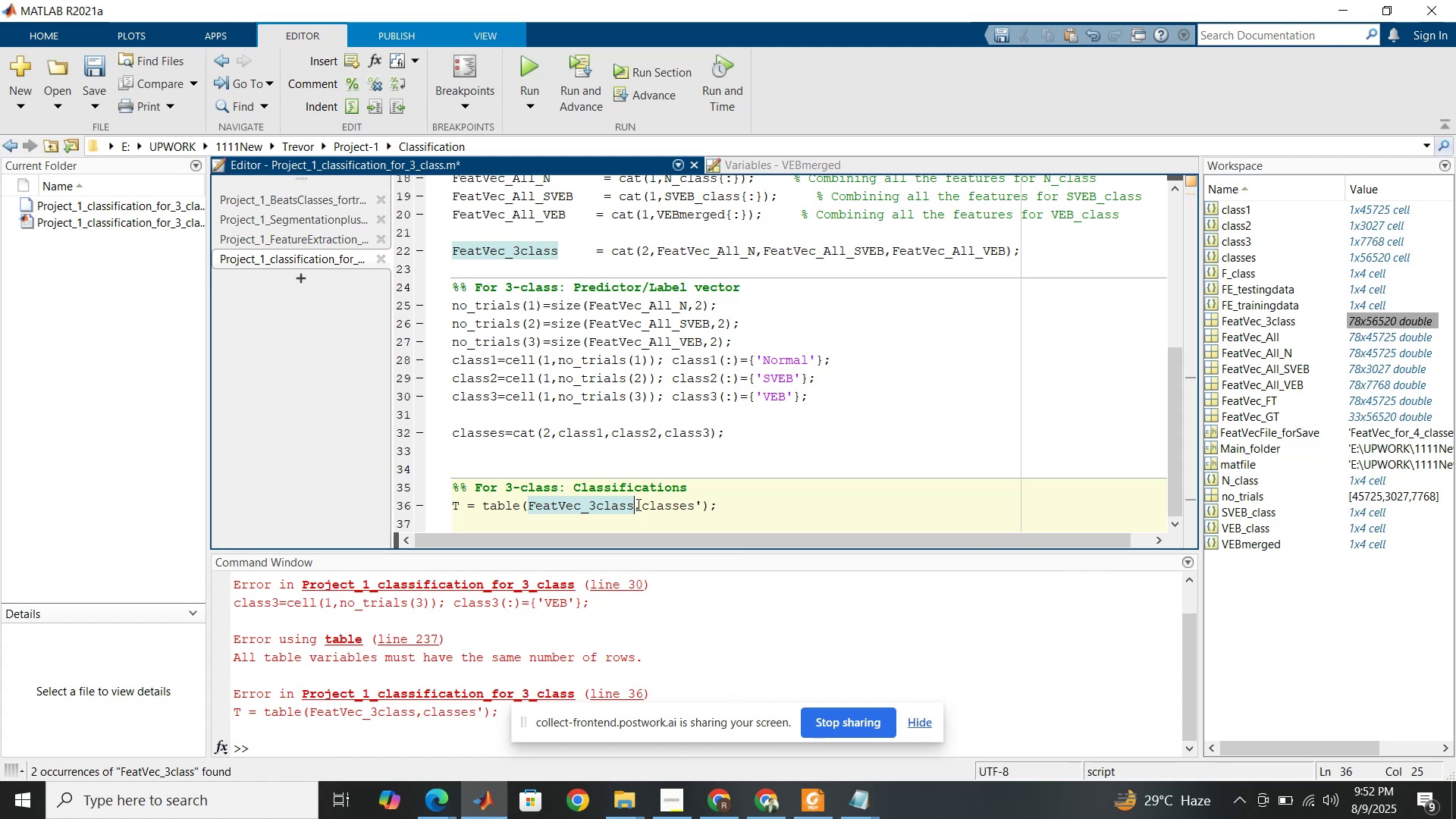 
key(Quote)
 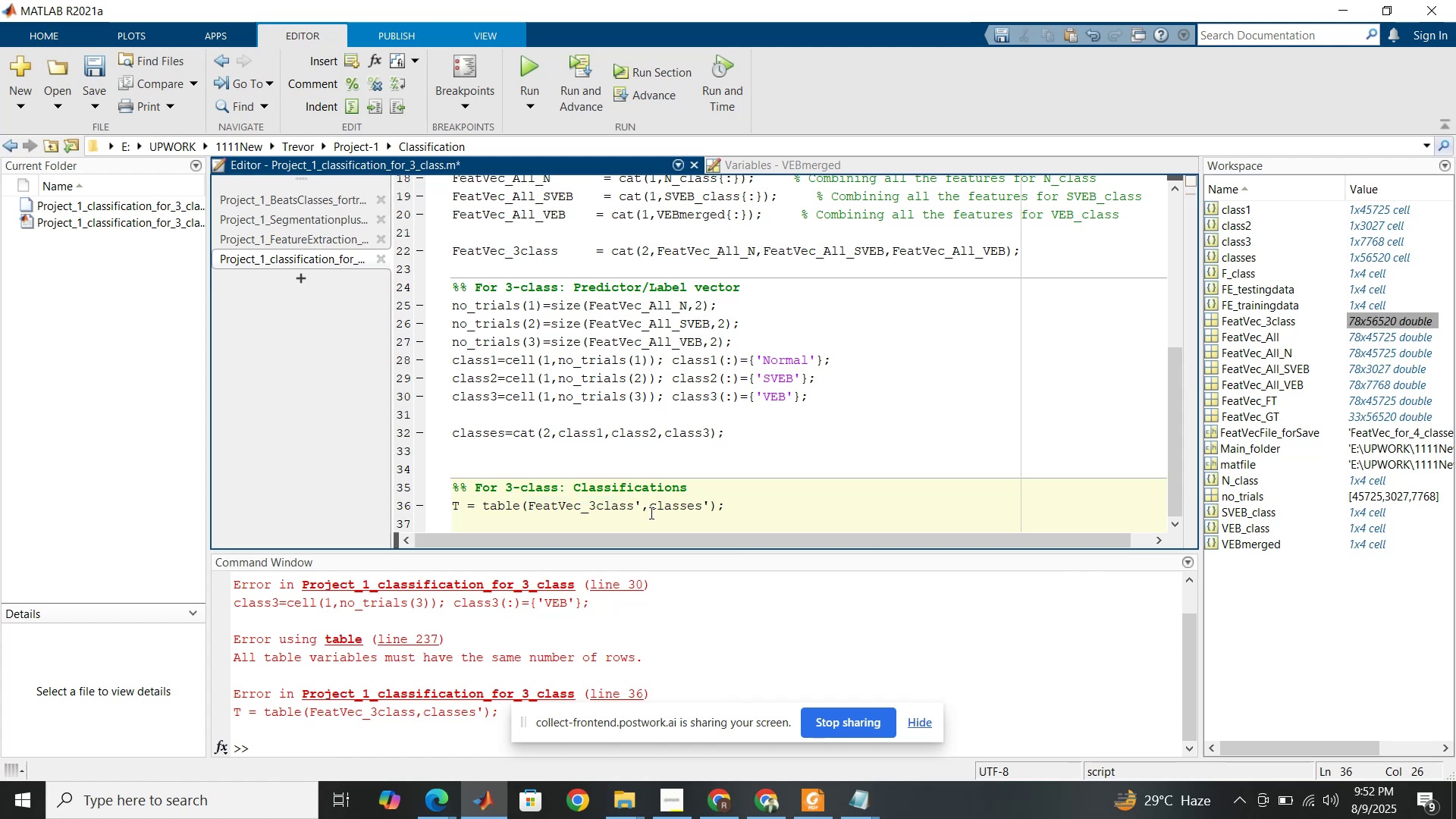 
left_click([650, 508])
 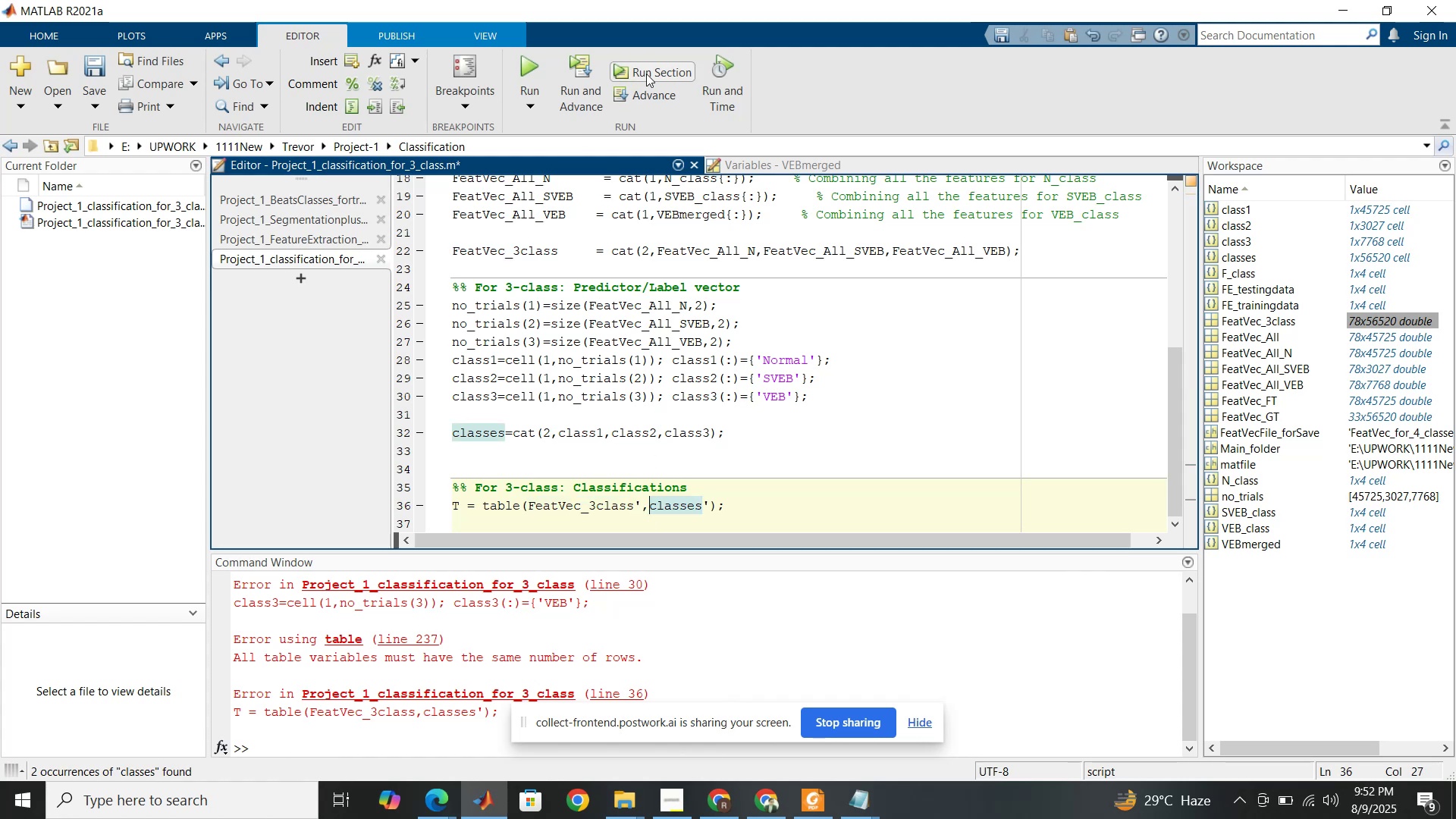 
left_click([646, 74])
 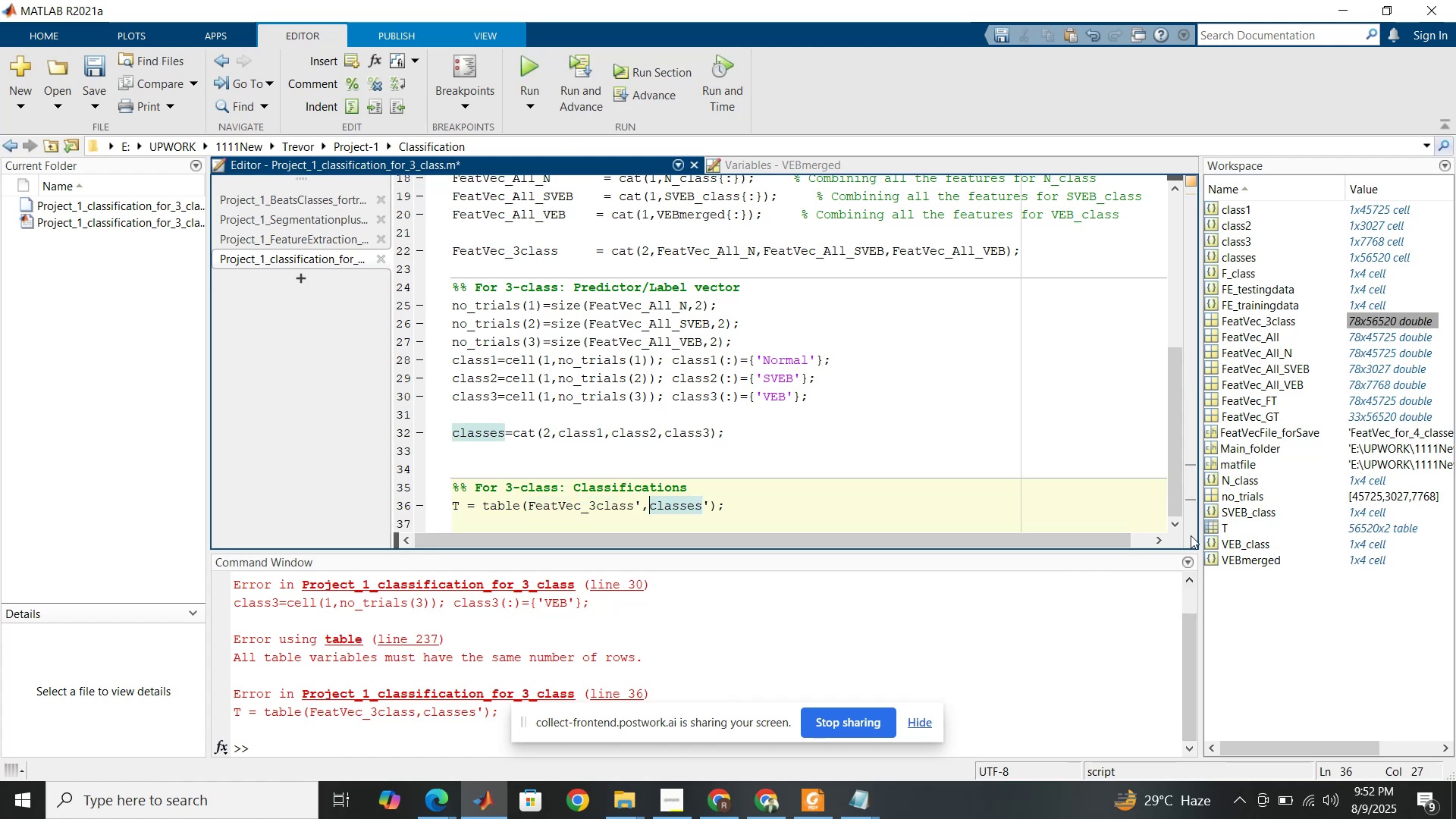 
wait(5.02)
 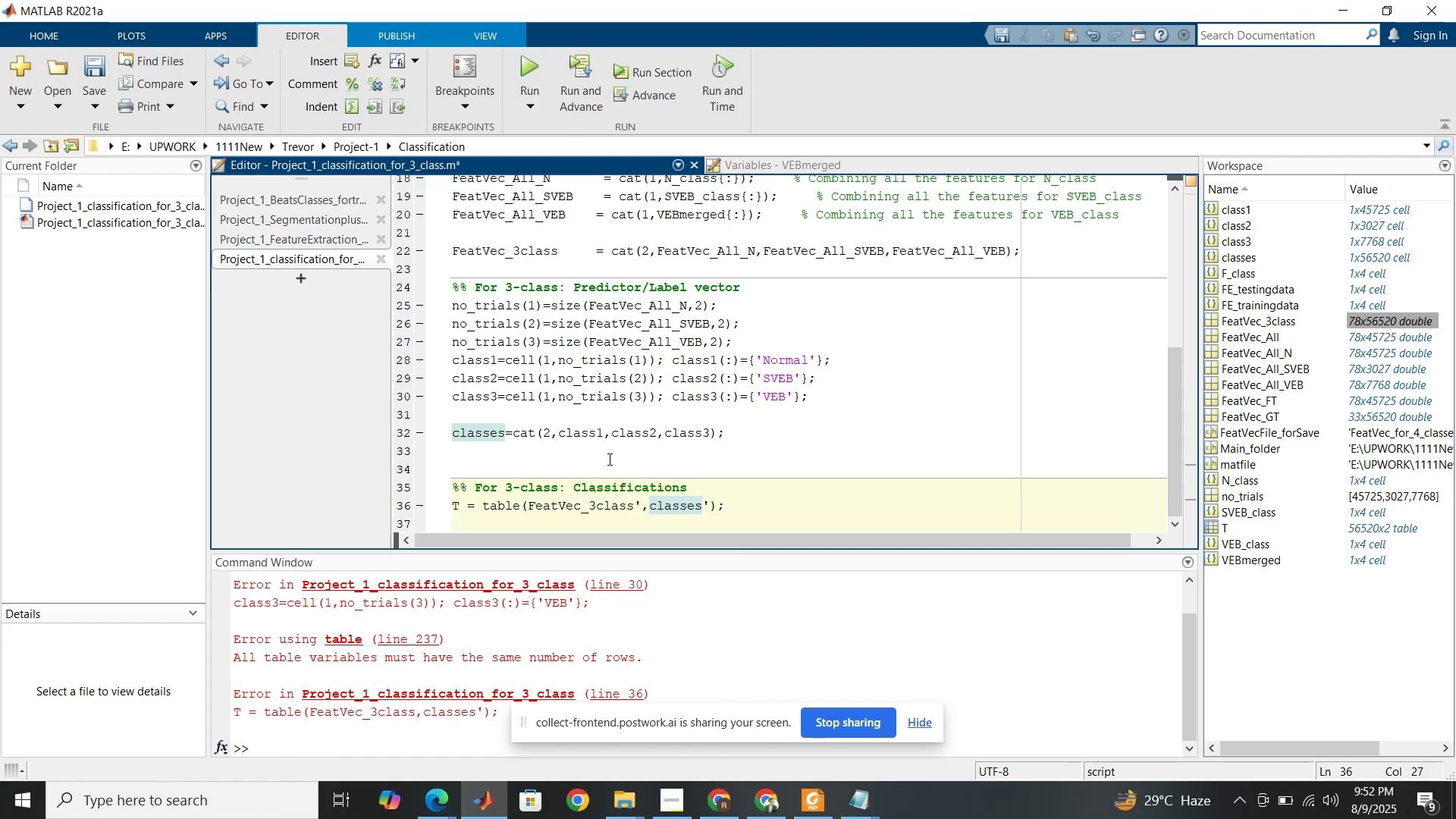 
double_click([1213, 529])
 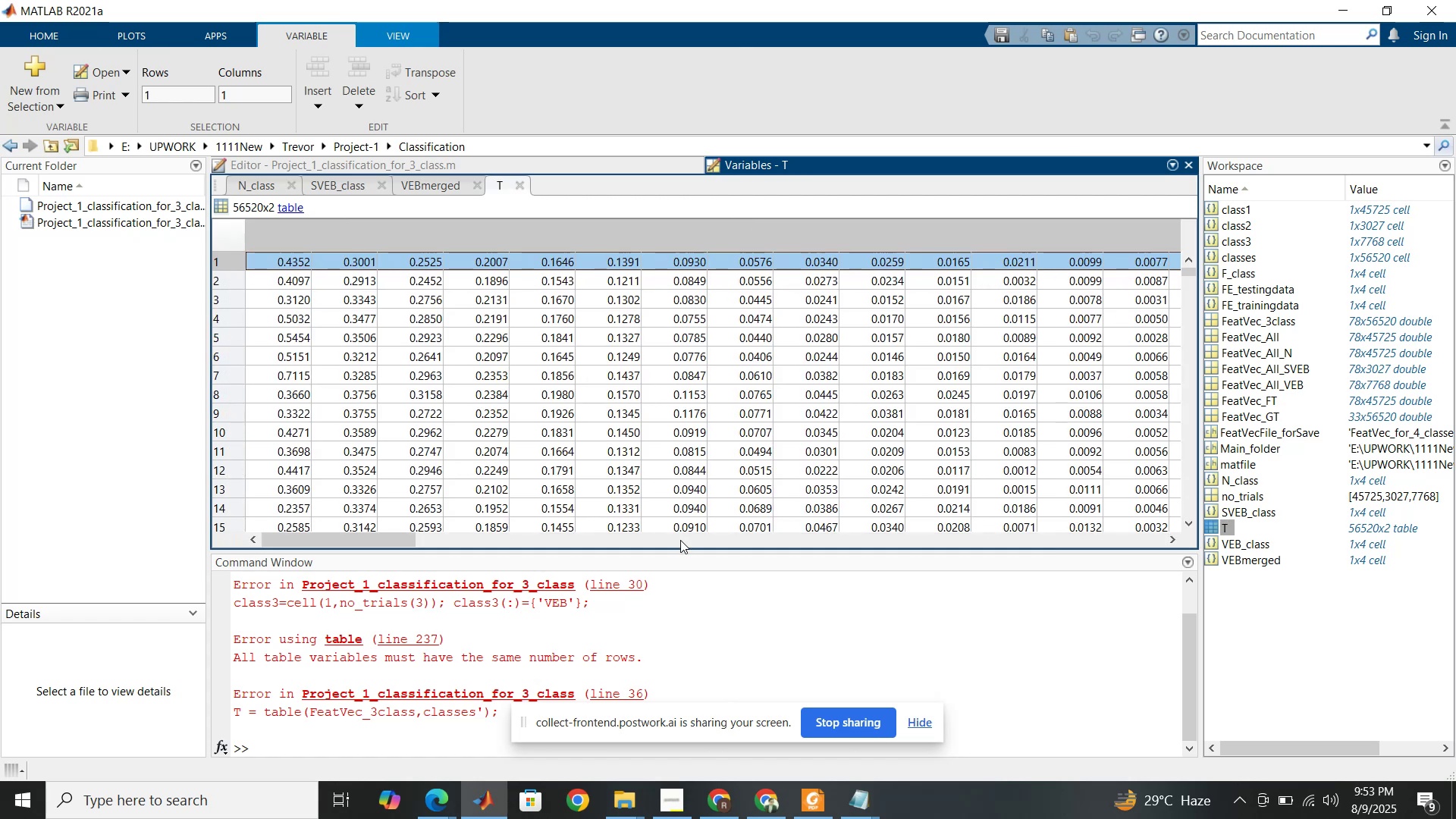 
left_click_drag(start_coordinate=[385, 537], to_coordinate=[395, 515])
 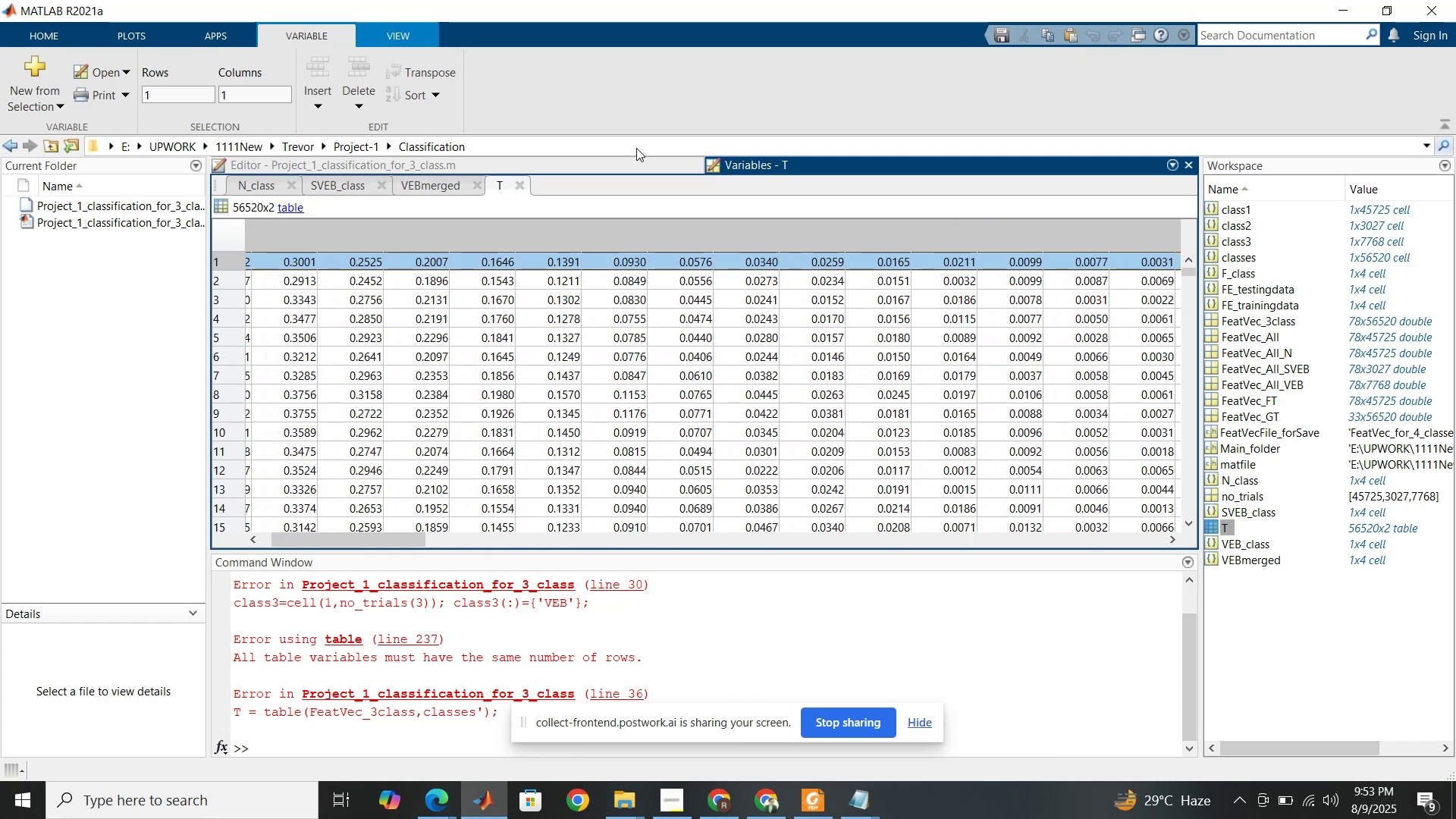 
left_click([635, 160])
 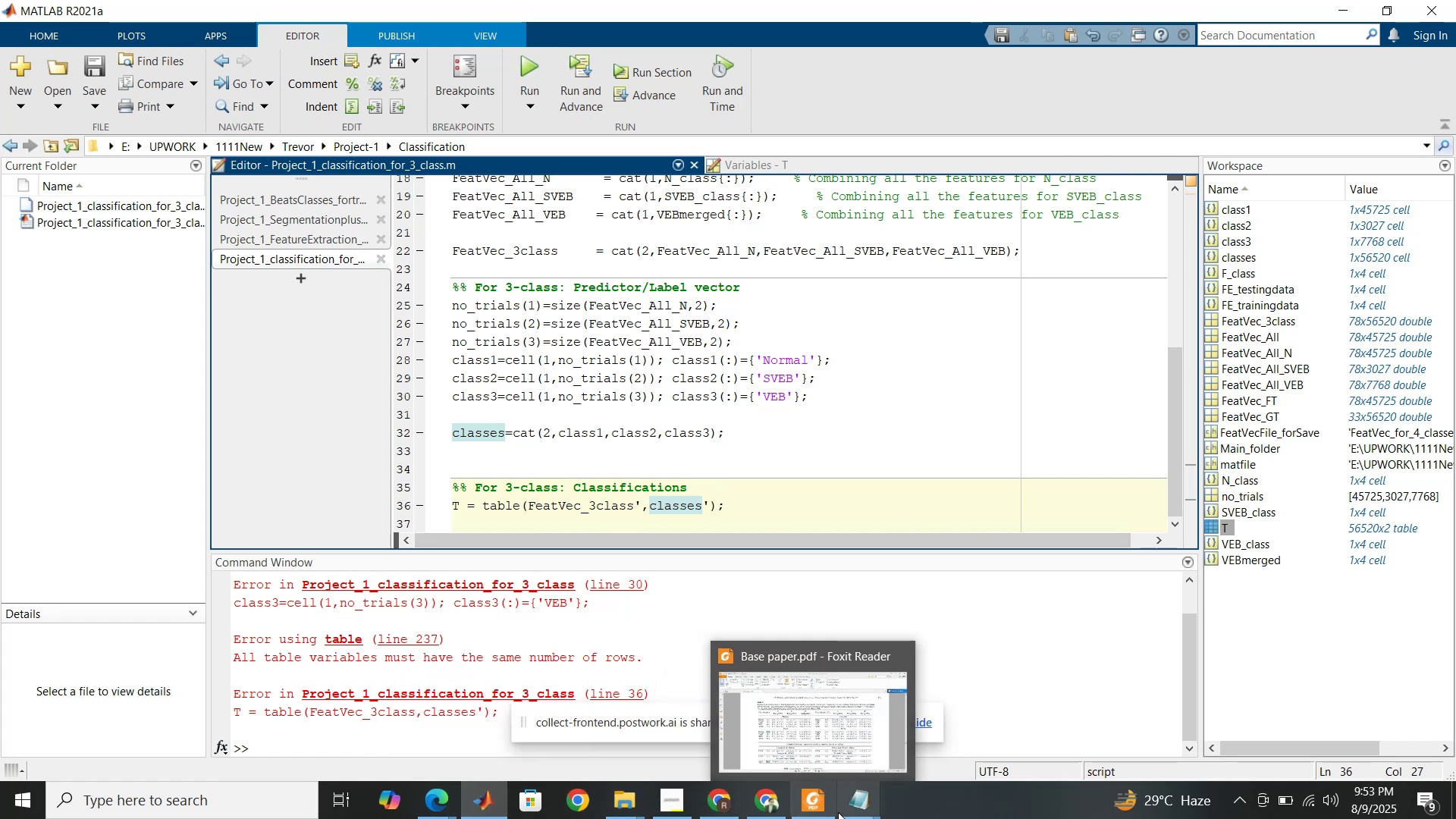 
wait(10.26)
 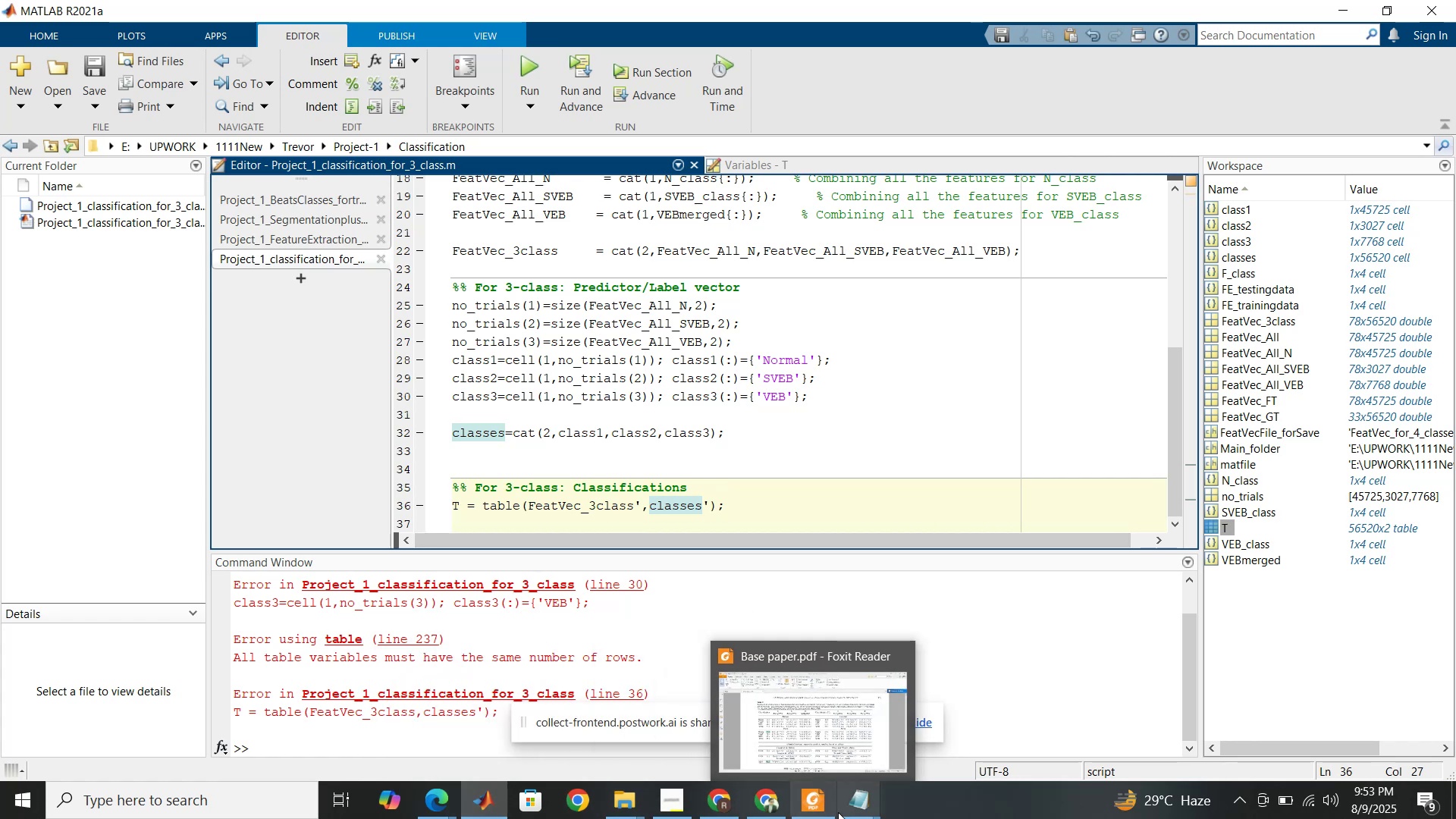 
left_click([927, 726])
 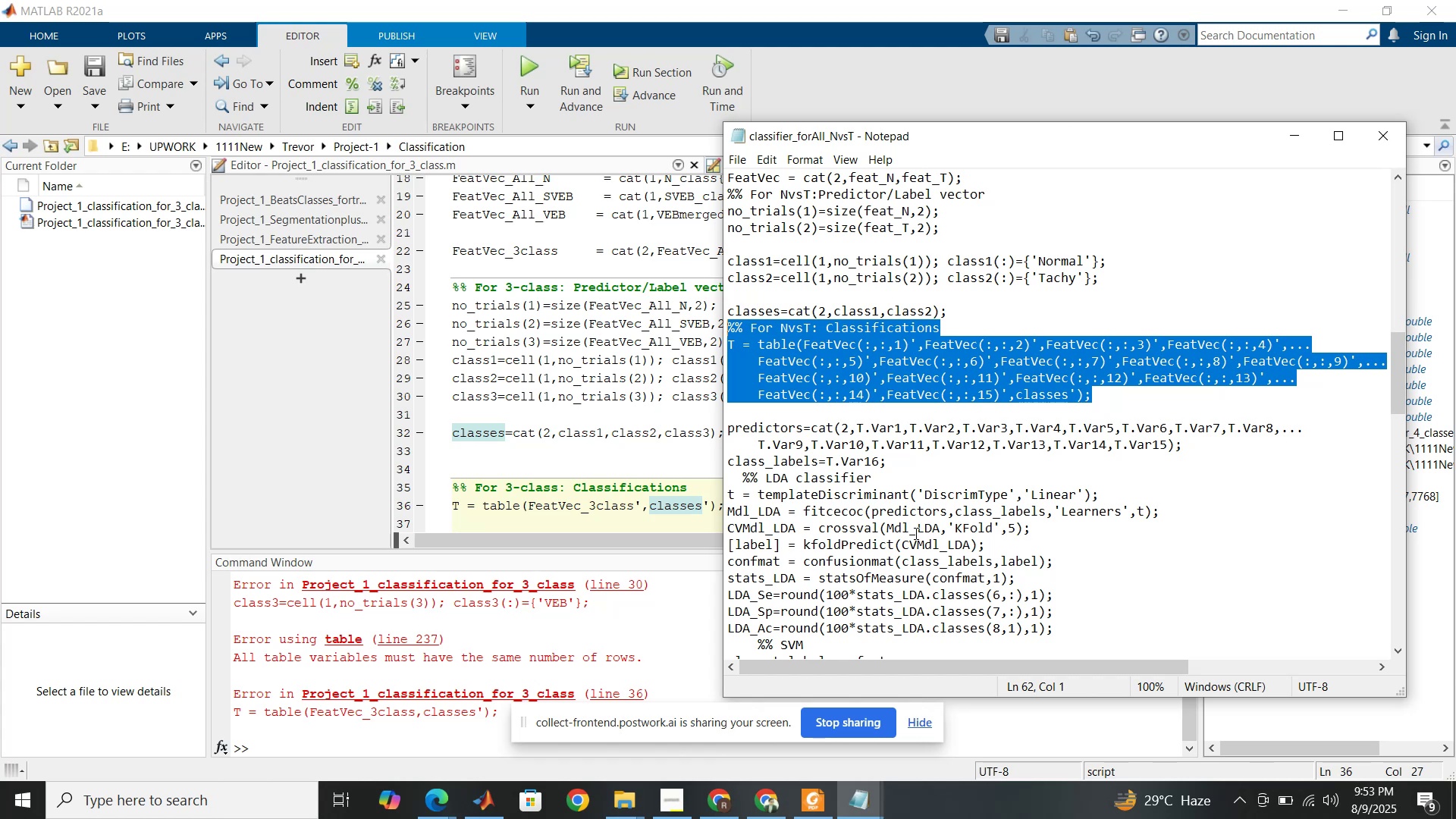 
wait(23.42)
 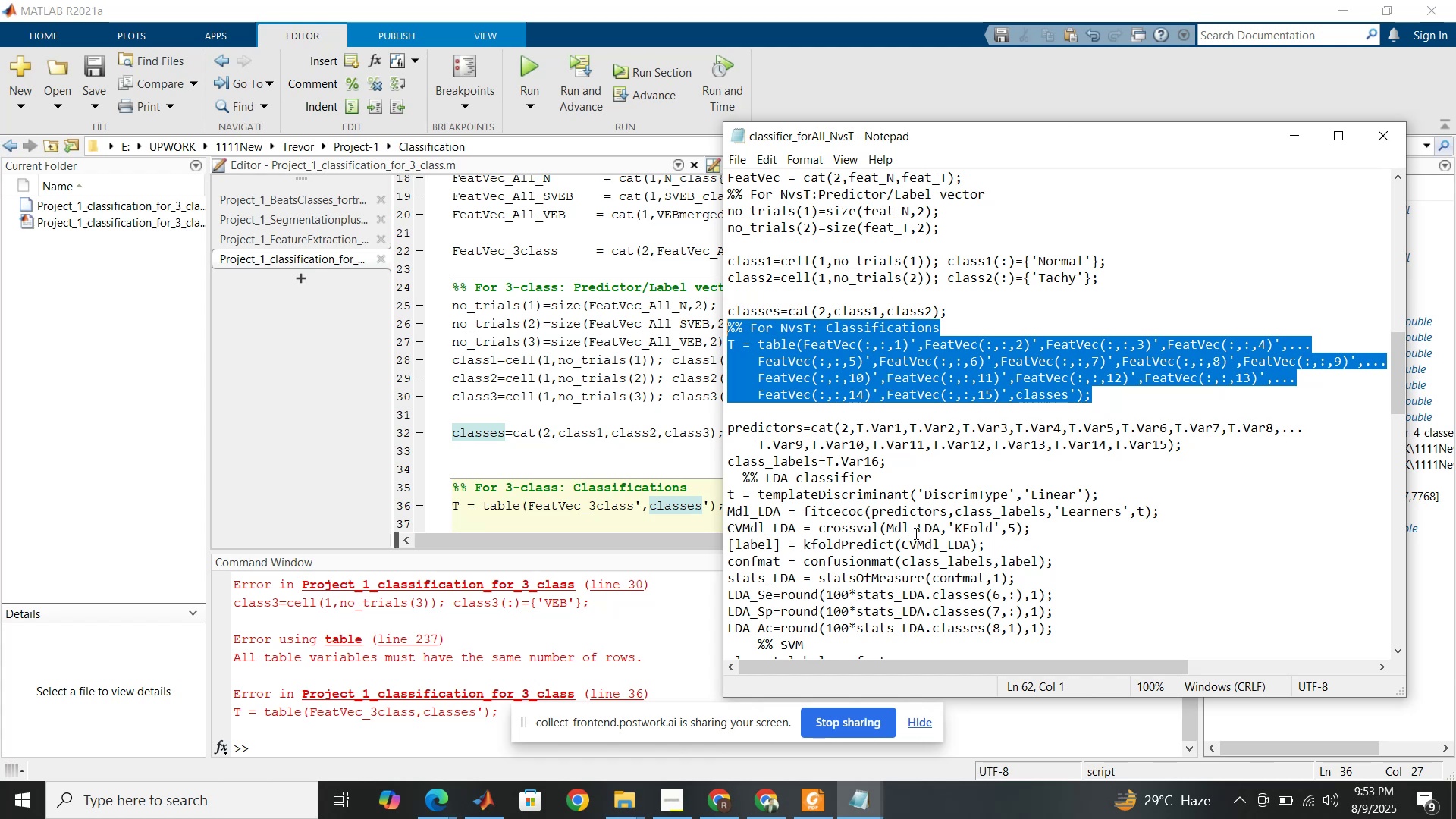 
left_click_drag(start_coordinate=[888, 466], to_coordinate=[726, 425])
 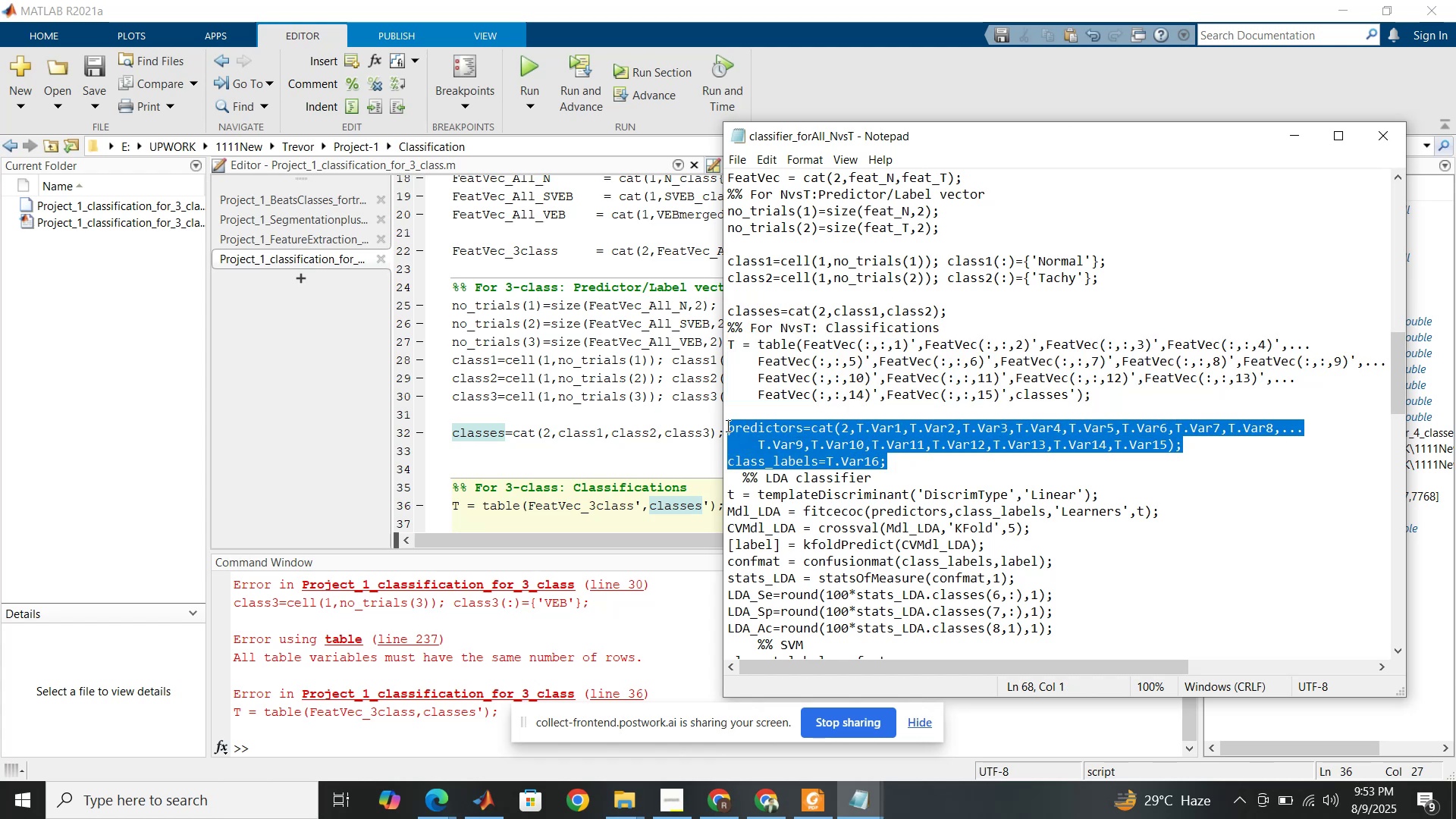 
key(Control+C)
 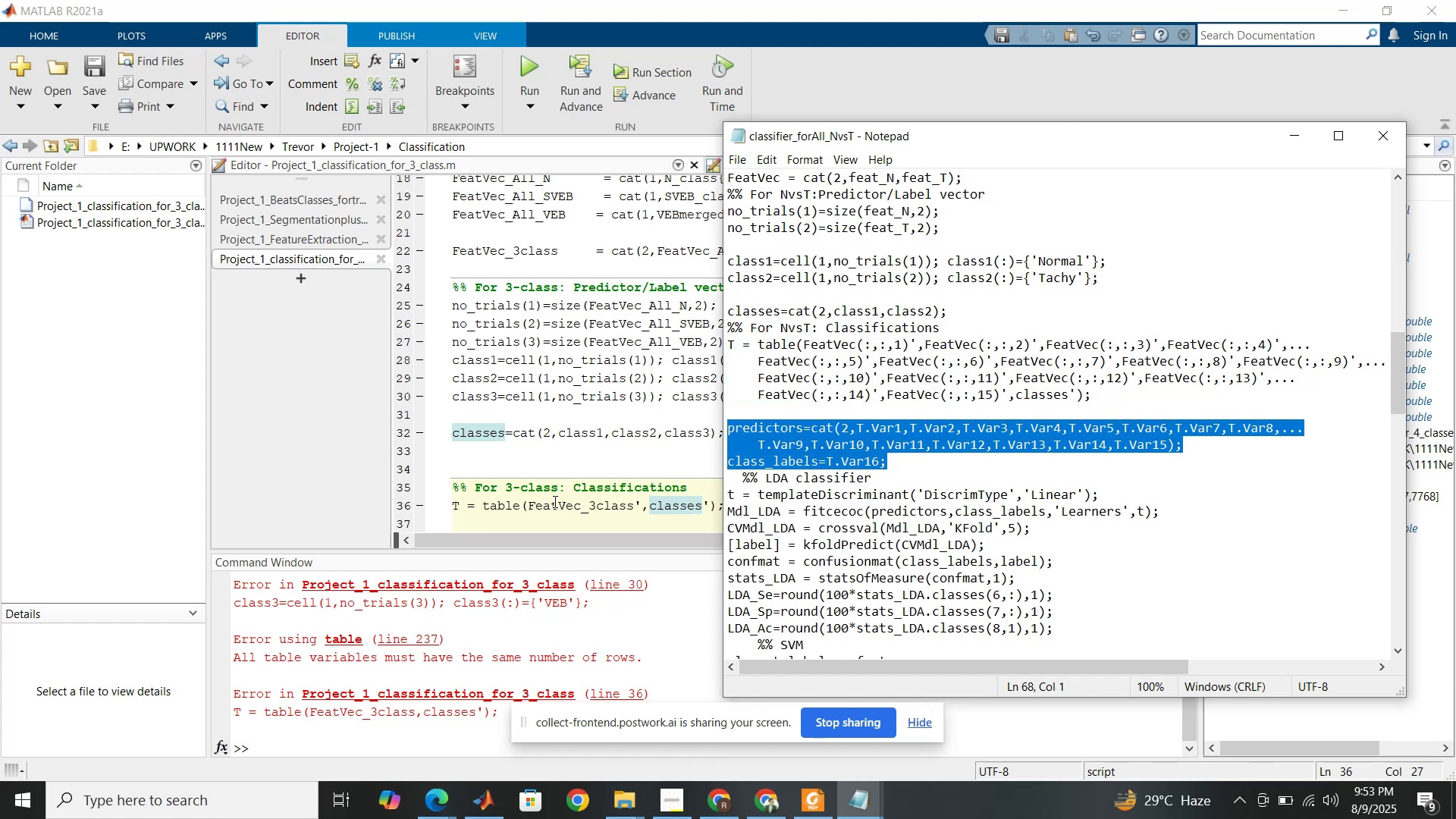 
scroll: coordinate [535, 506], scroll_direction: down, amount: 2.0
 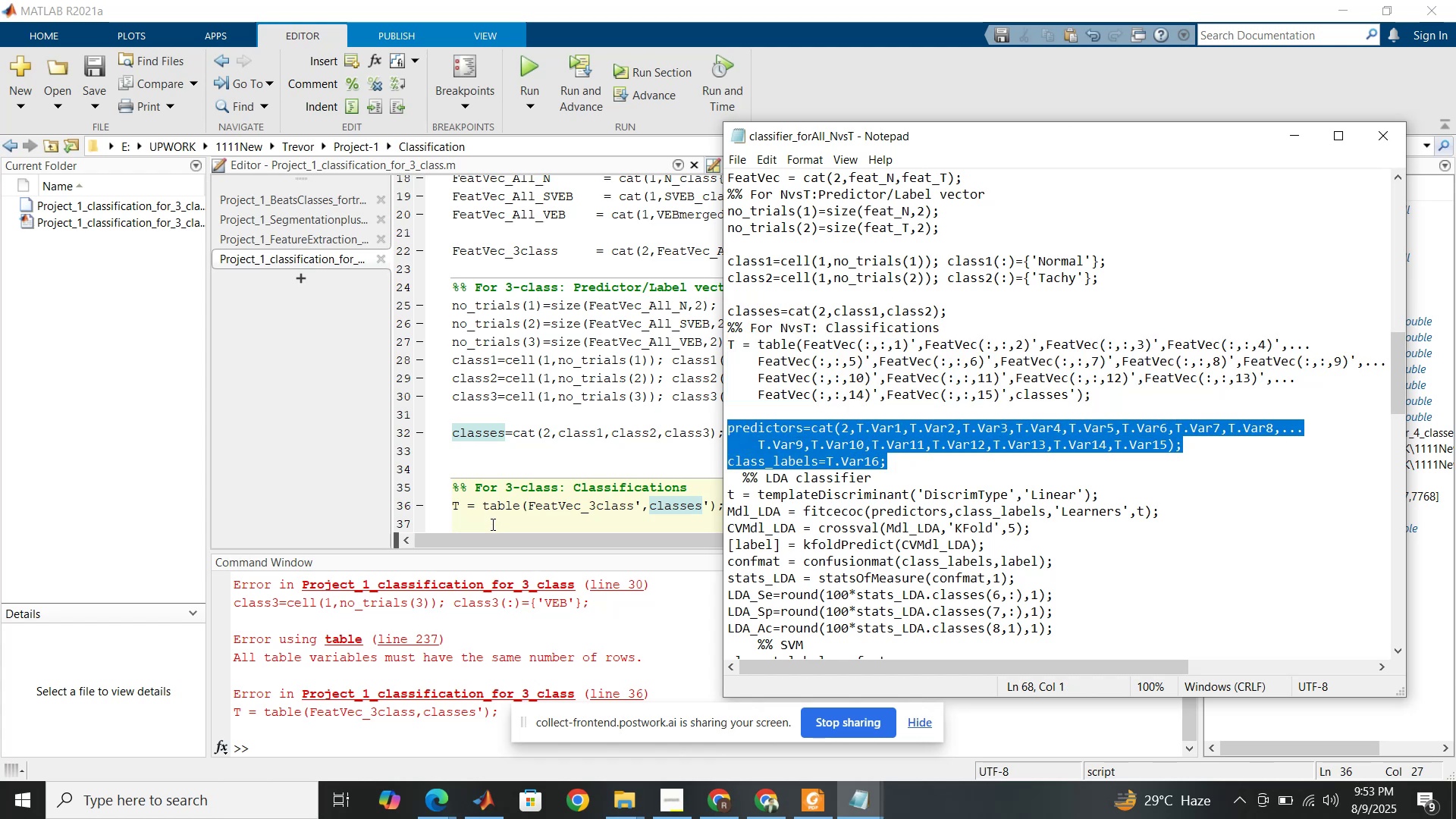 
left_click([491, 524])
 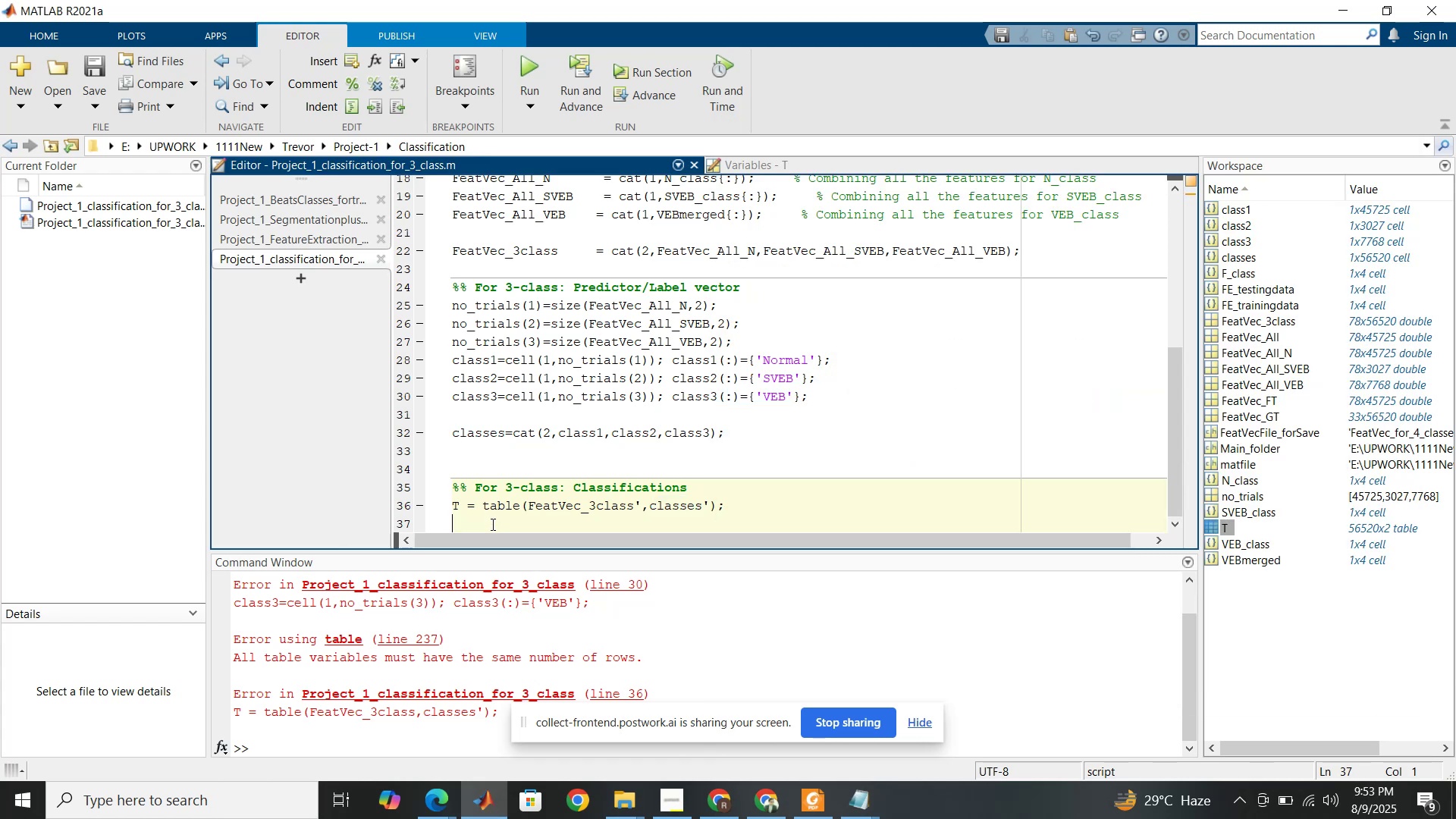 
key(Control+V)
 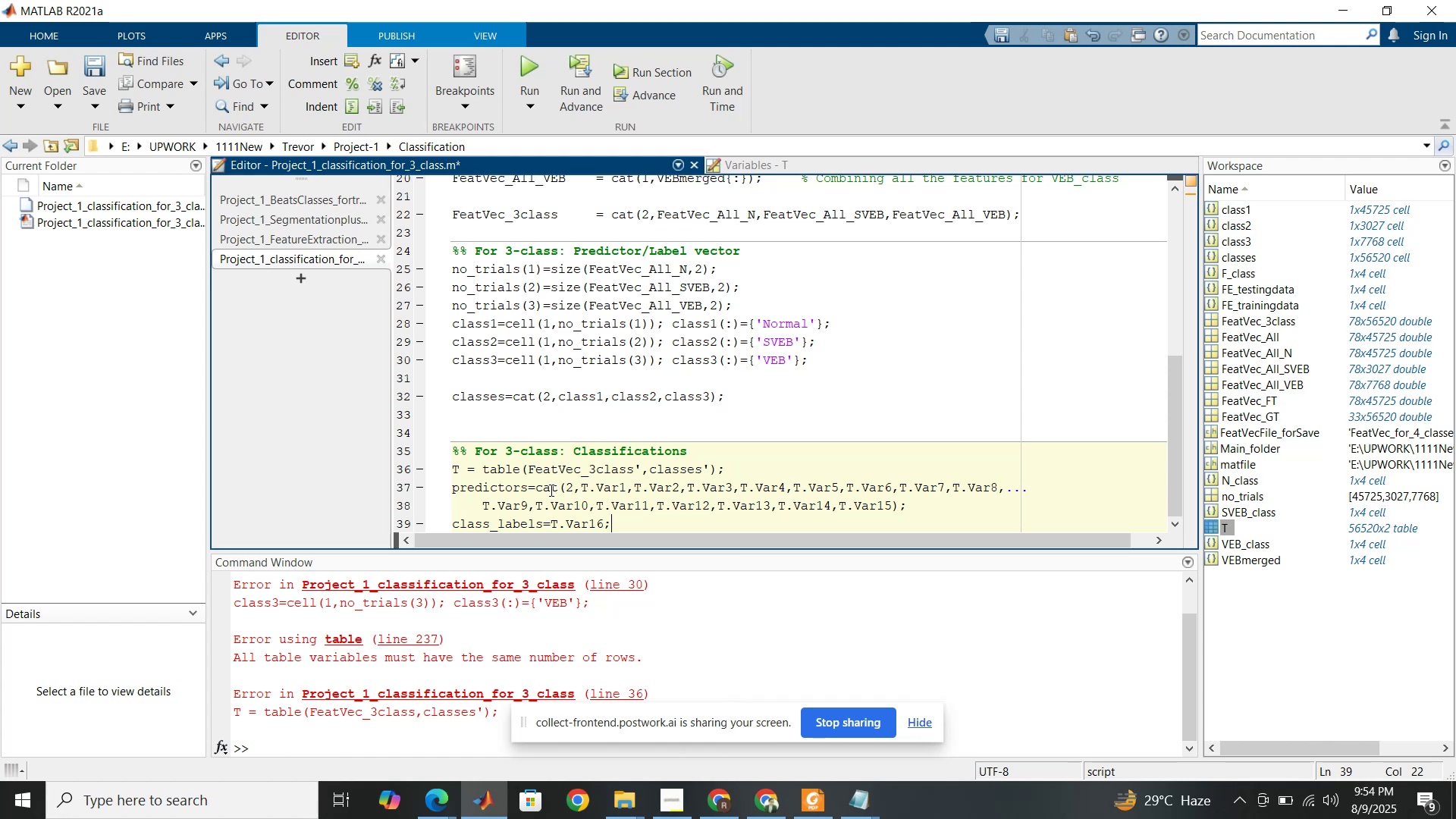 
left_click_drag(start_coordinate=[535, 488], to_coordinate=[898, 510])
 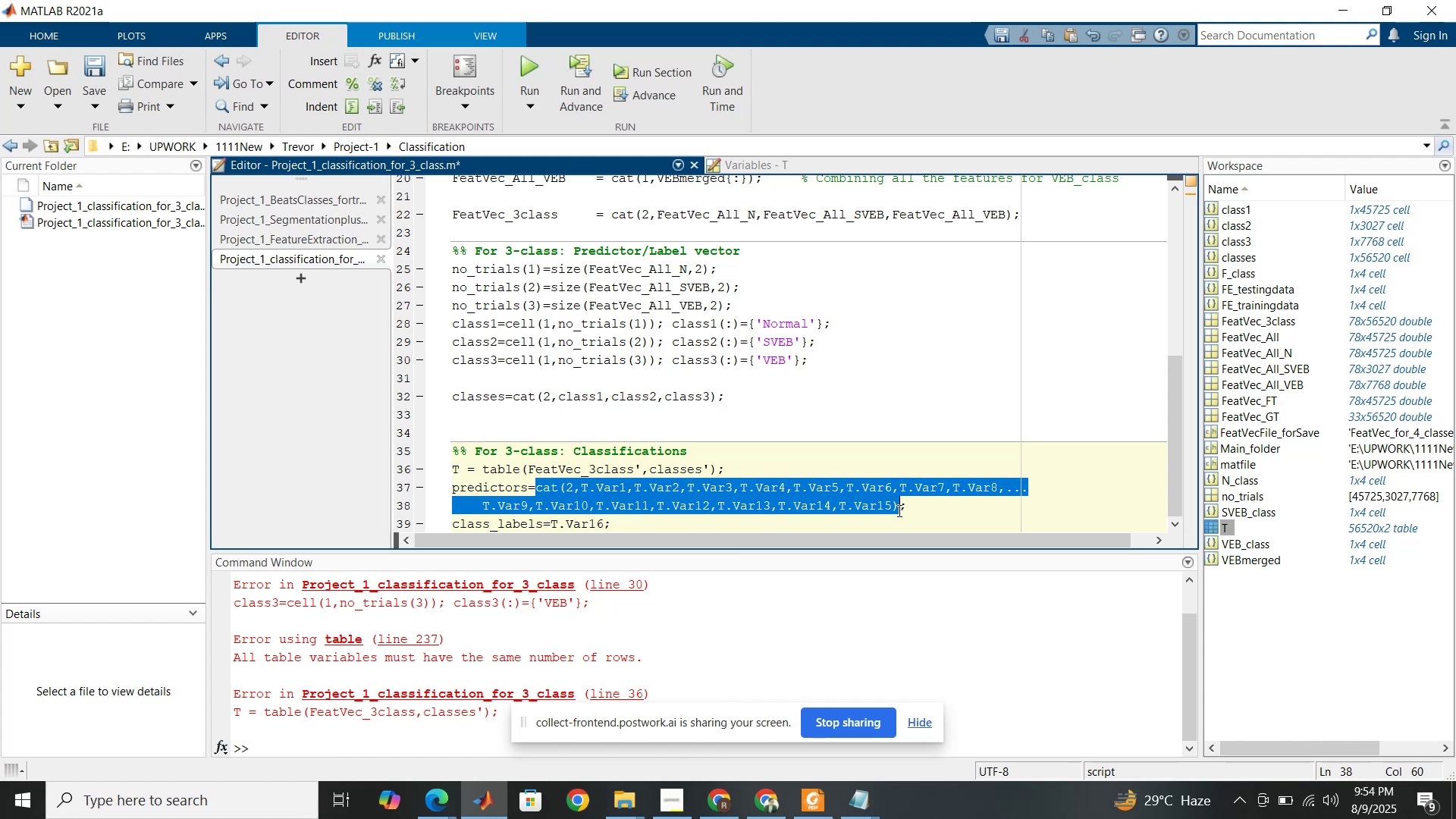 
type(T.var1)
 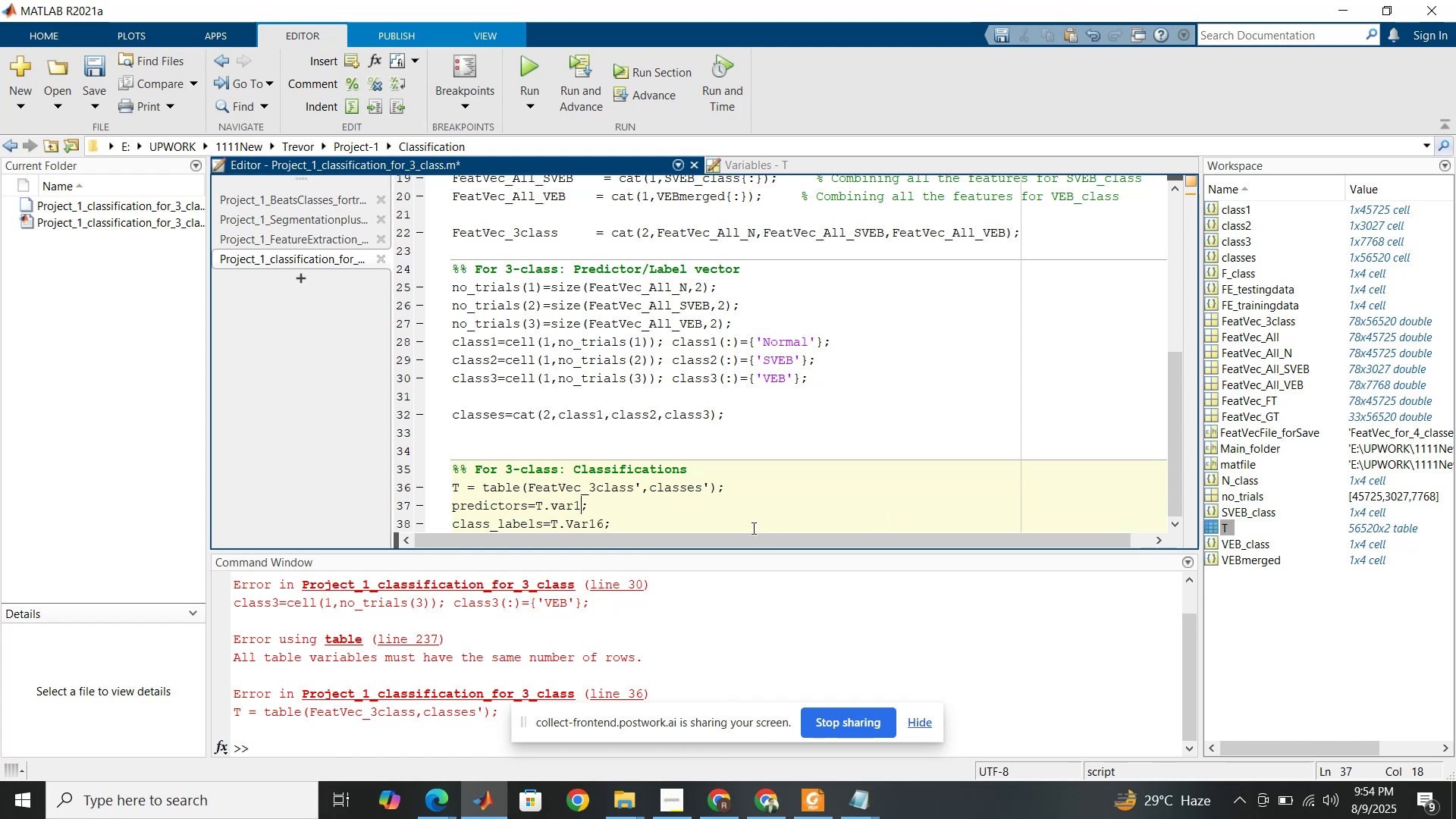 
left_click_drag(start_coordinate=[602, 522], to_coordinate=[589, 522])
 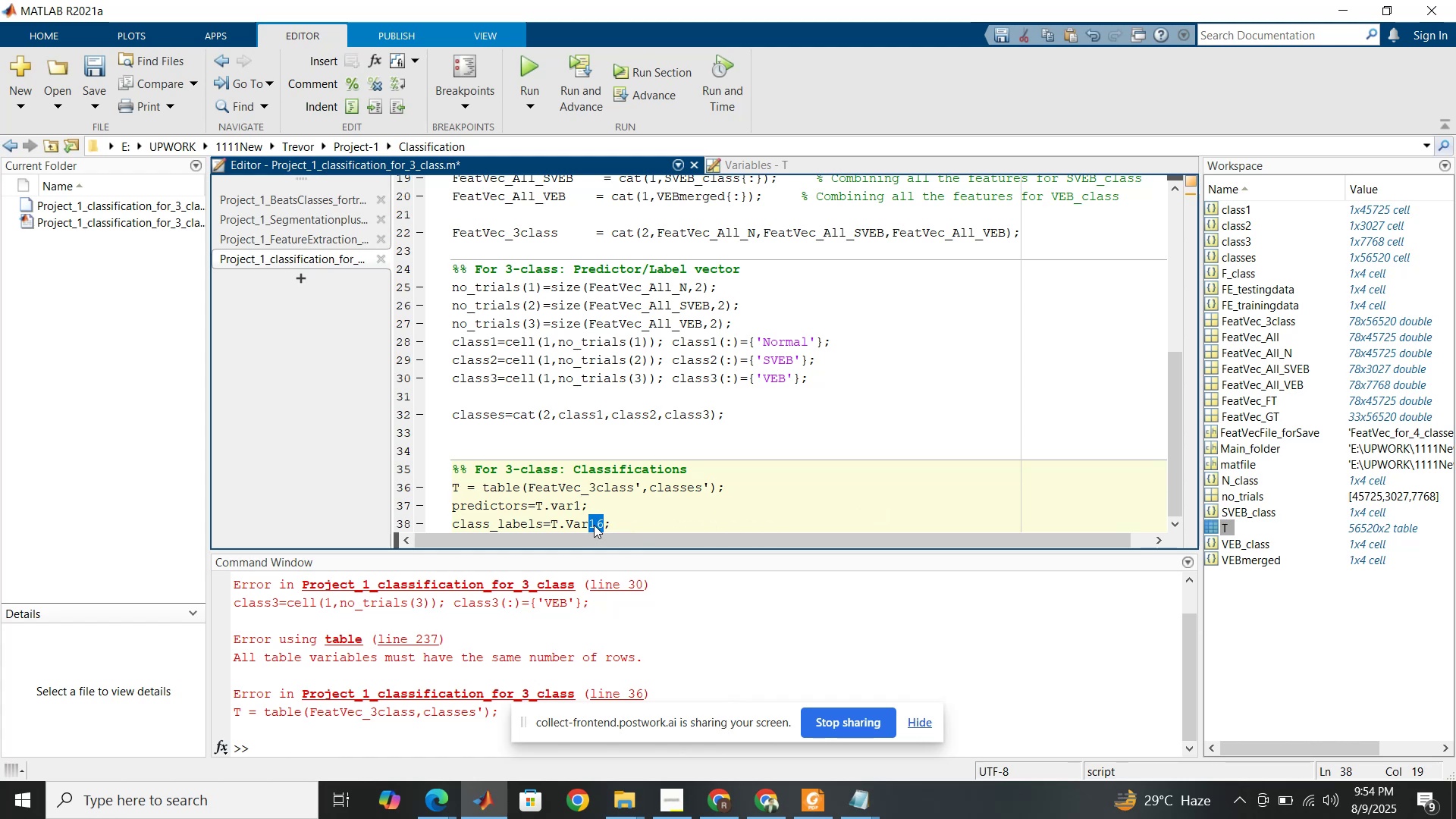 
key(2)
 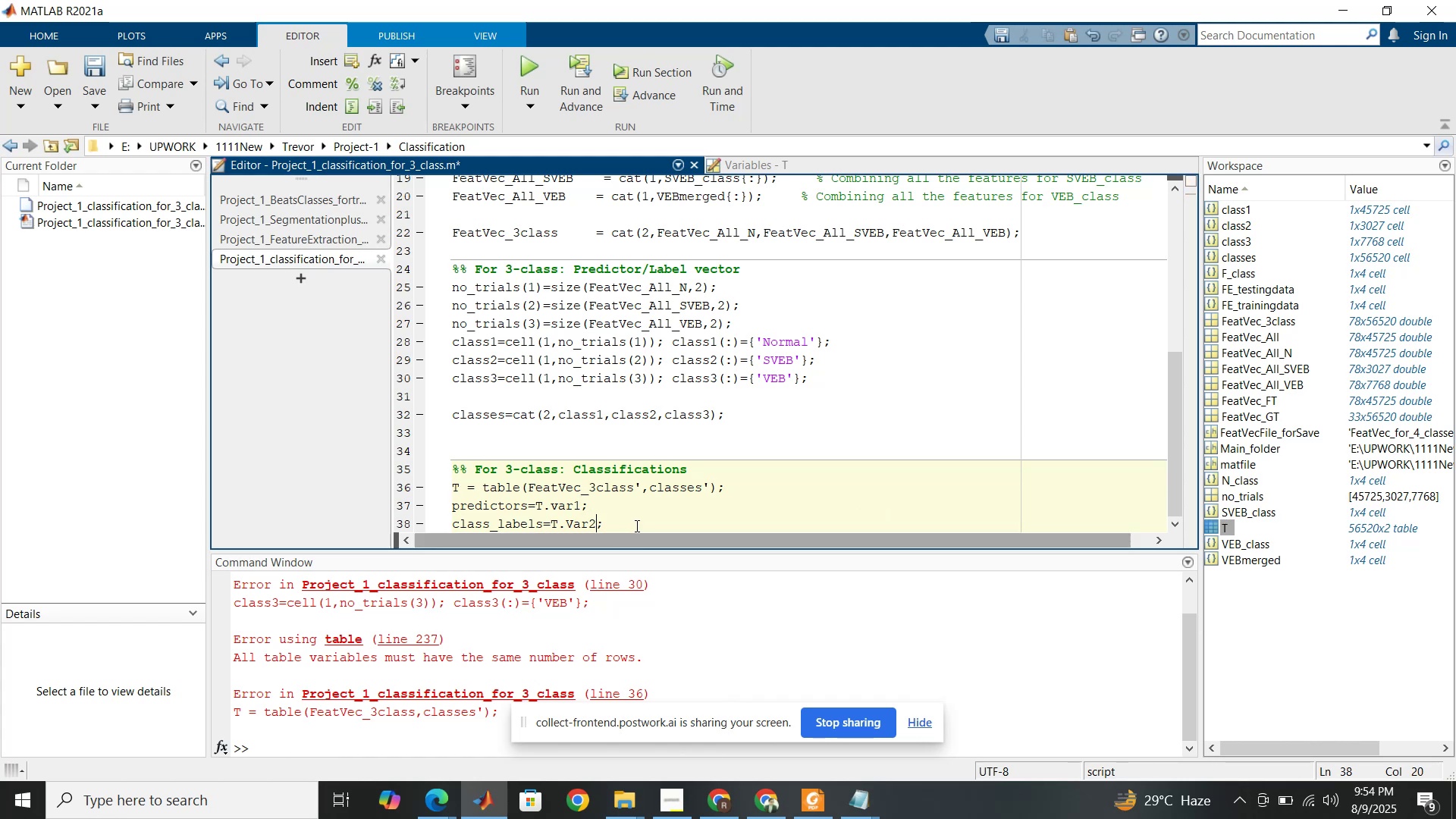 
left_click([635, 525])
 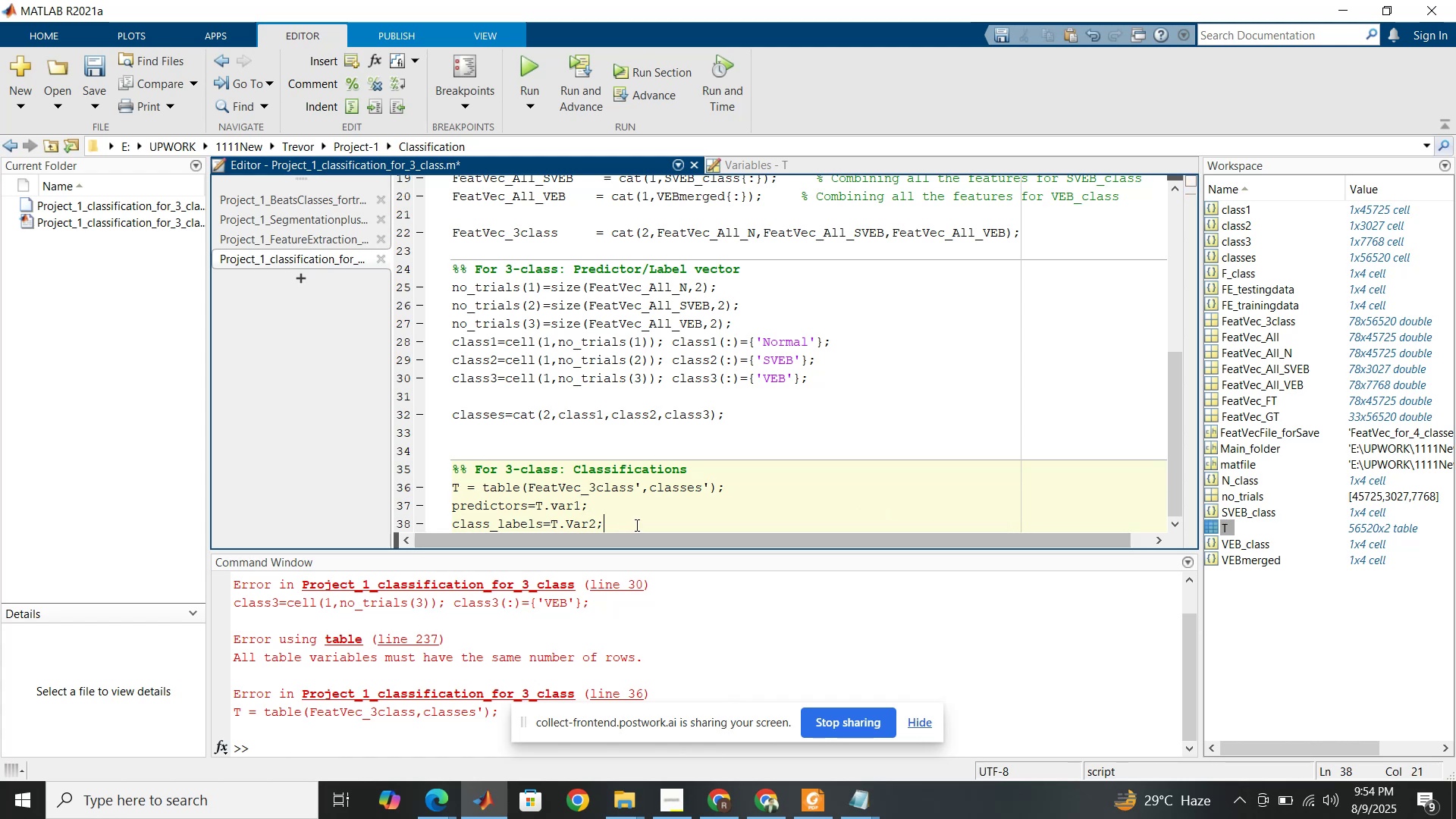 
key(Enter)
 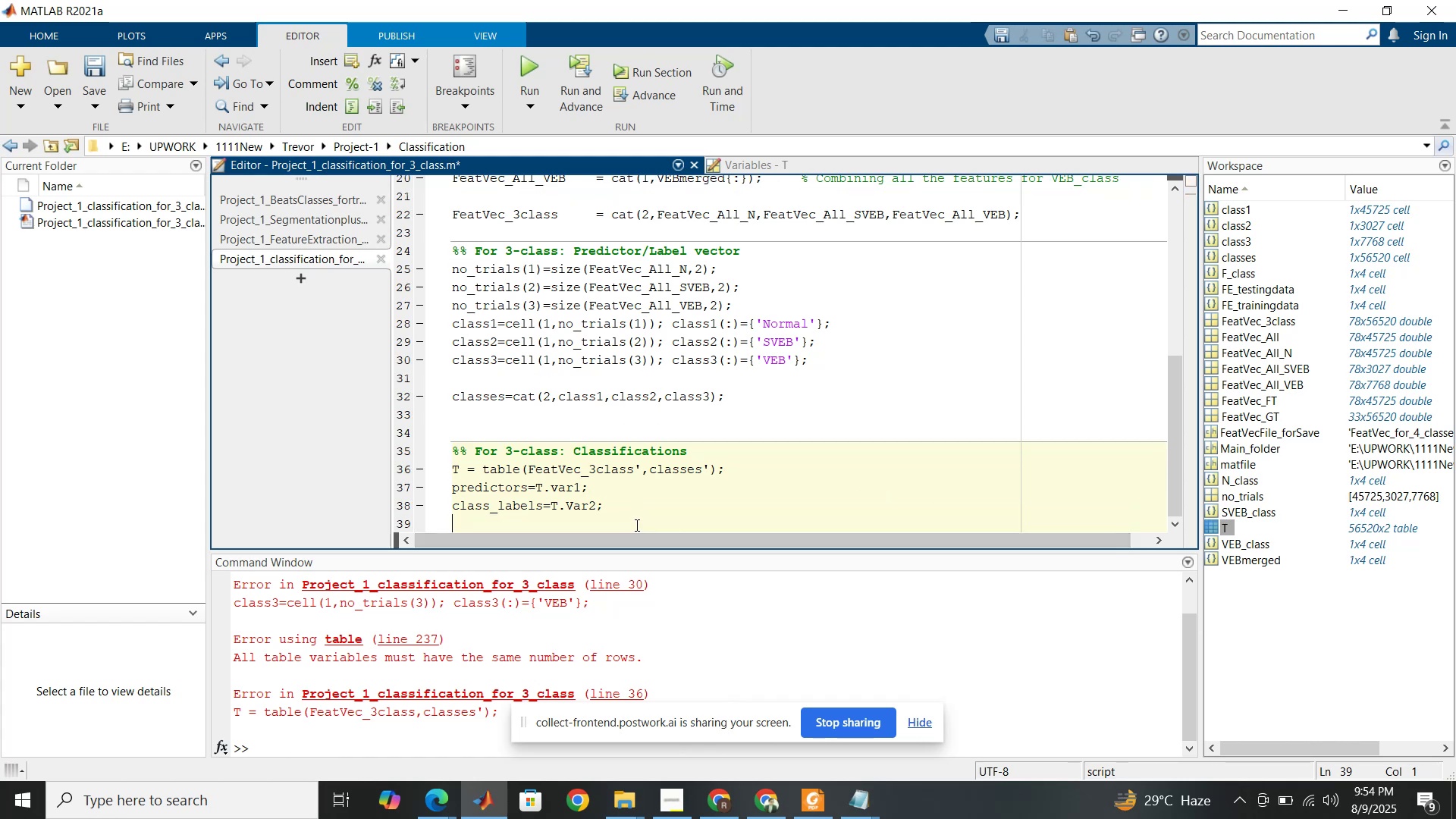 
key(Enter)
 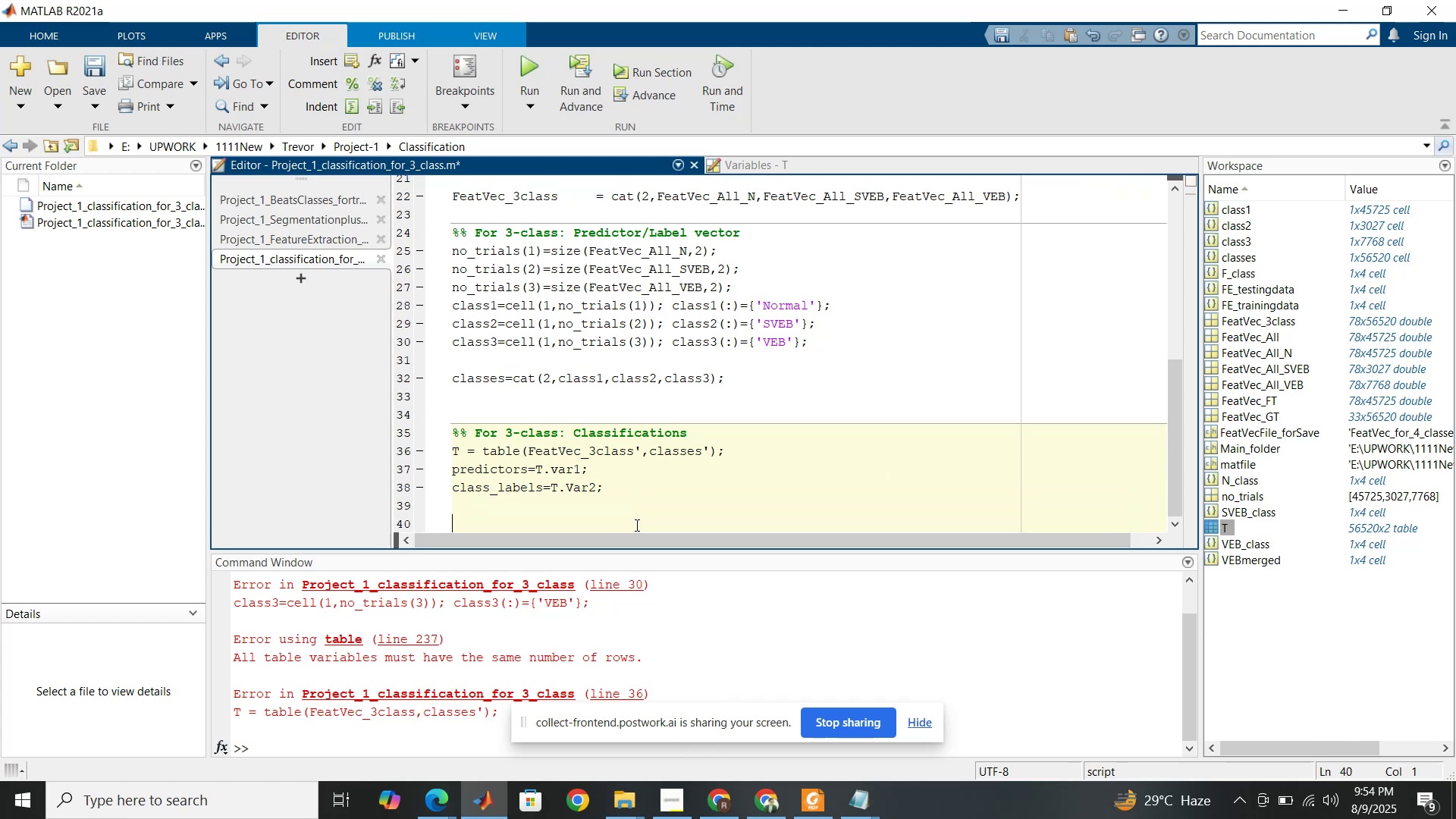 
key(Enter)
 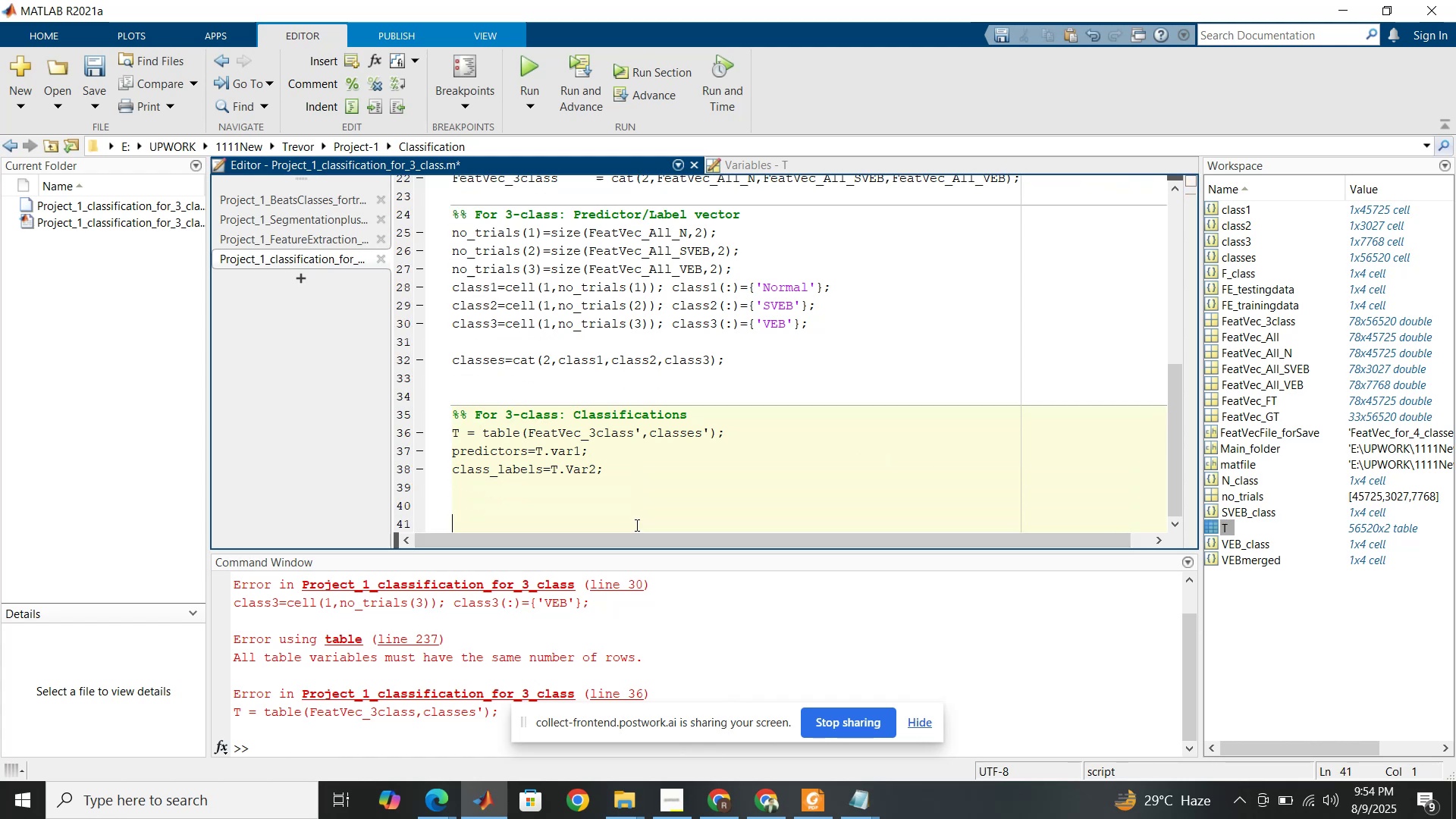 
key(Enter)
 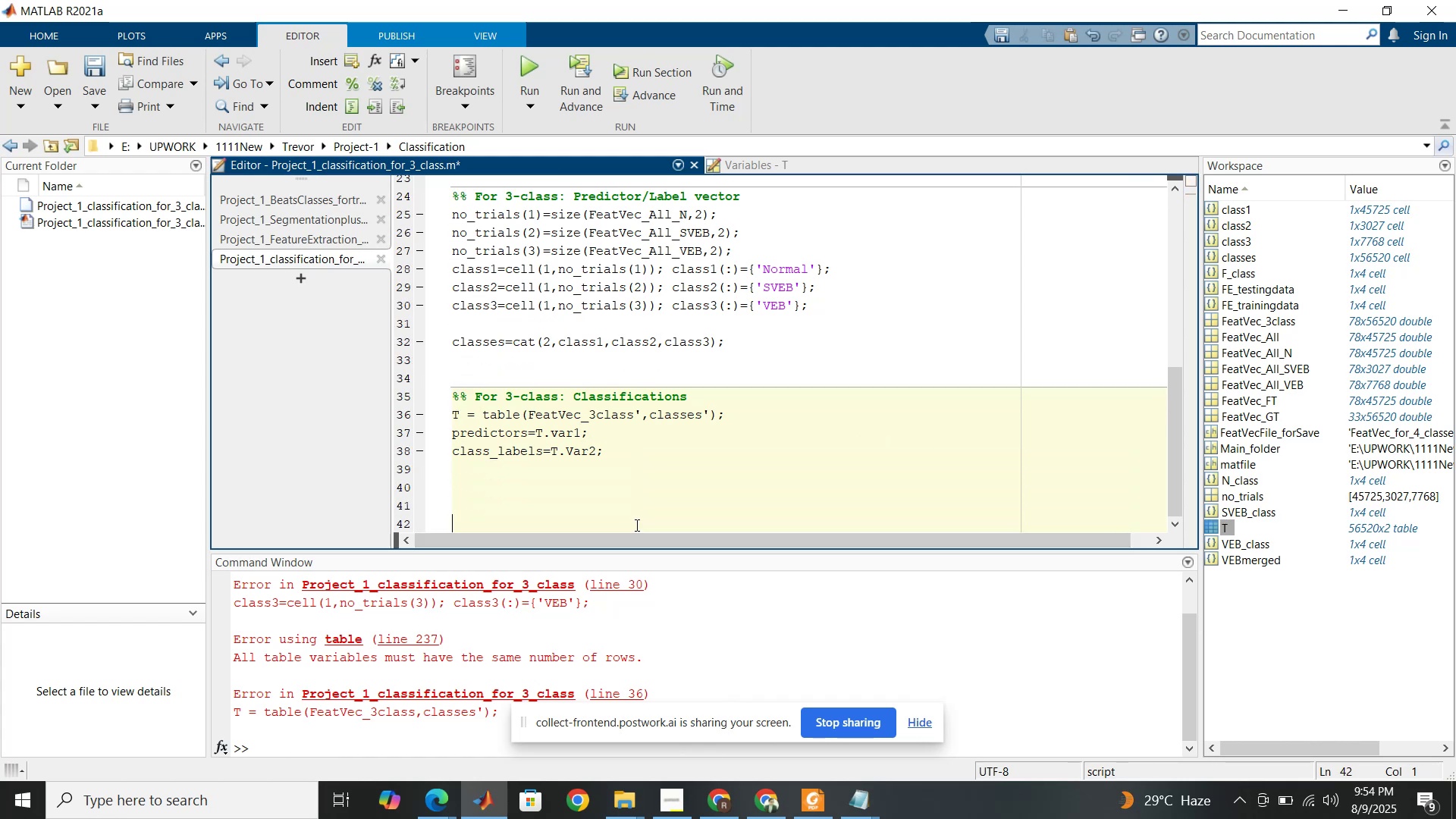 
key(Enter)
 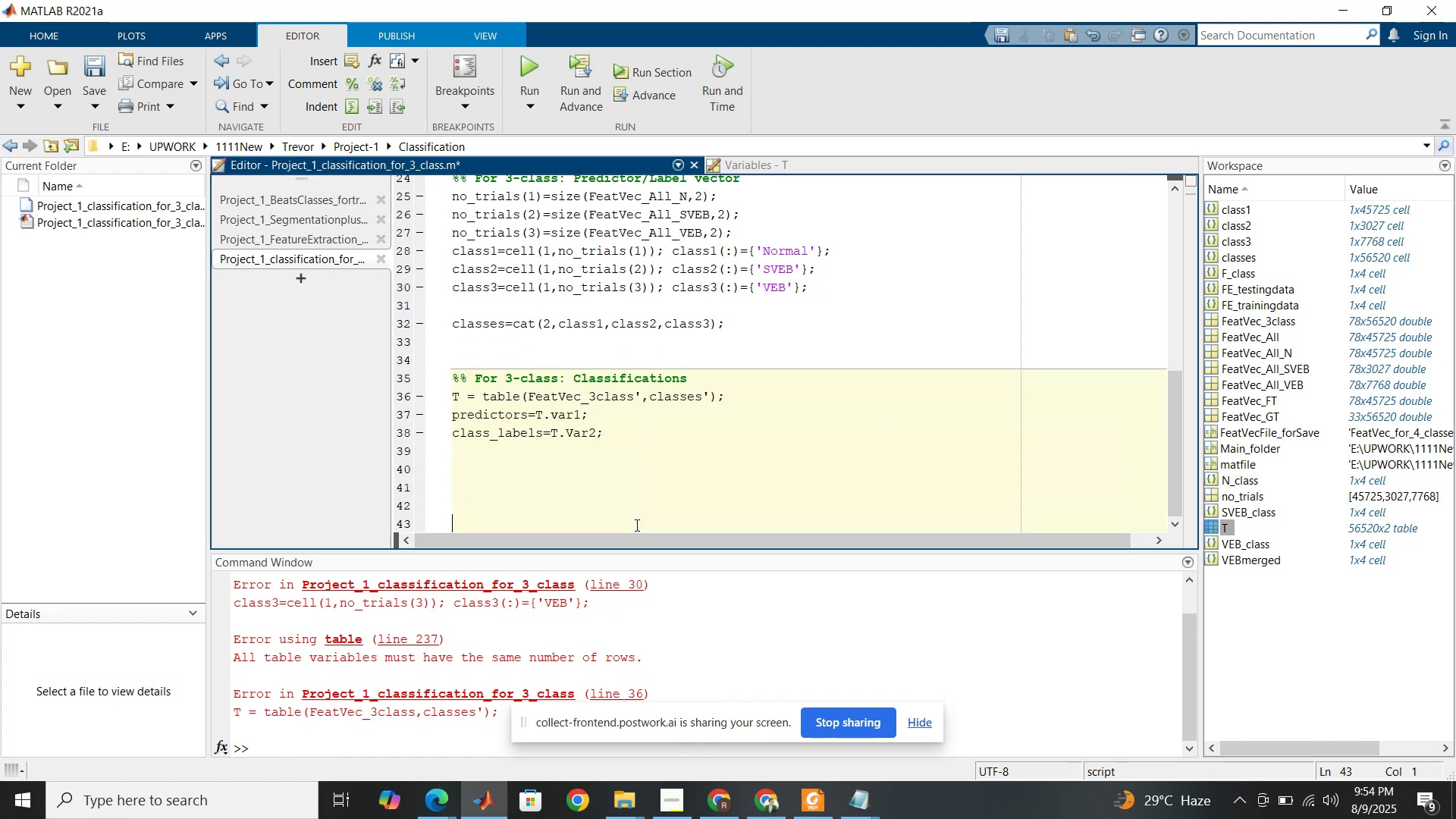 
key(Enter)
 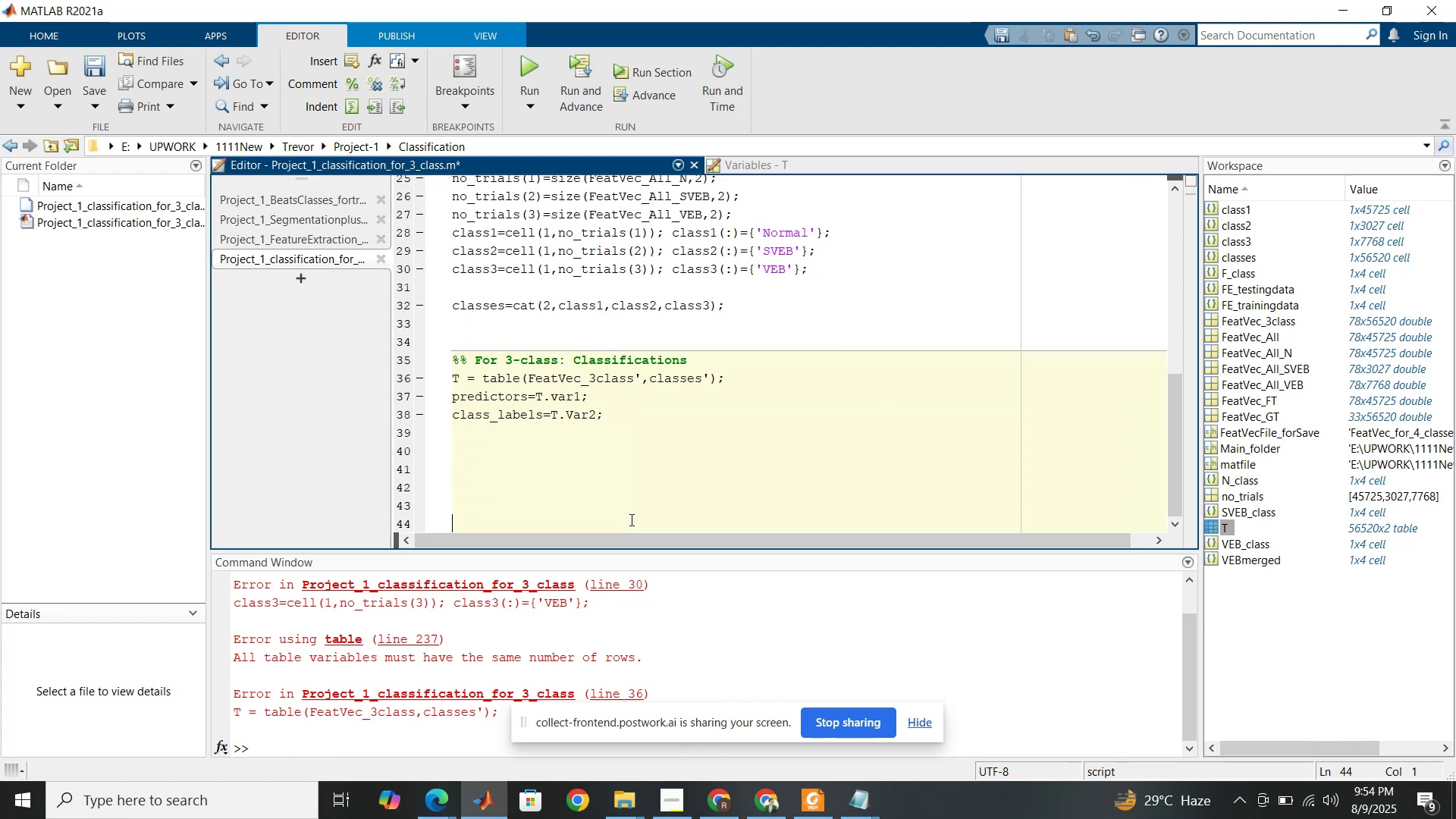 
key(Enter)
 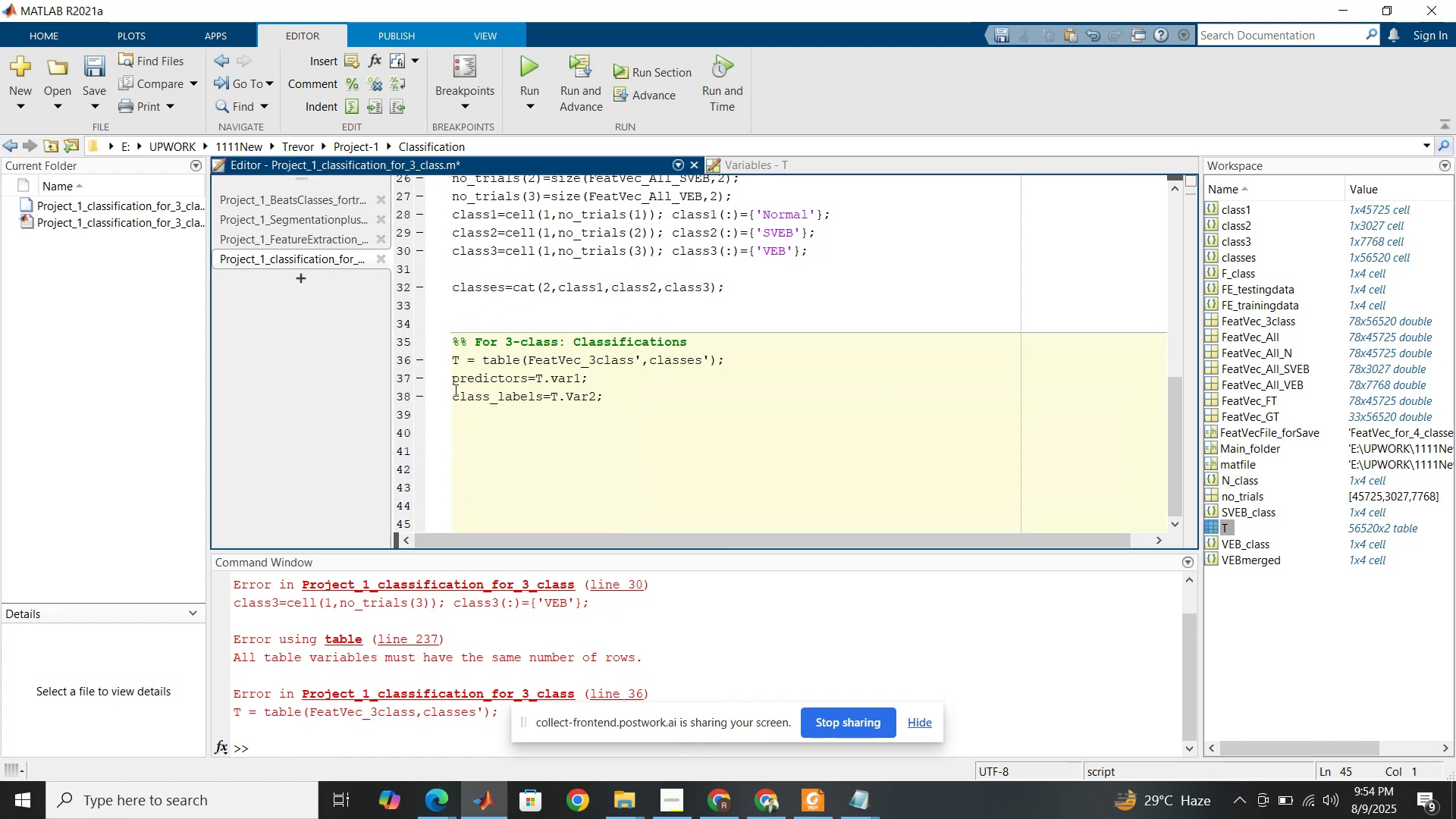 
left_click([456, 382])
 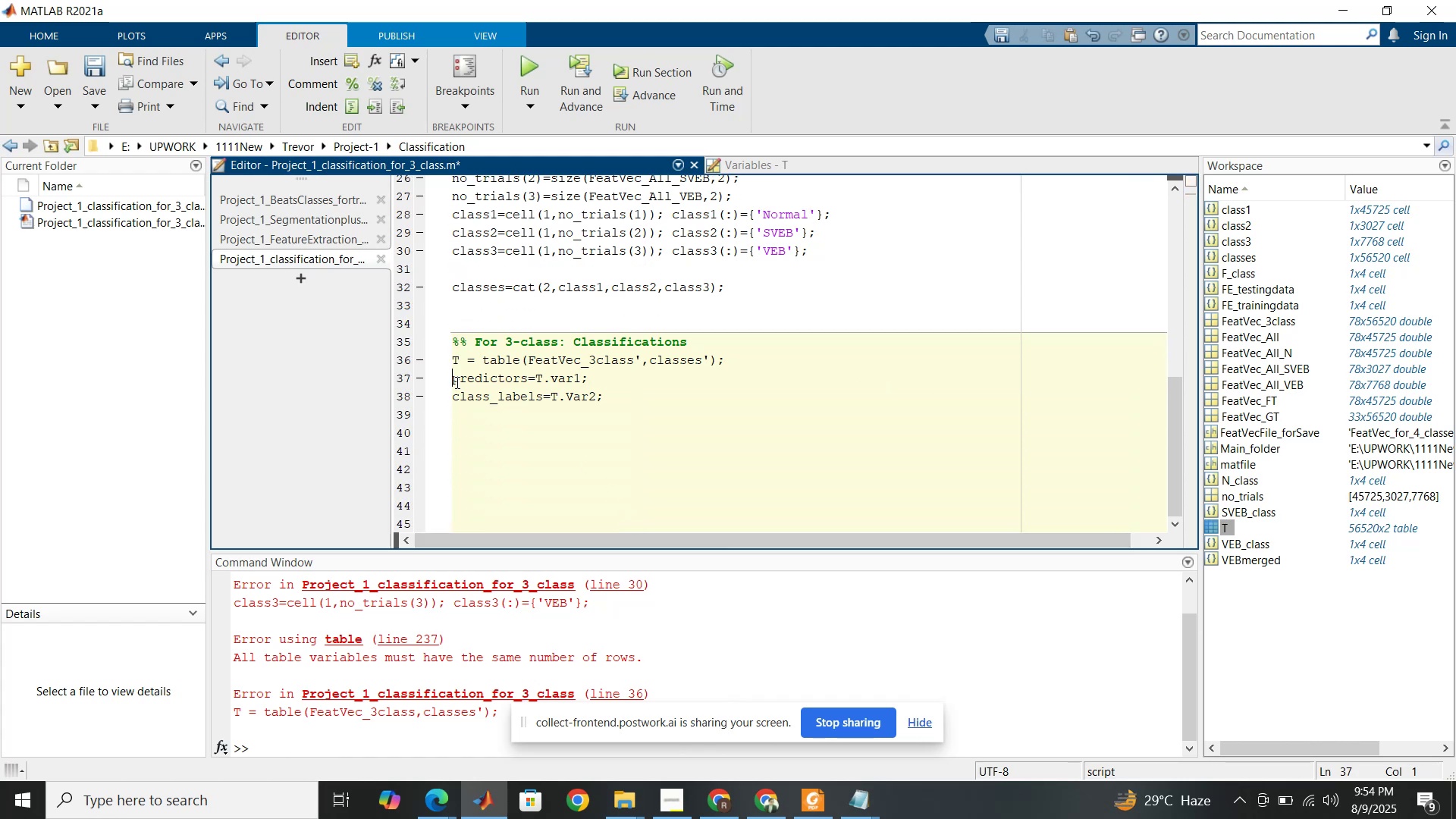 
key(Enter)
 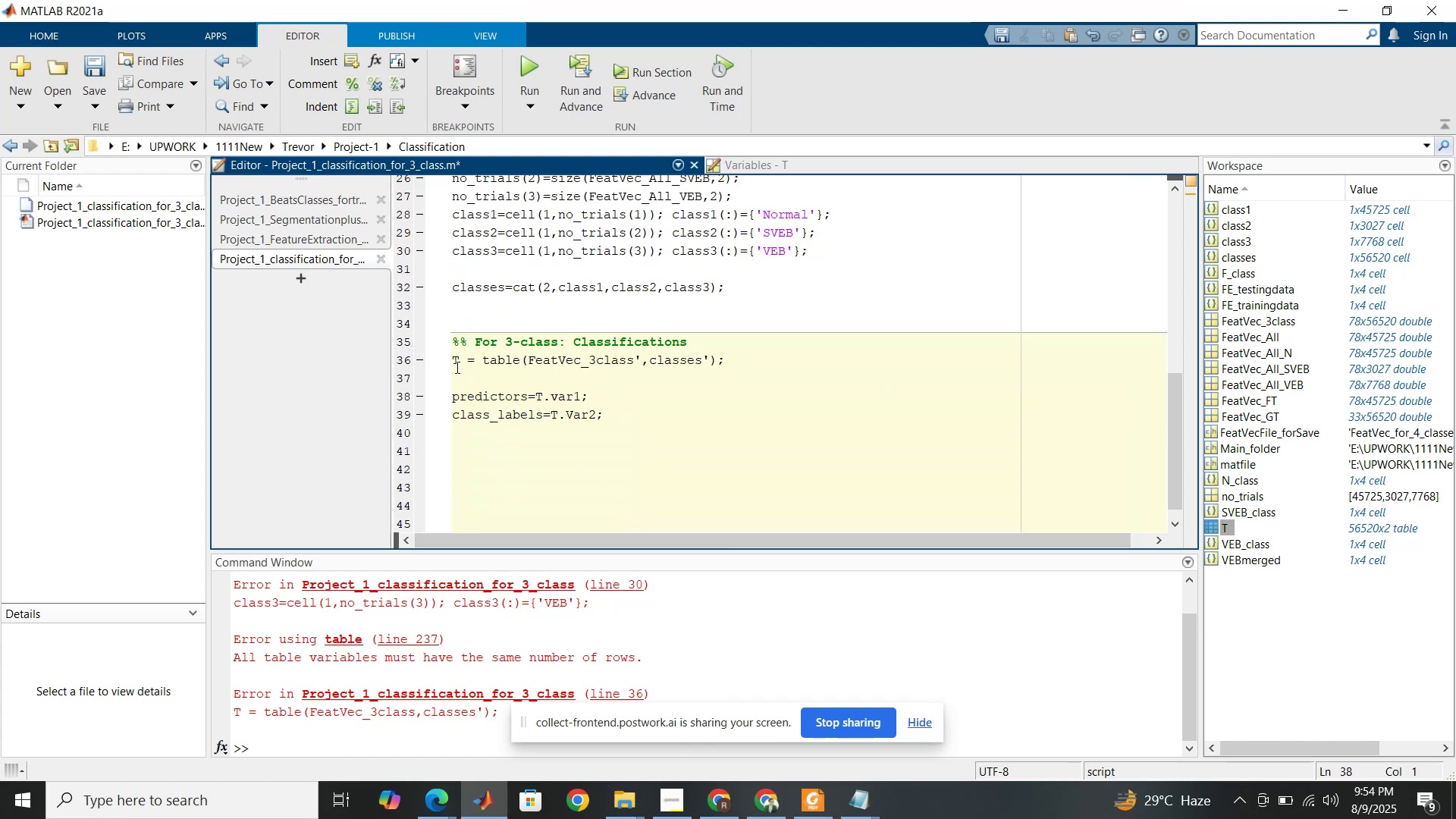 
left_click([456, 362])
 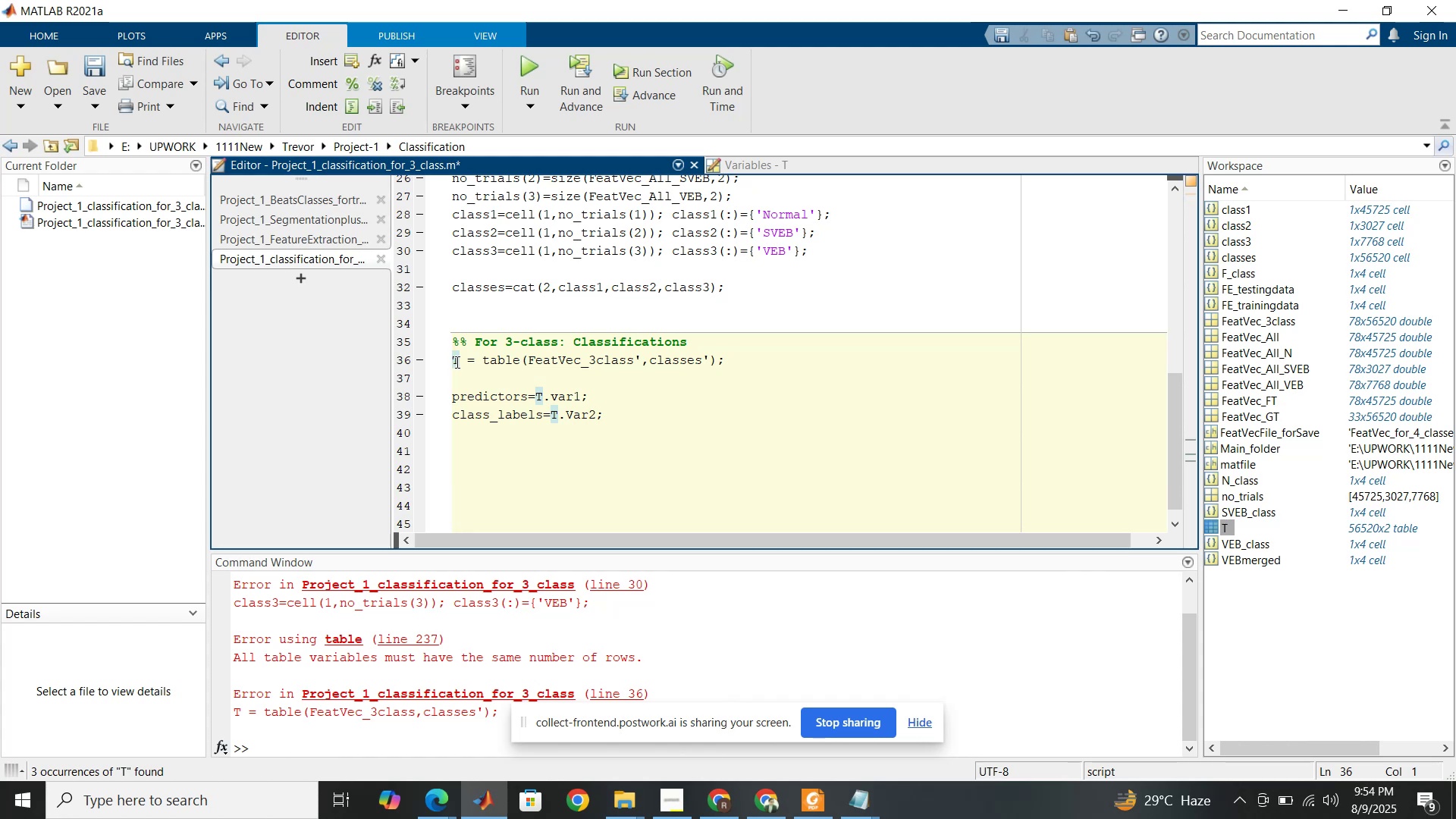 
key(Enter)
 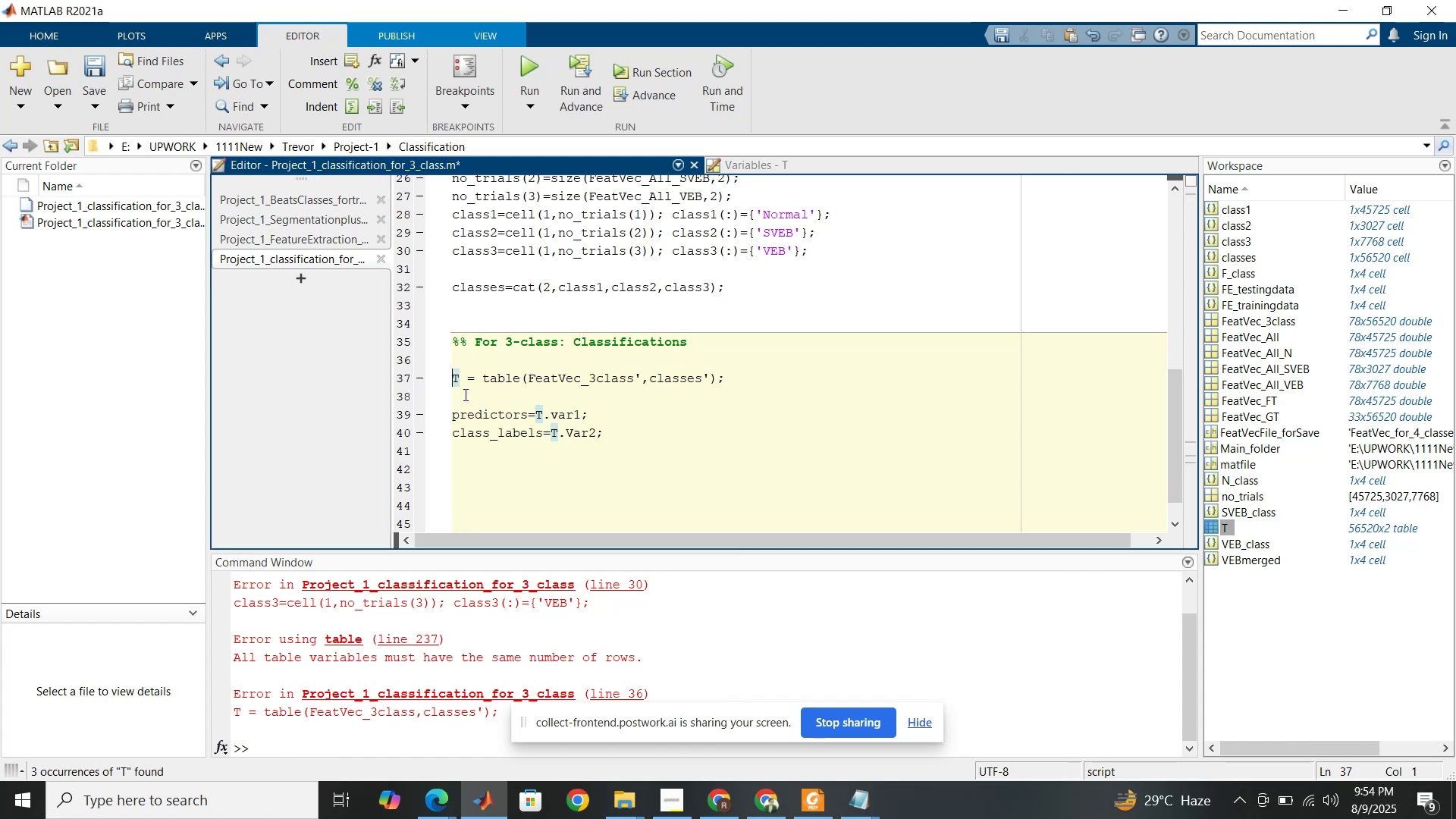 
left_click([464, 394])
 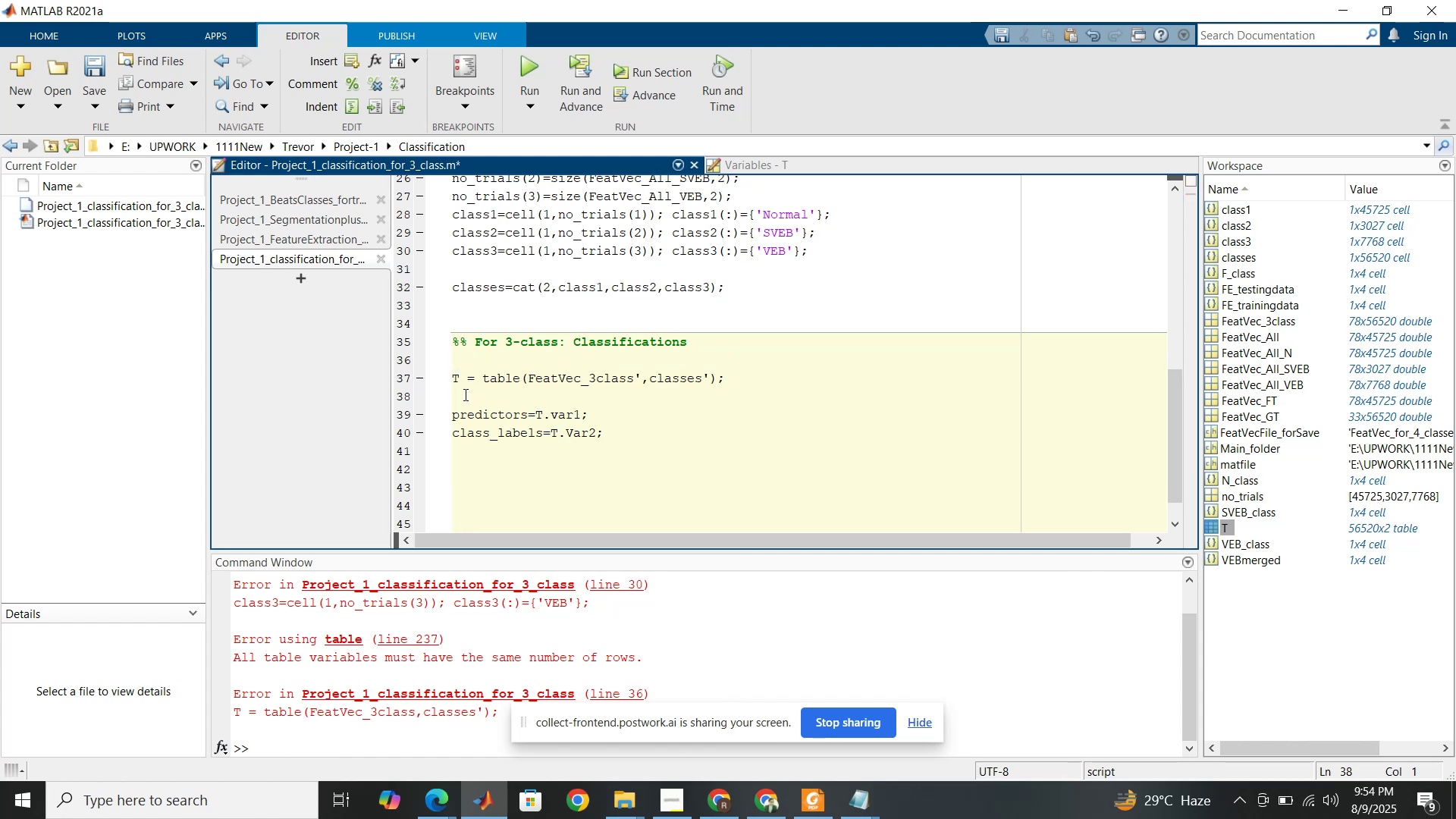 
key(Delete)
 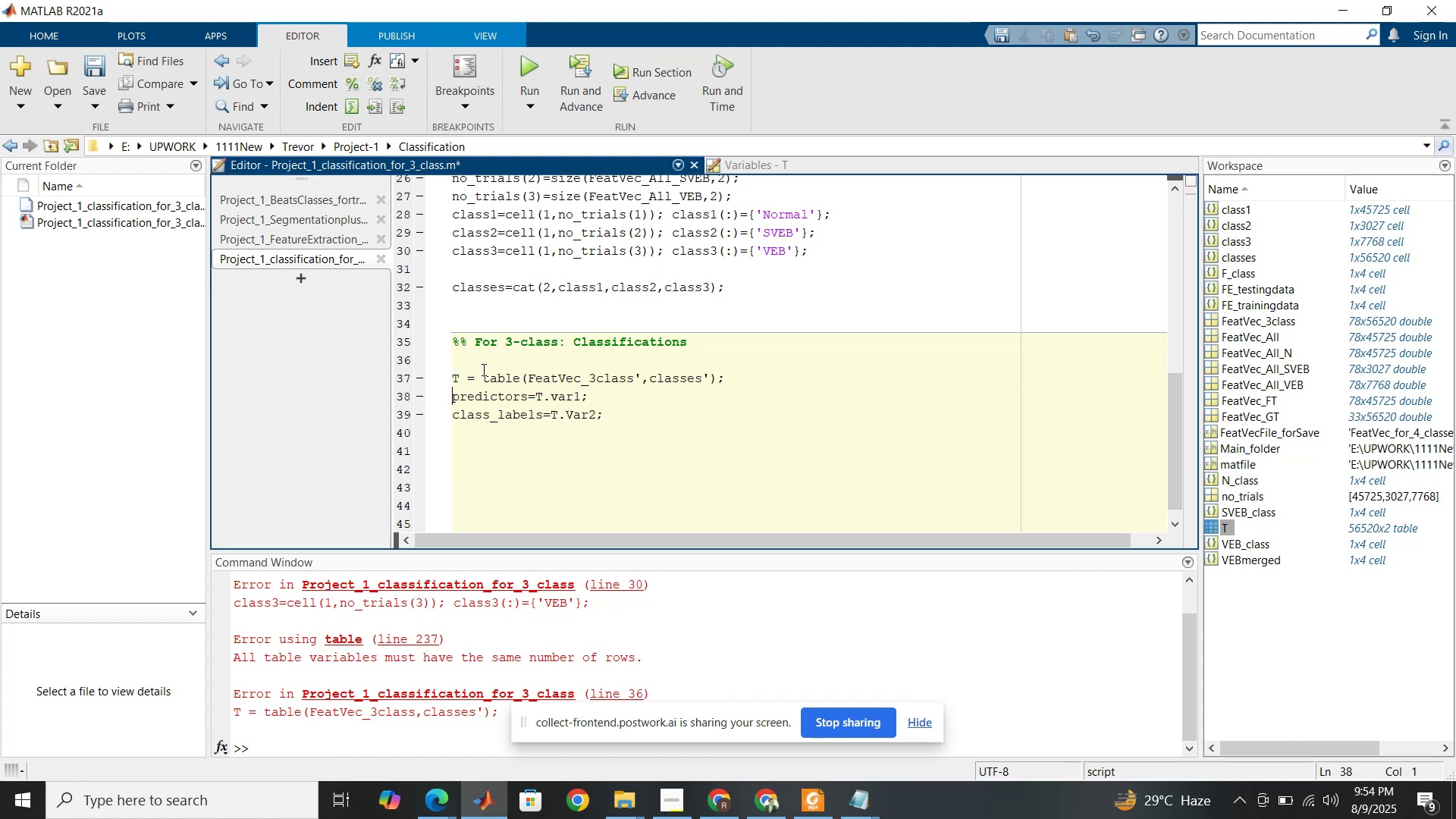 
left_click([482, 366])
 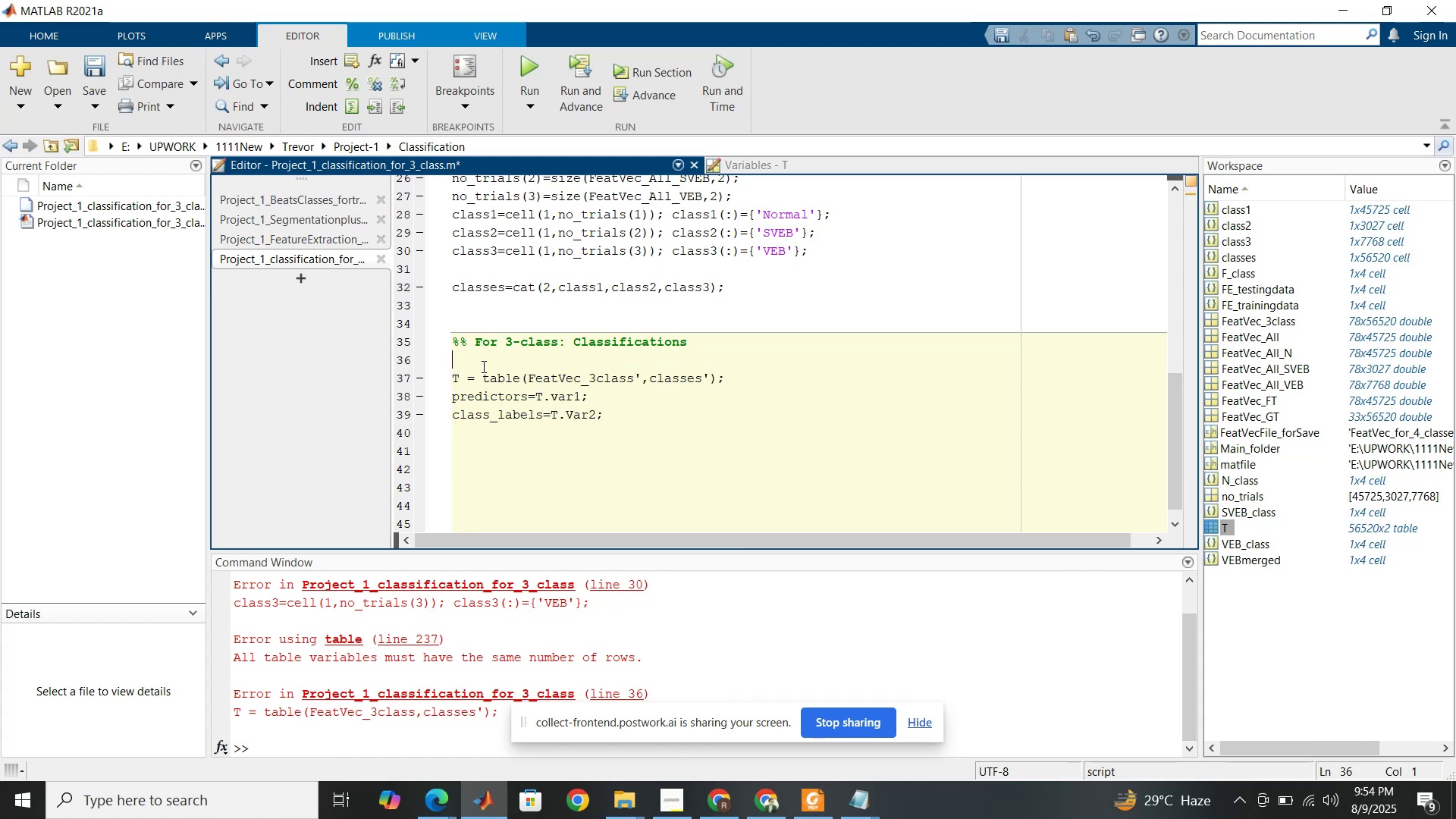 
left_click([623, 421])
 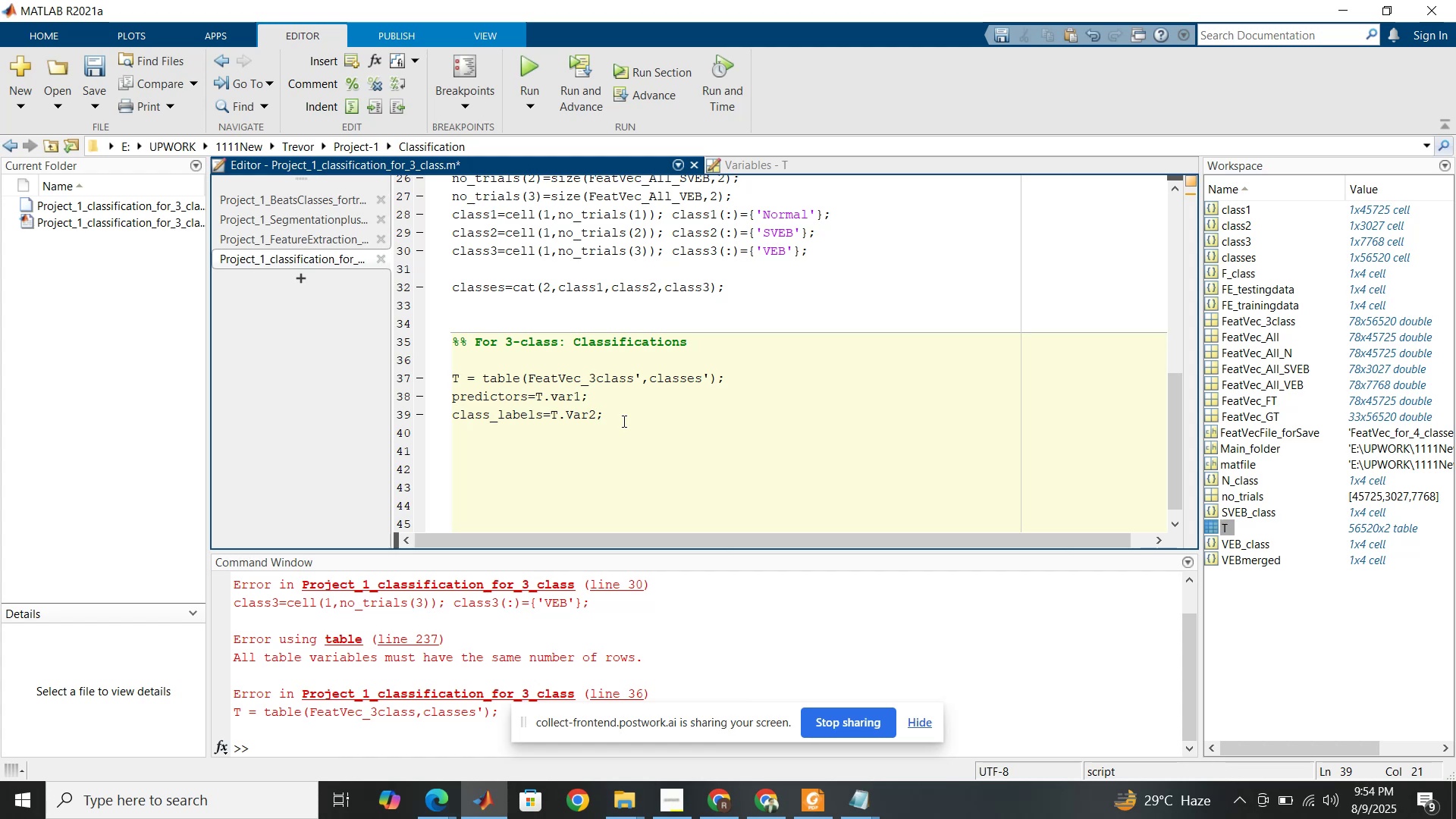 
key(Enter)
 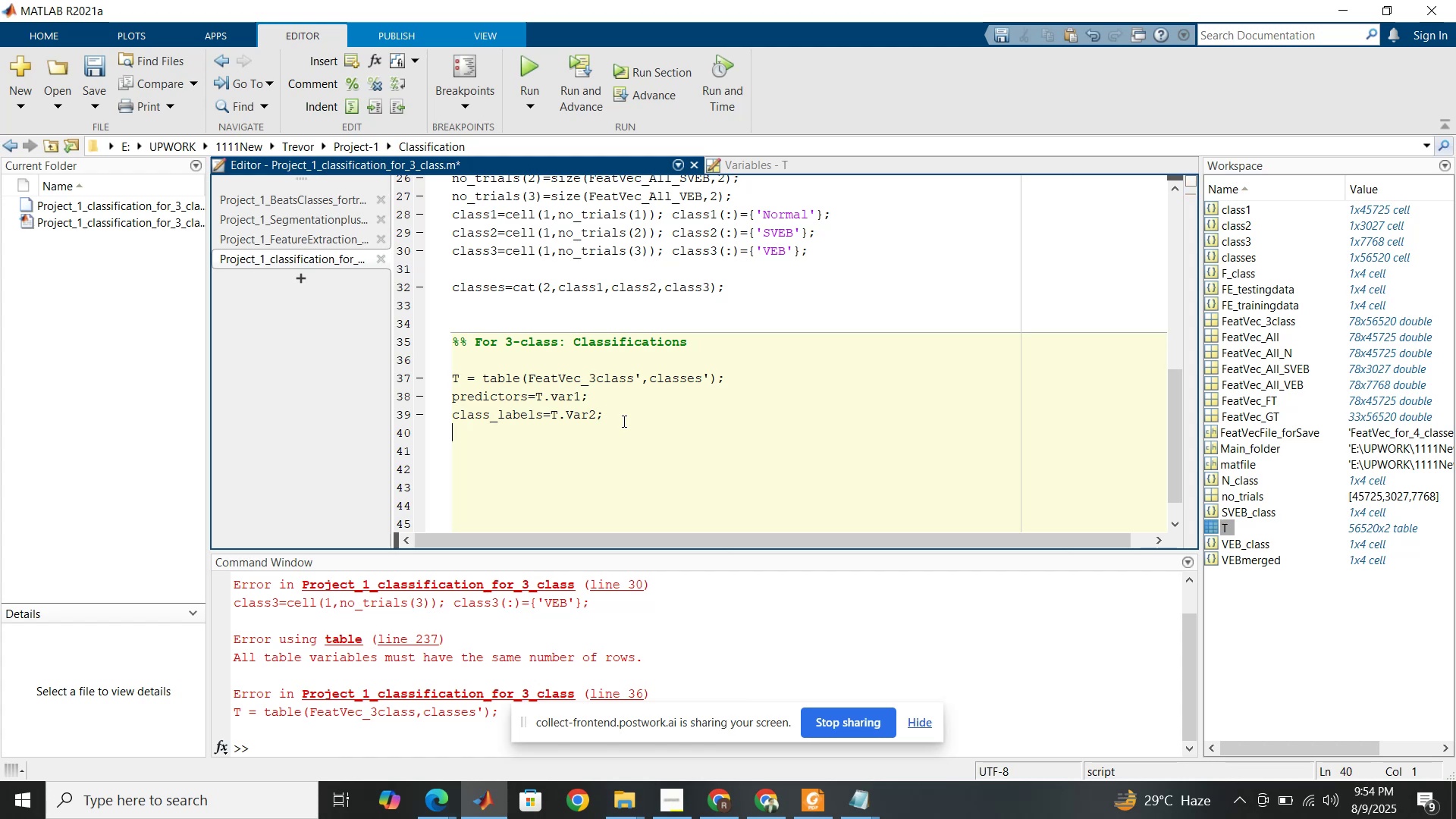 
key(Enter)
 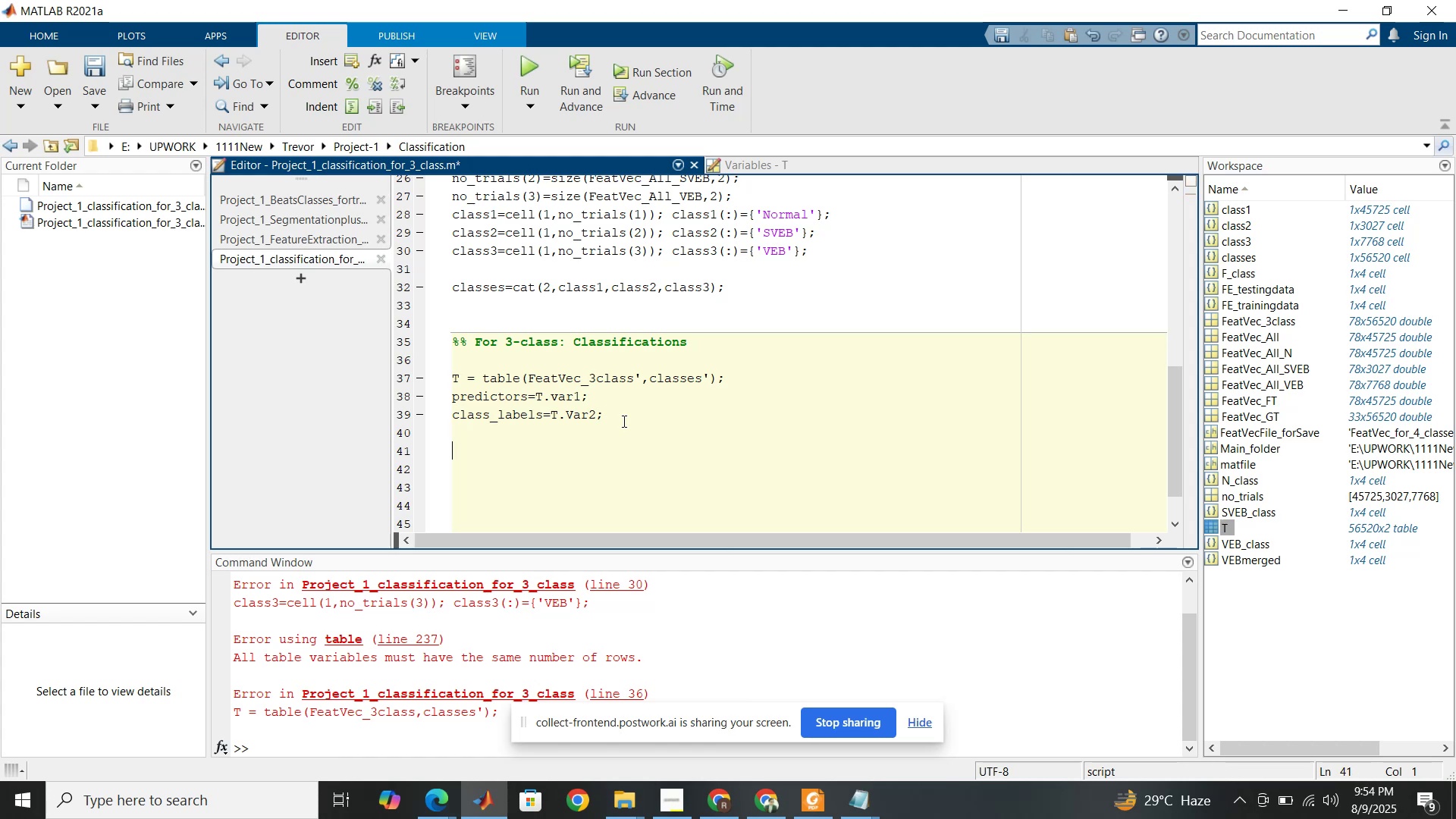 
type(%%)
 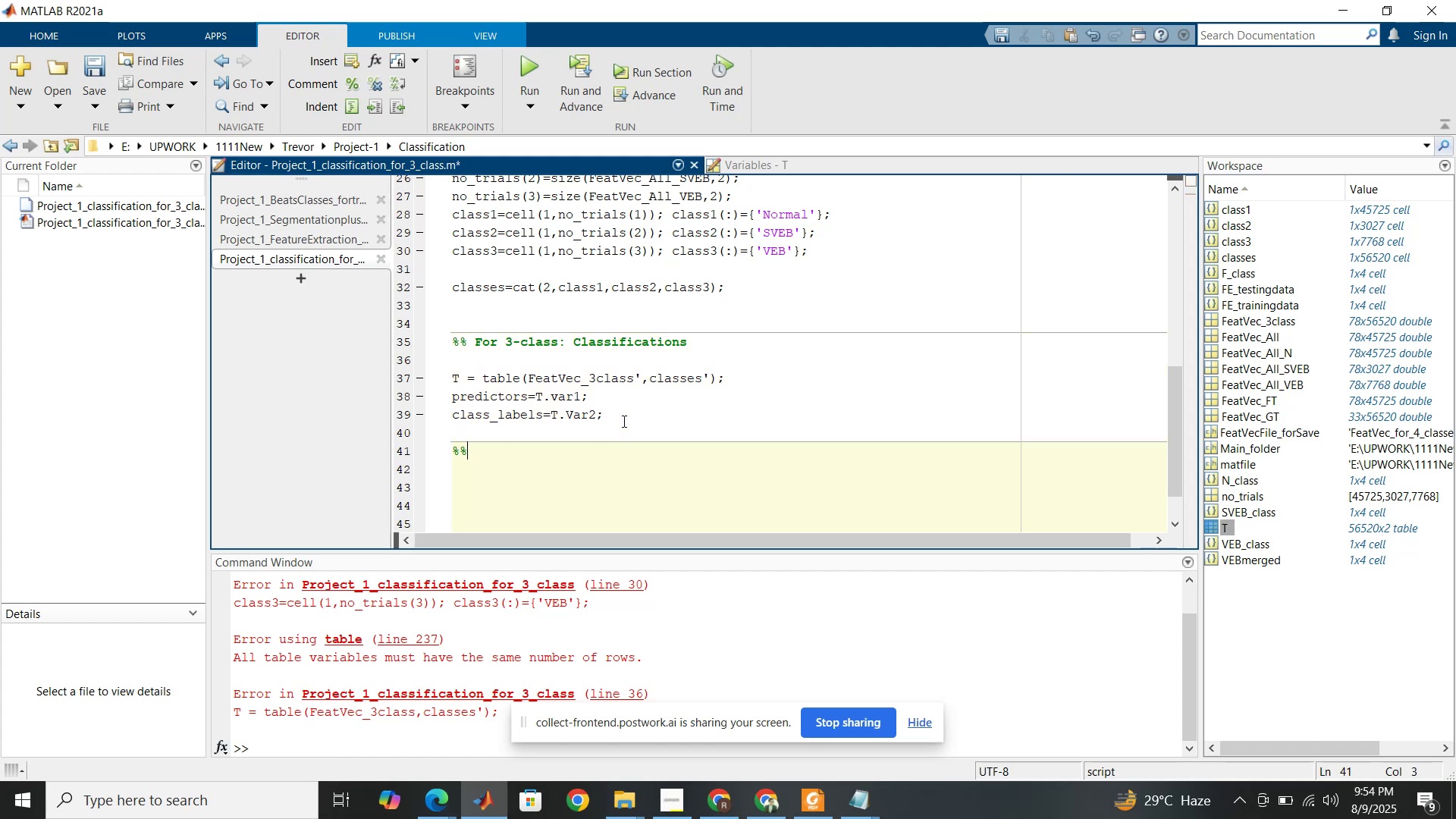 
key(Enter)
 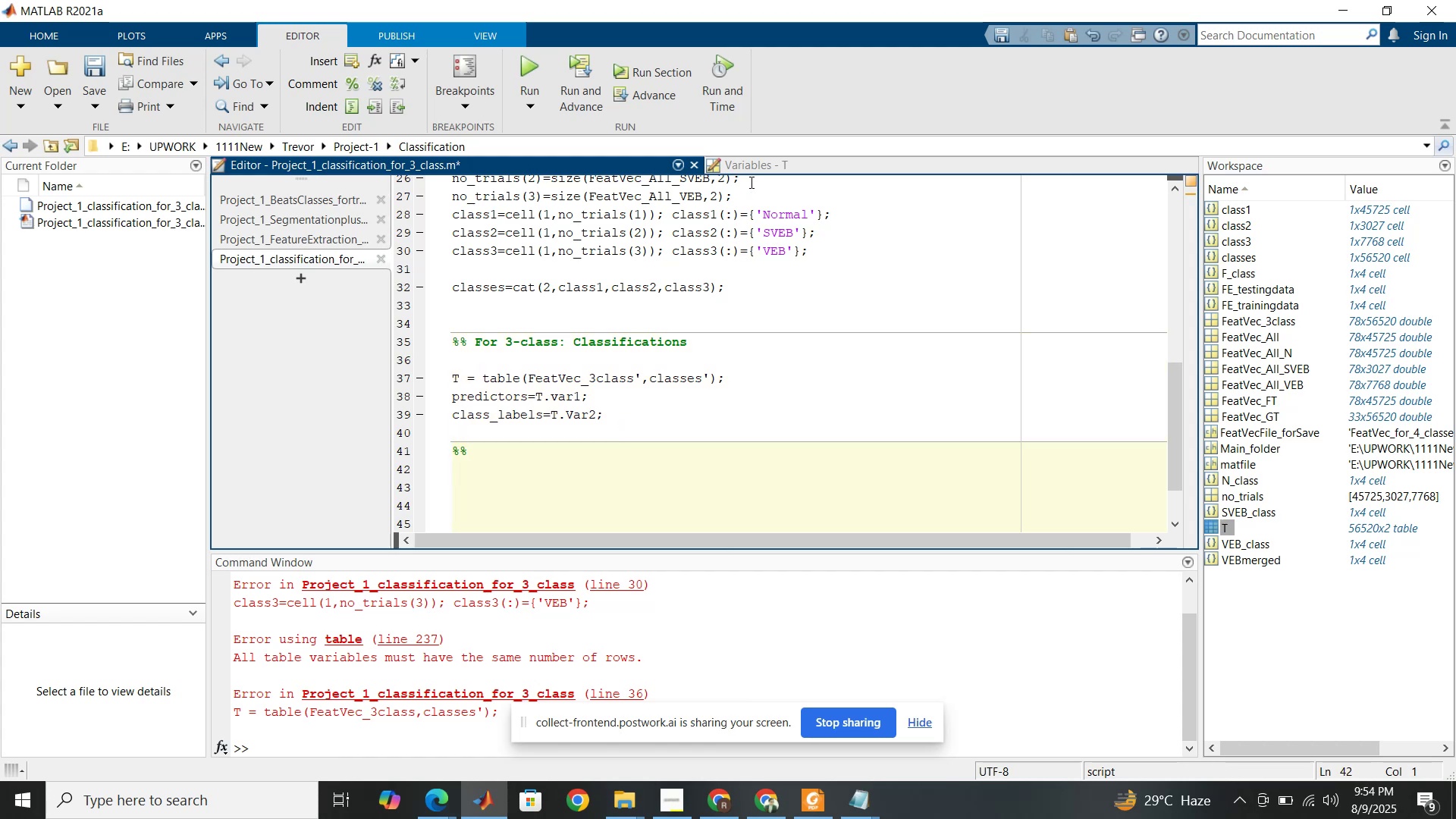 
left_click([756, 170])
 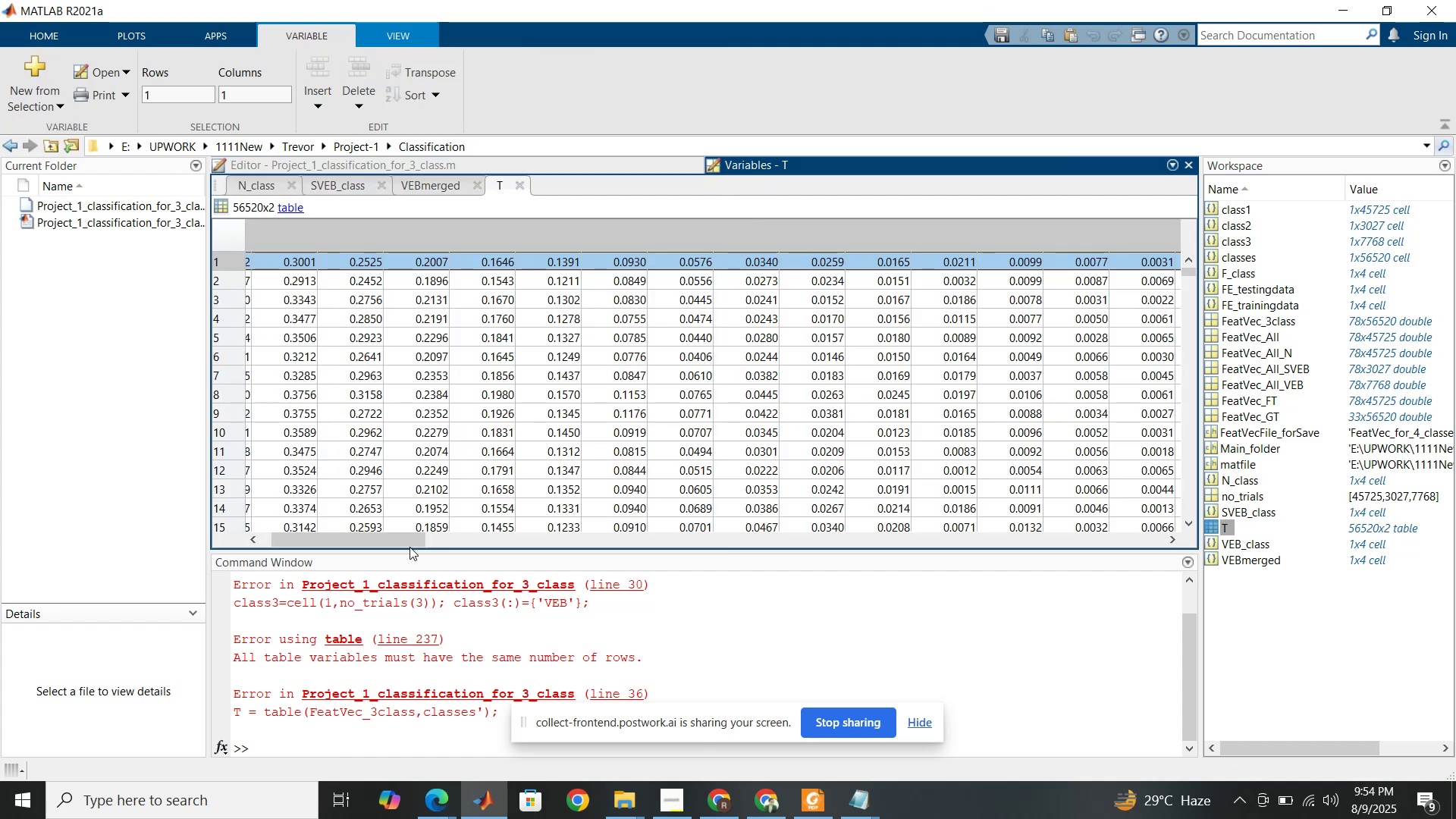 
left_click_drag(start_coordinate=[394, 539], to_coordinate=[300, 491])
 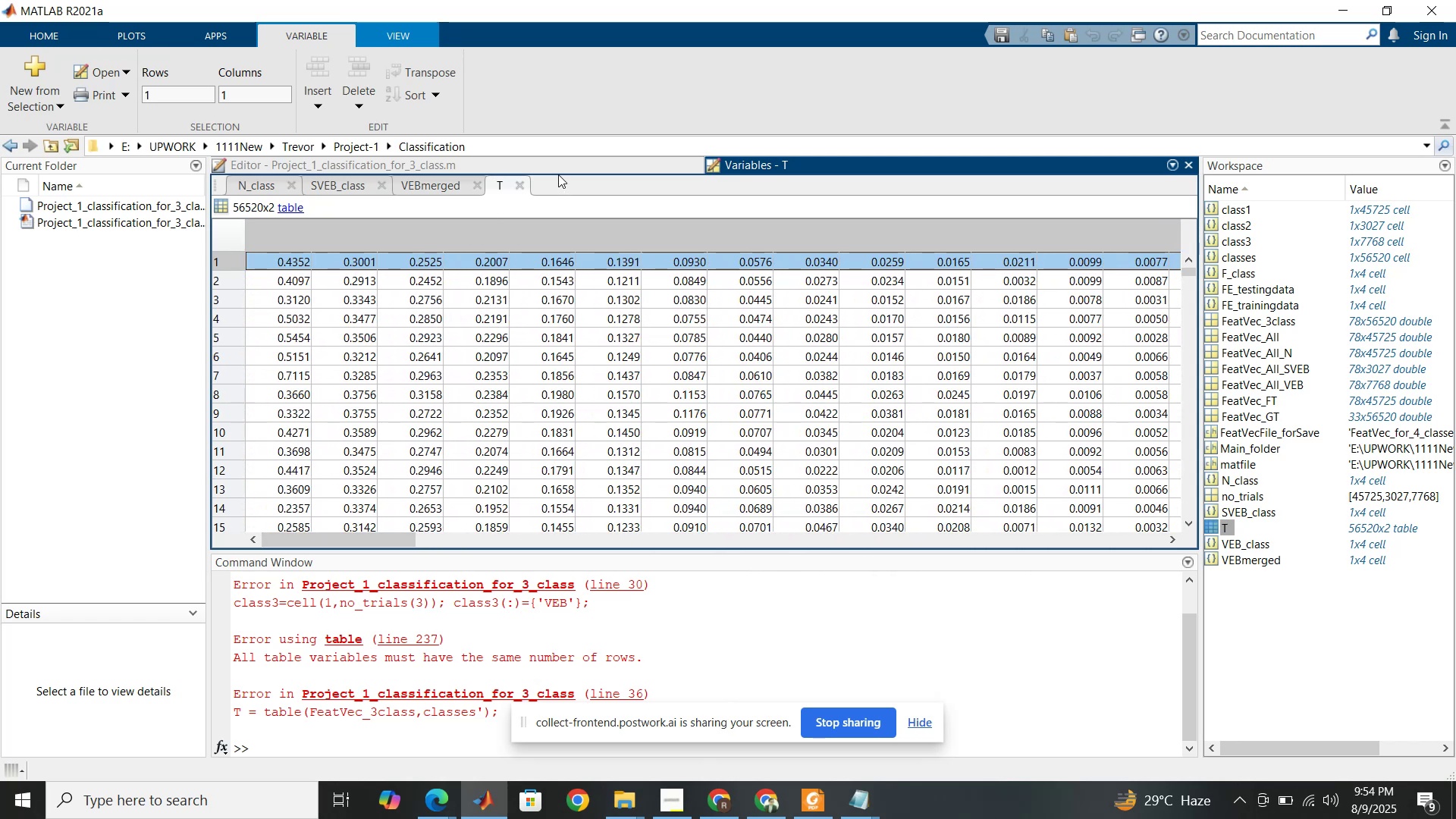 
left_click([558, 171])
 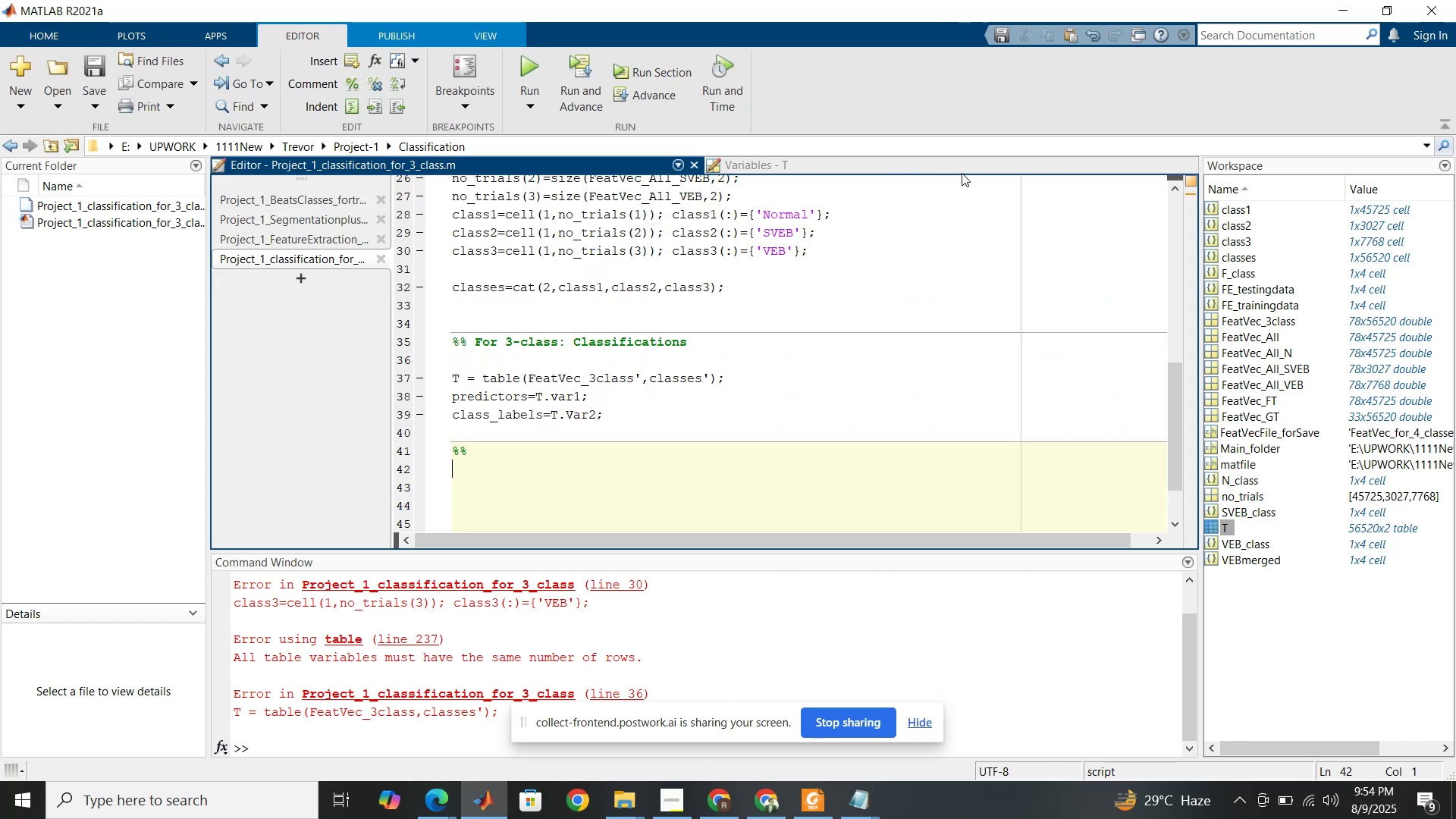 
left_click([962, 174])
 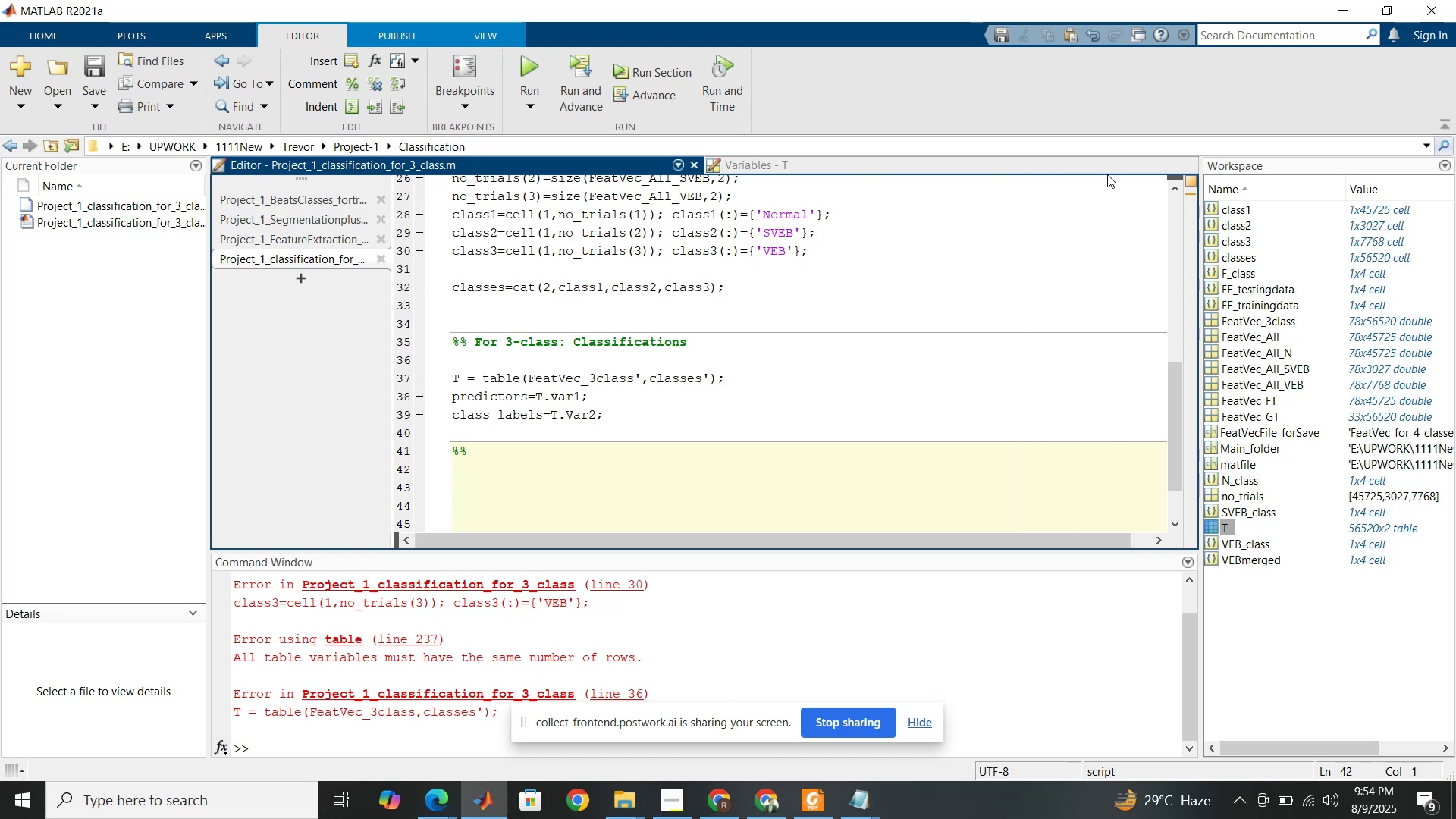 
left_click([1106, 167])
 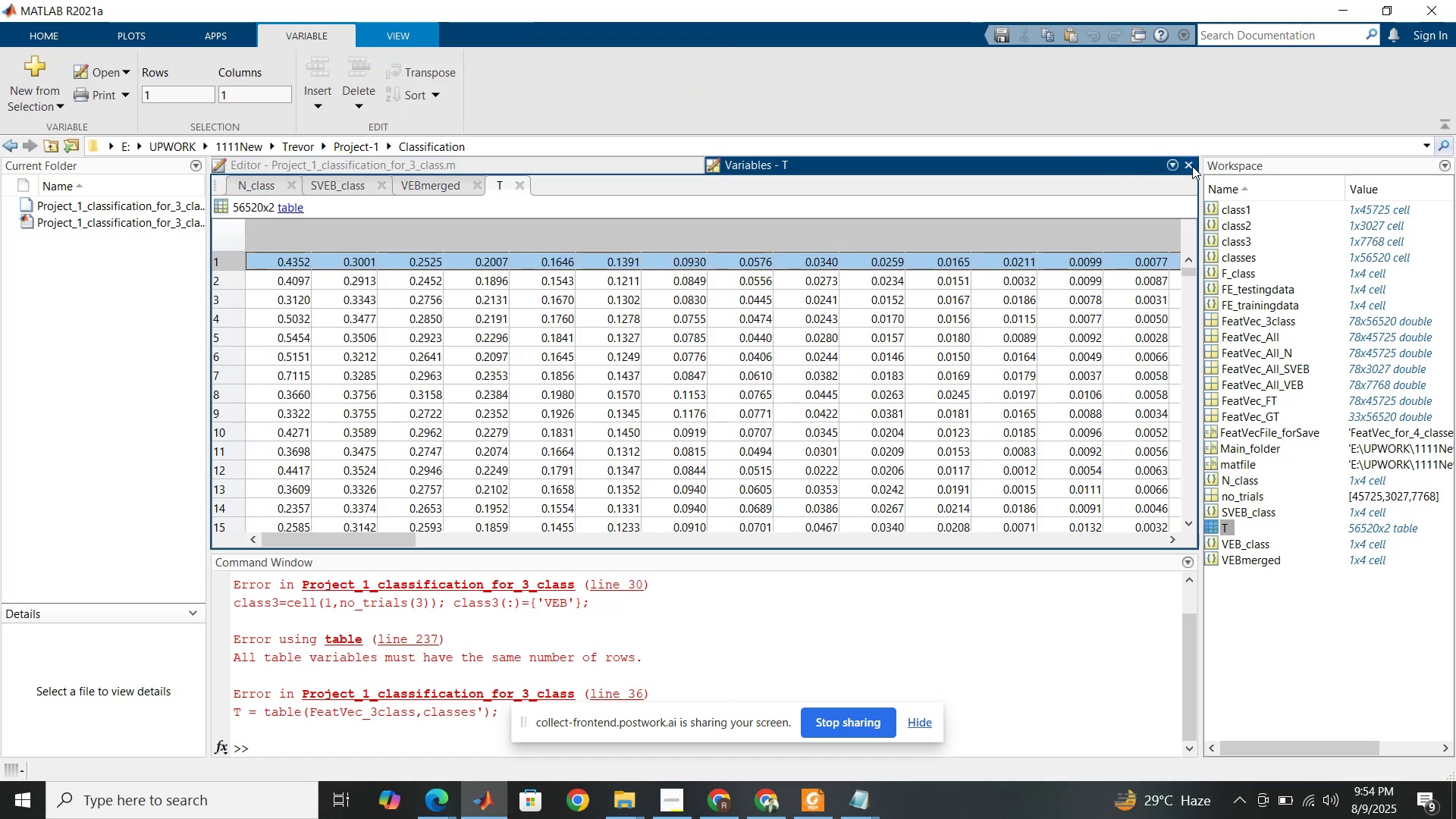 
left_click([1192, 165])
 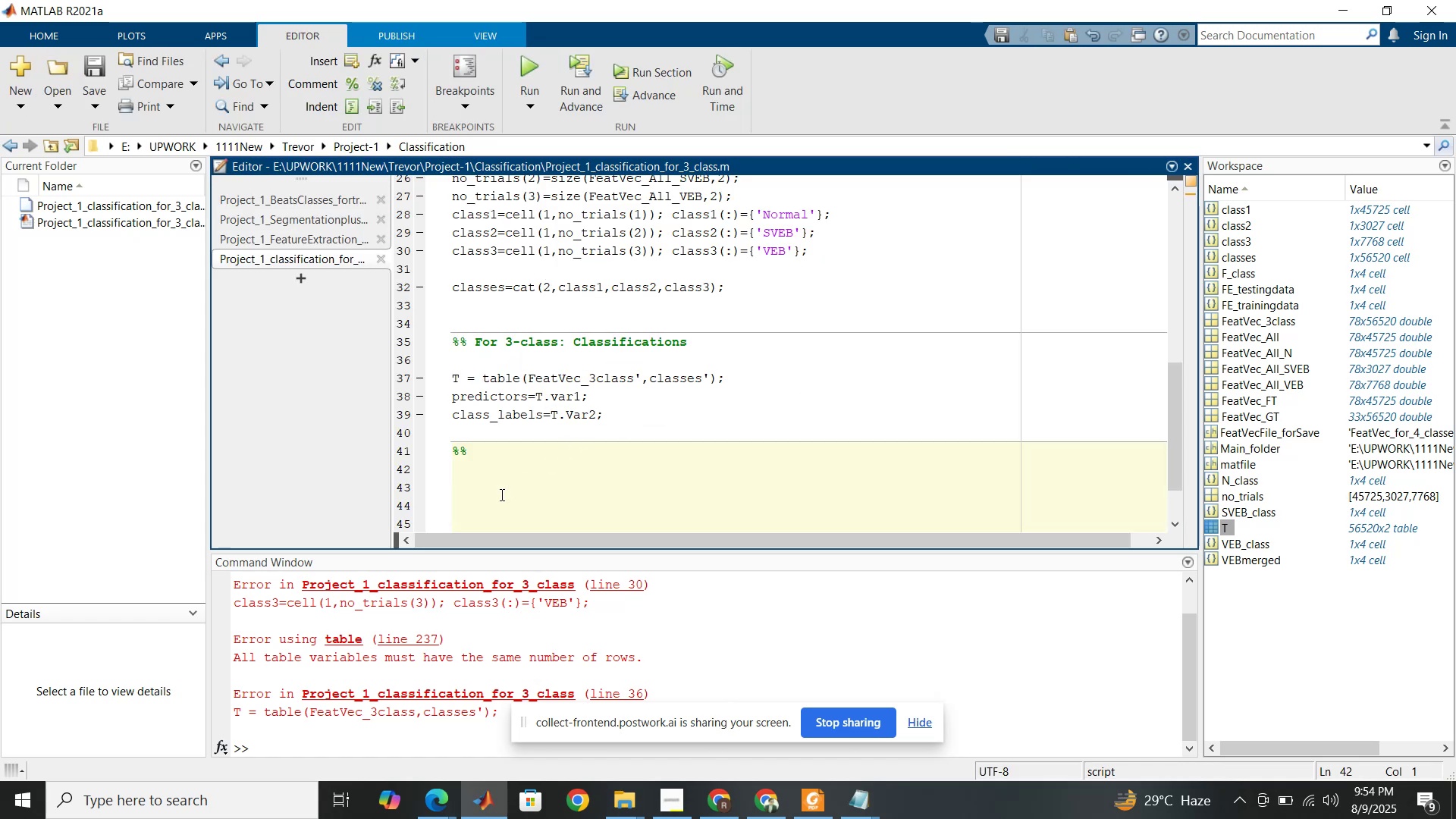 
left_click([491, 500])
 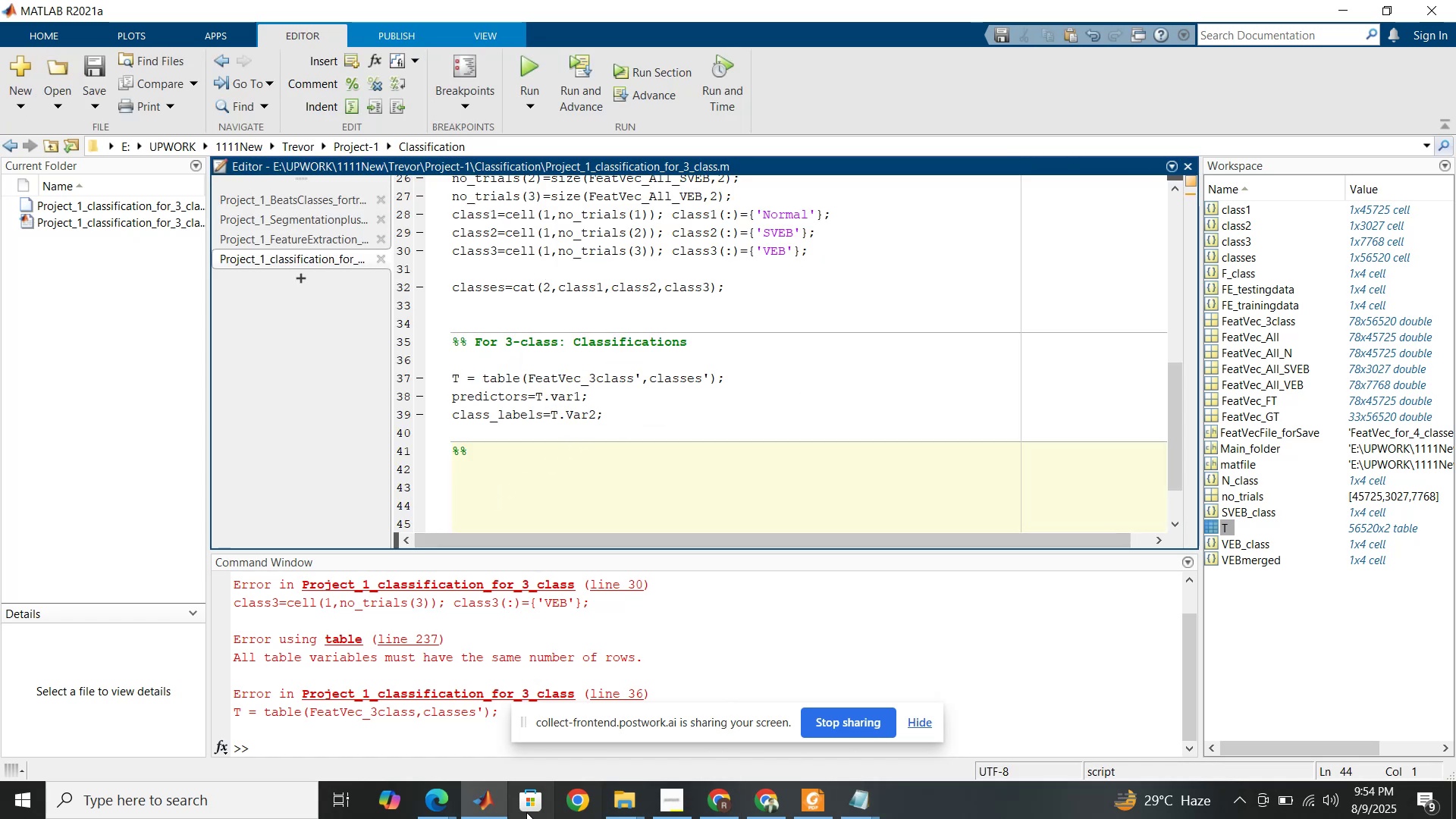 
left_click([446, 802])
 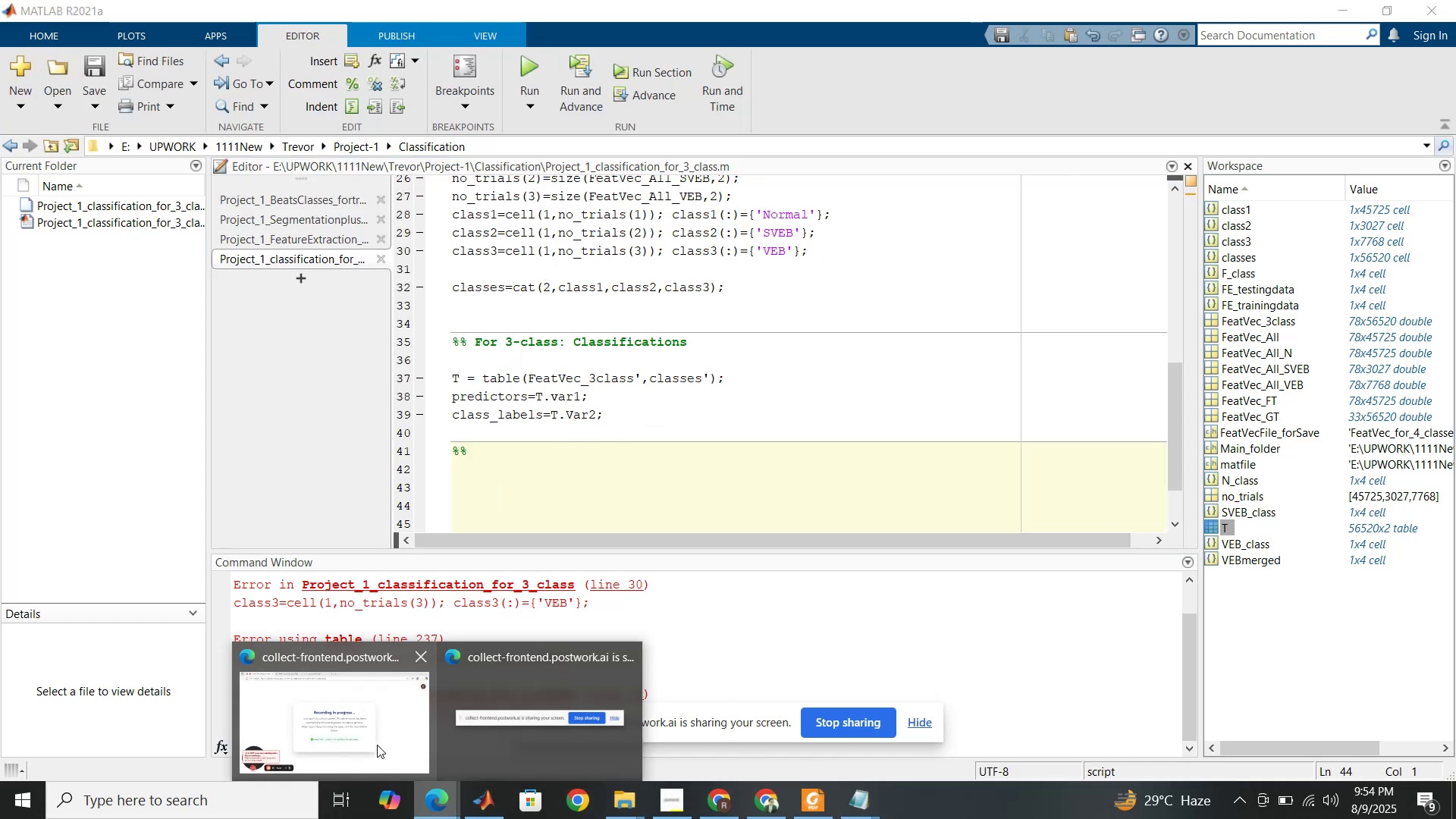 
left_click([377, 745])
 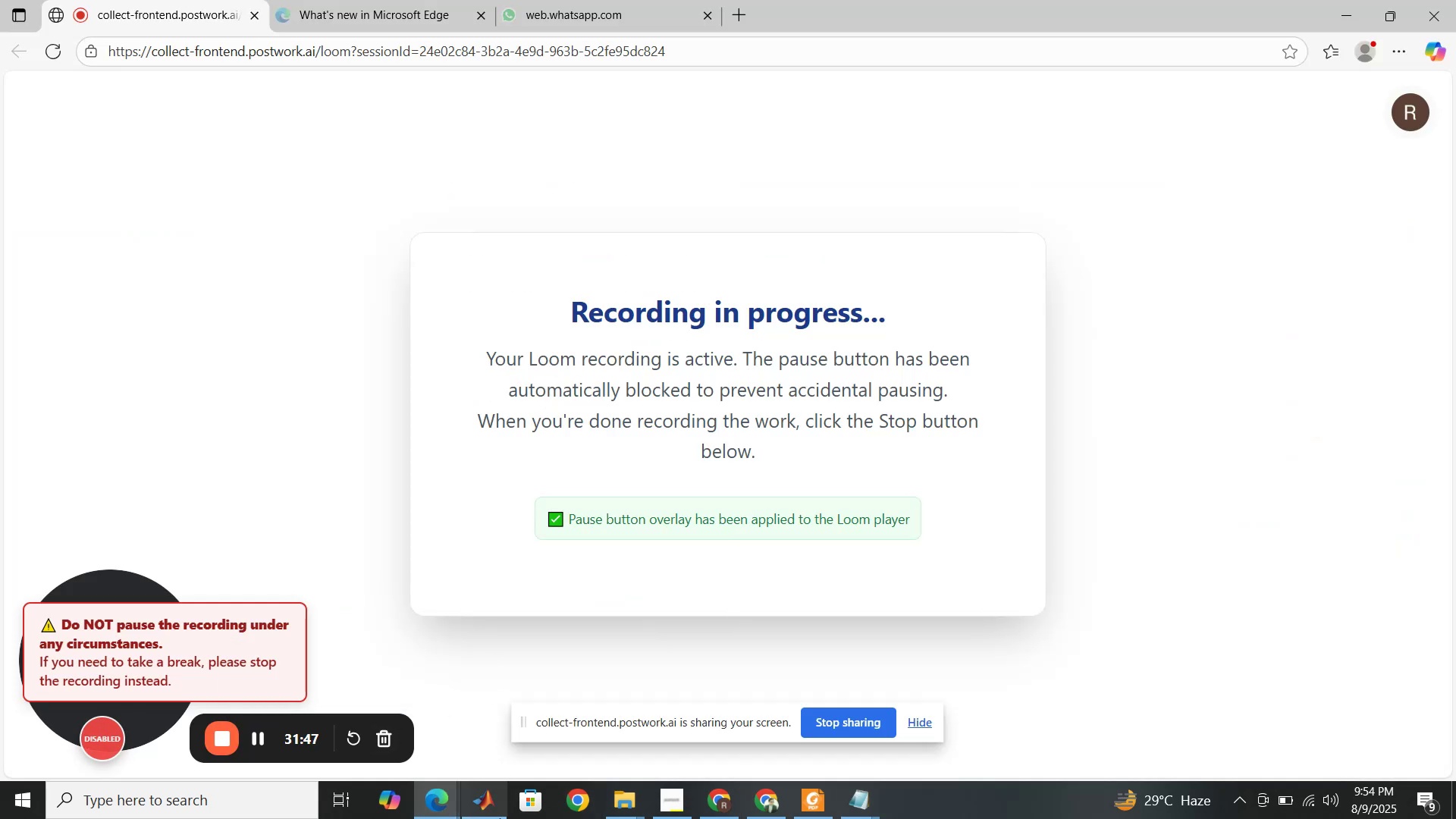 
mouse_move([853, 804])
 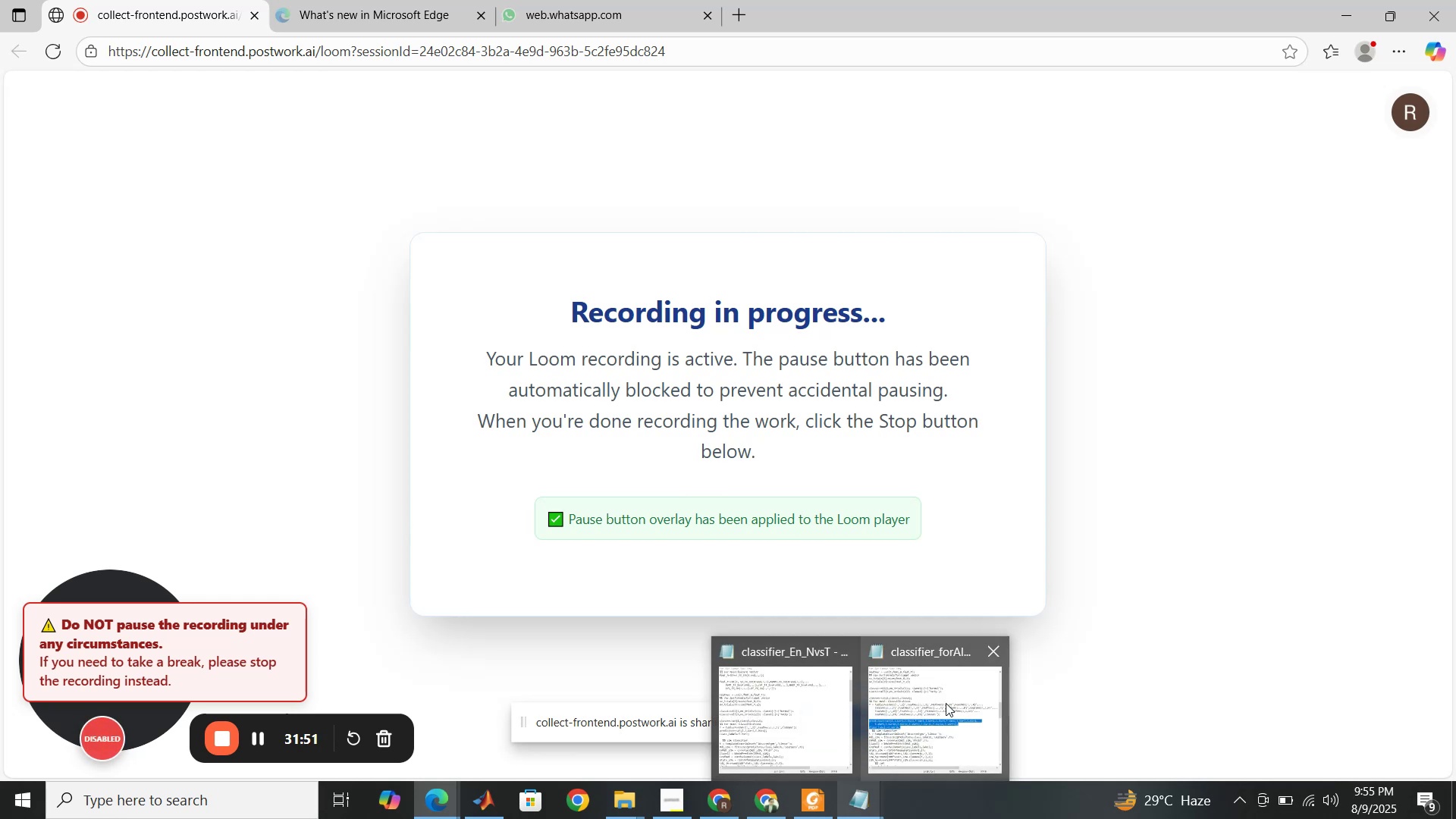 
left_click([946, 703])
 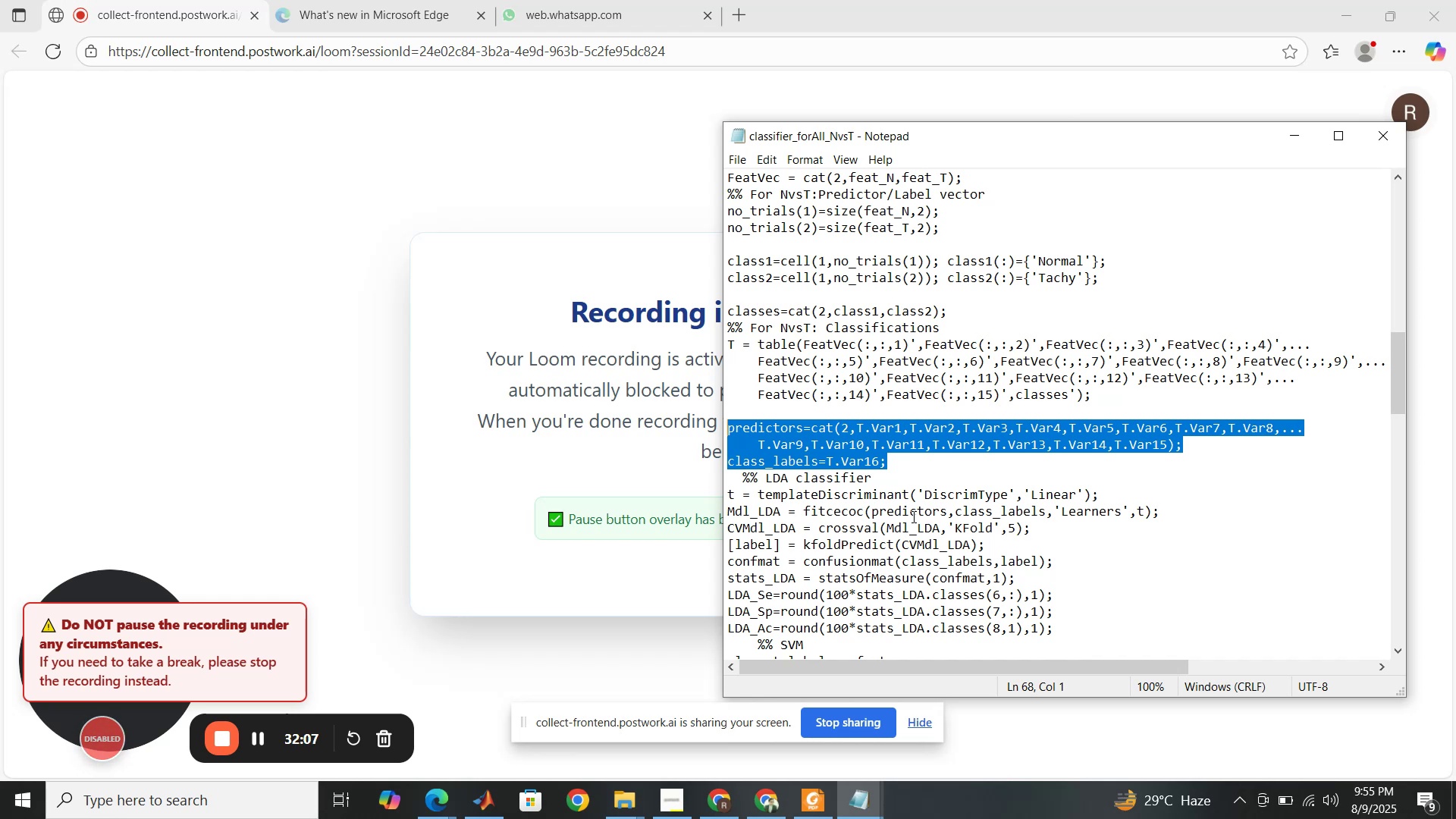 
wait(21.64)
 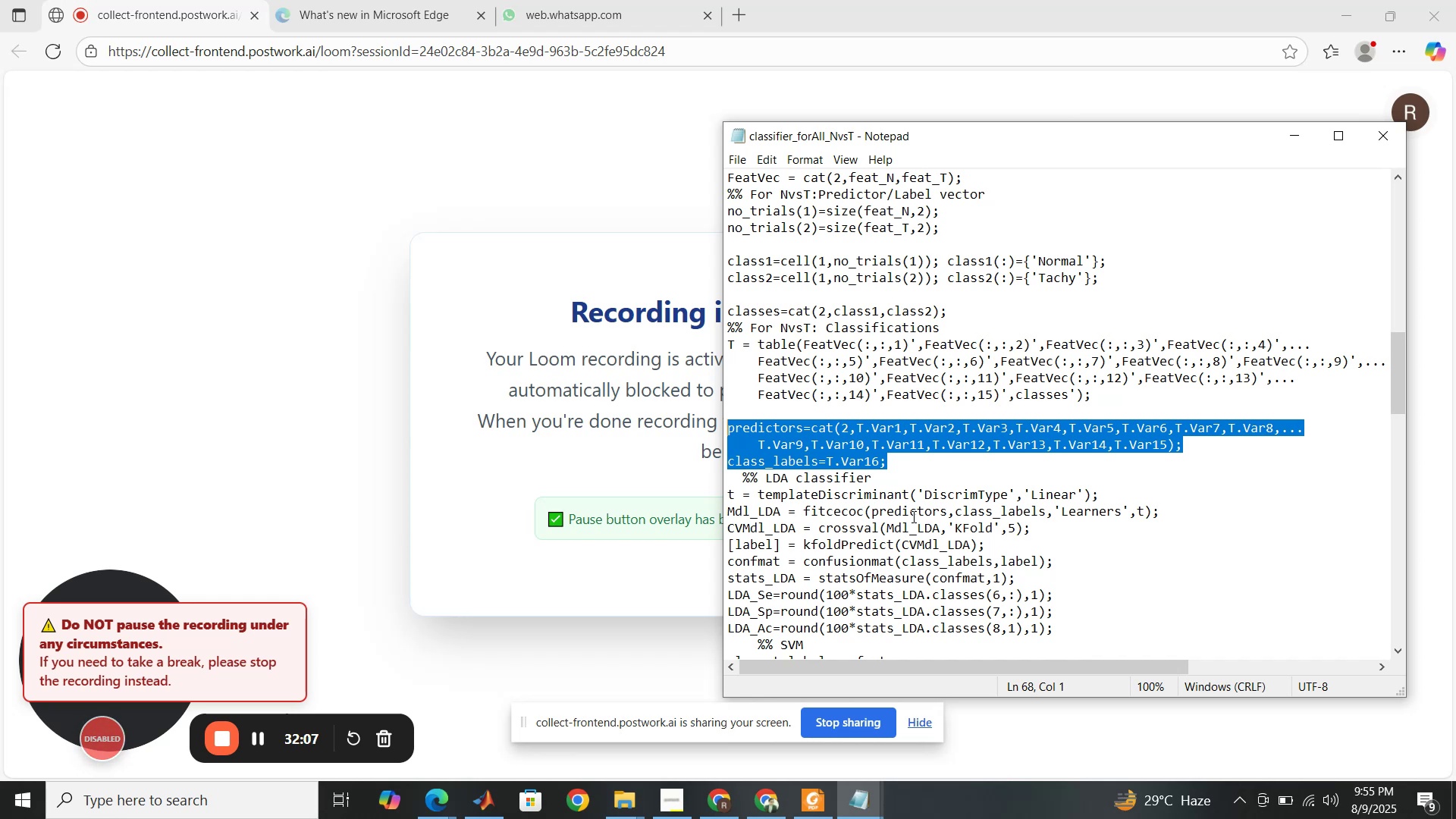 
scroll: coordinate [894, 554], scroll_direction: down, amount: 2.0
 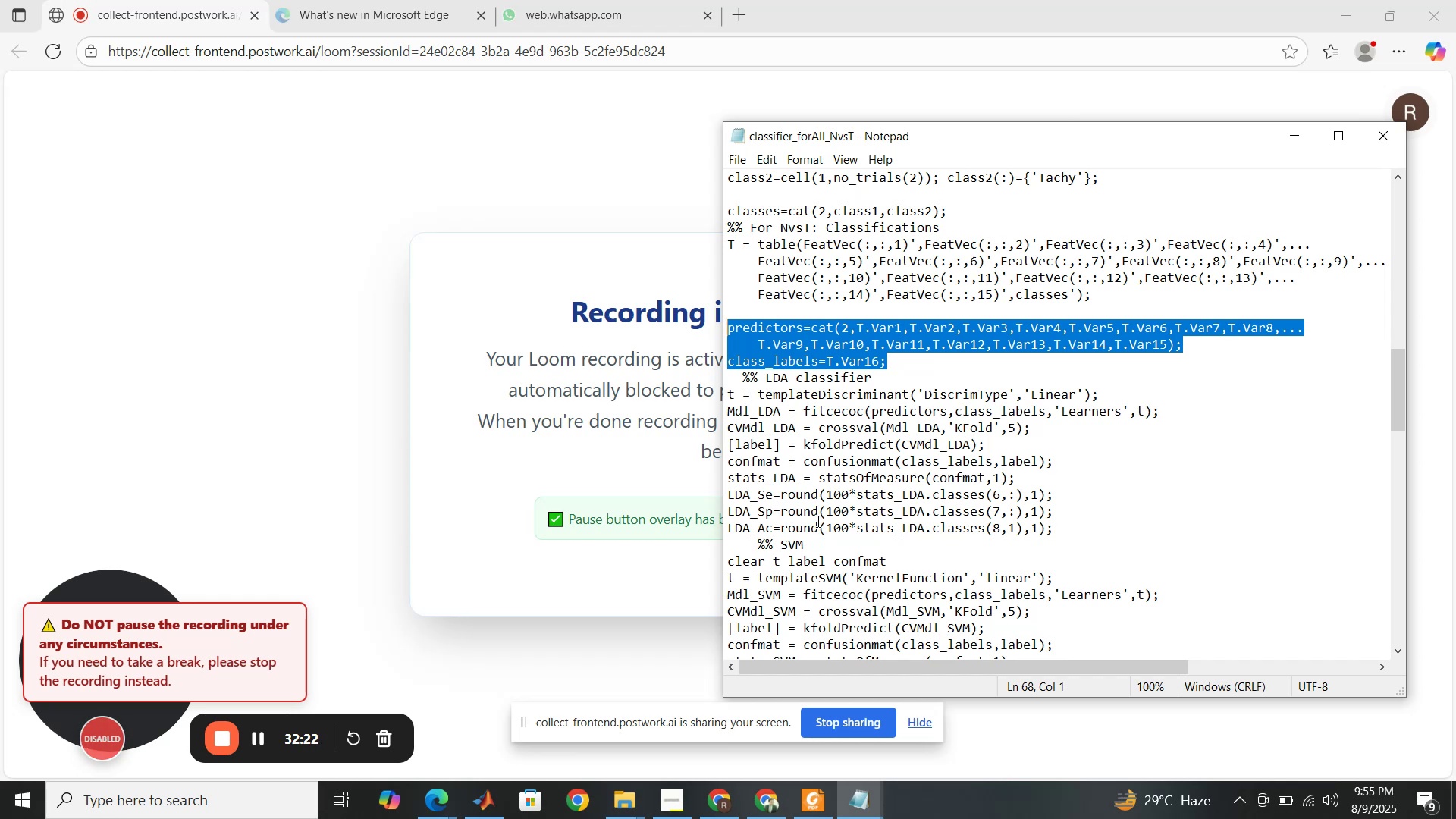 
wait(13.38)
 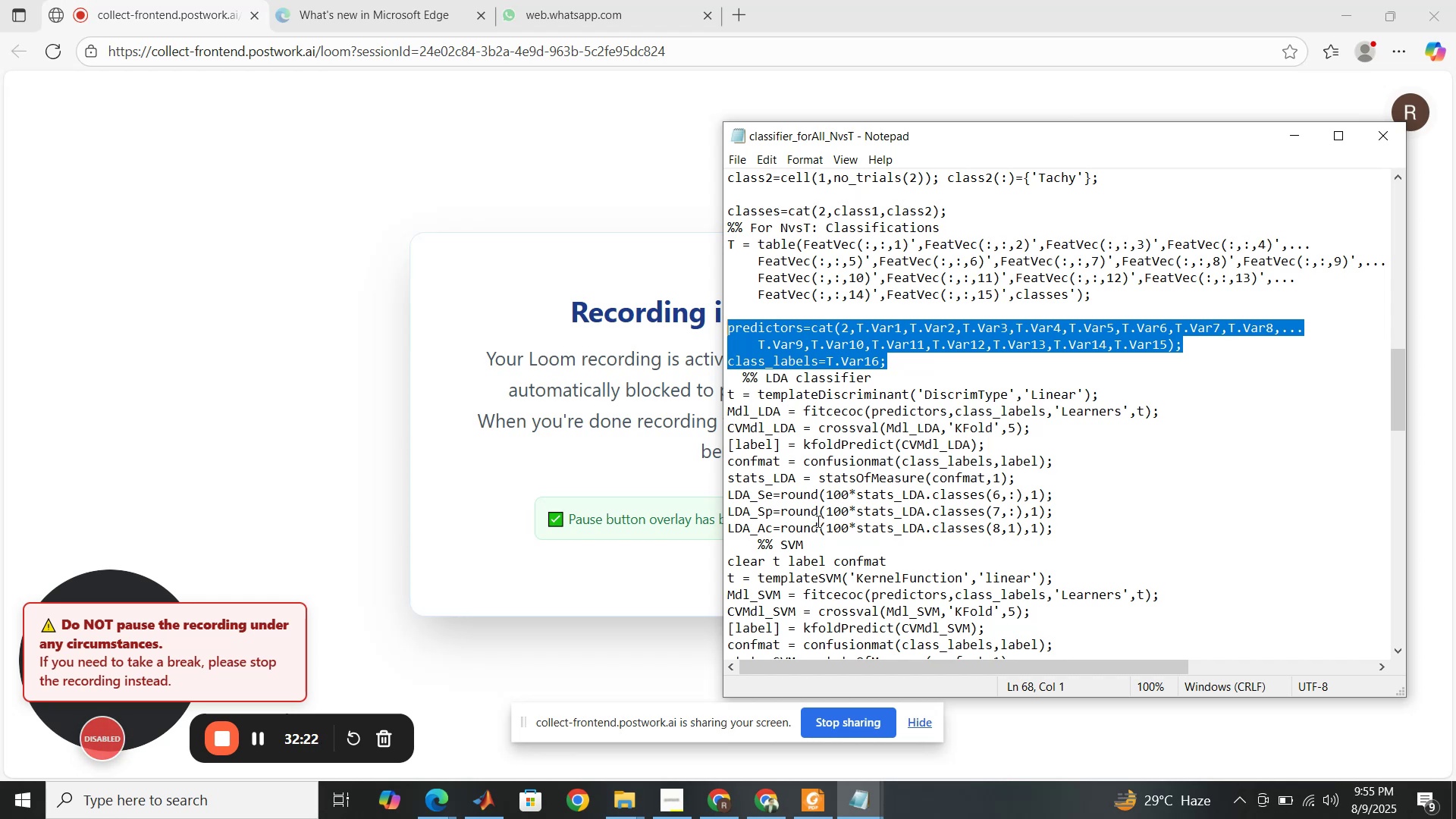 
left_click_drag(start_coordinate=[738, 376], to_coordinate=[1060, 534])
 